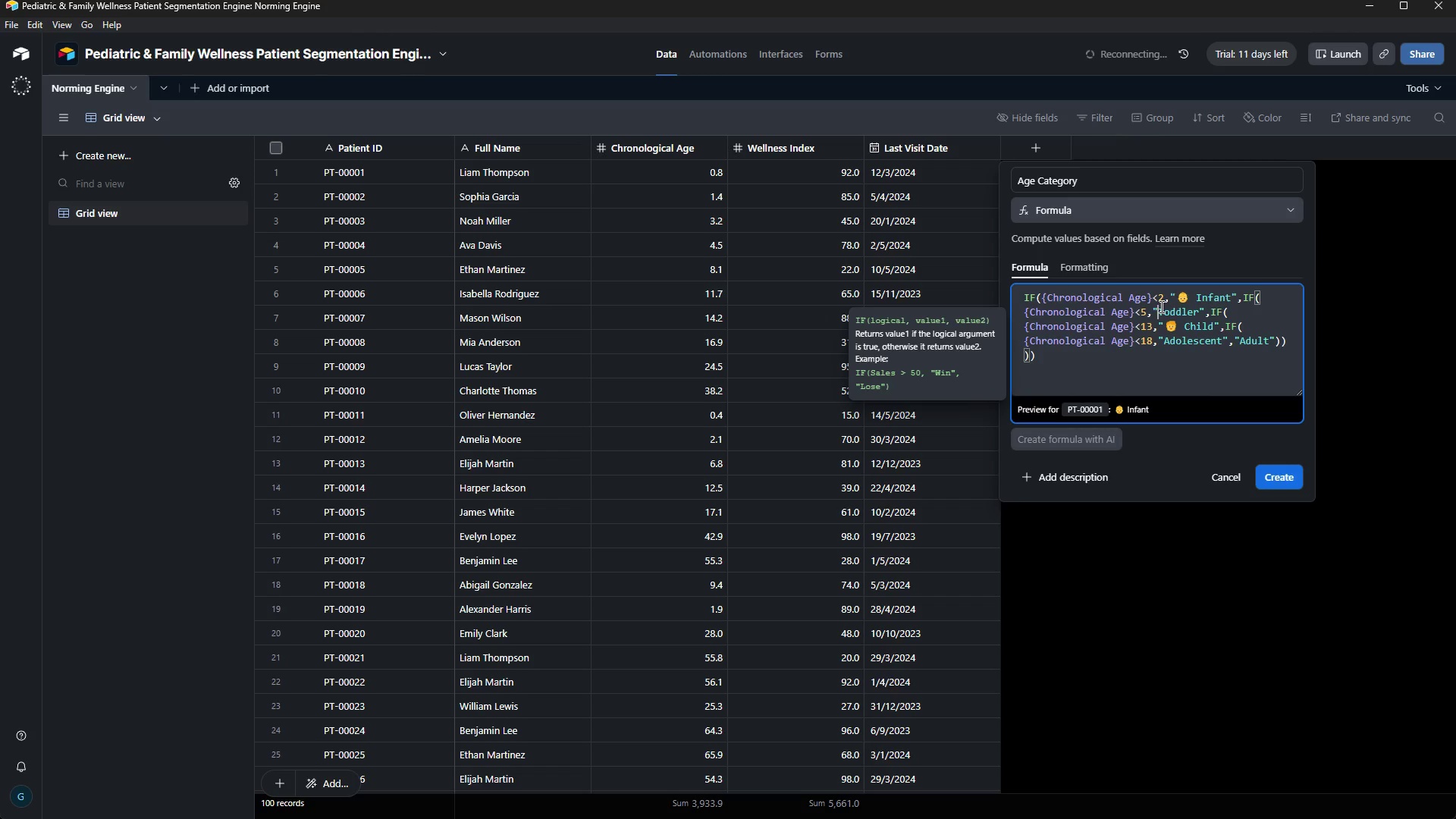 
key(Control+V)
 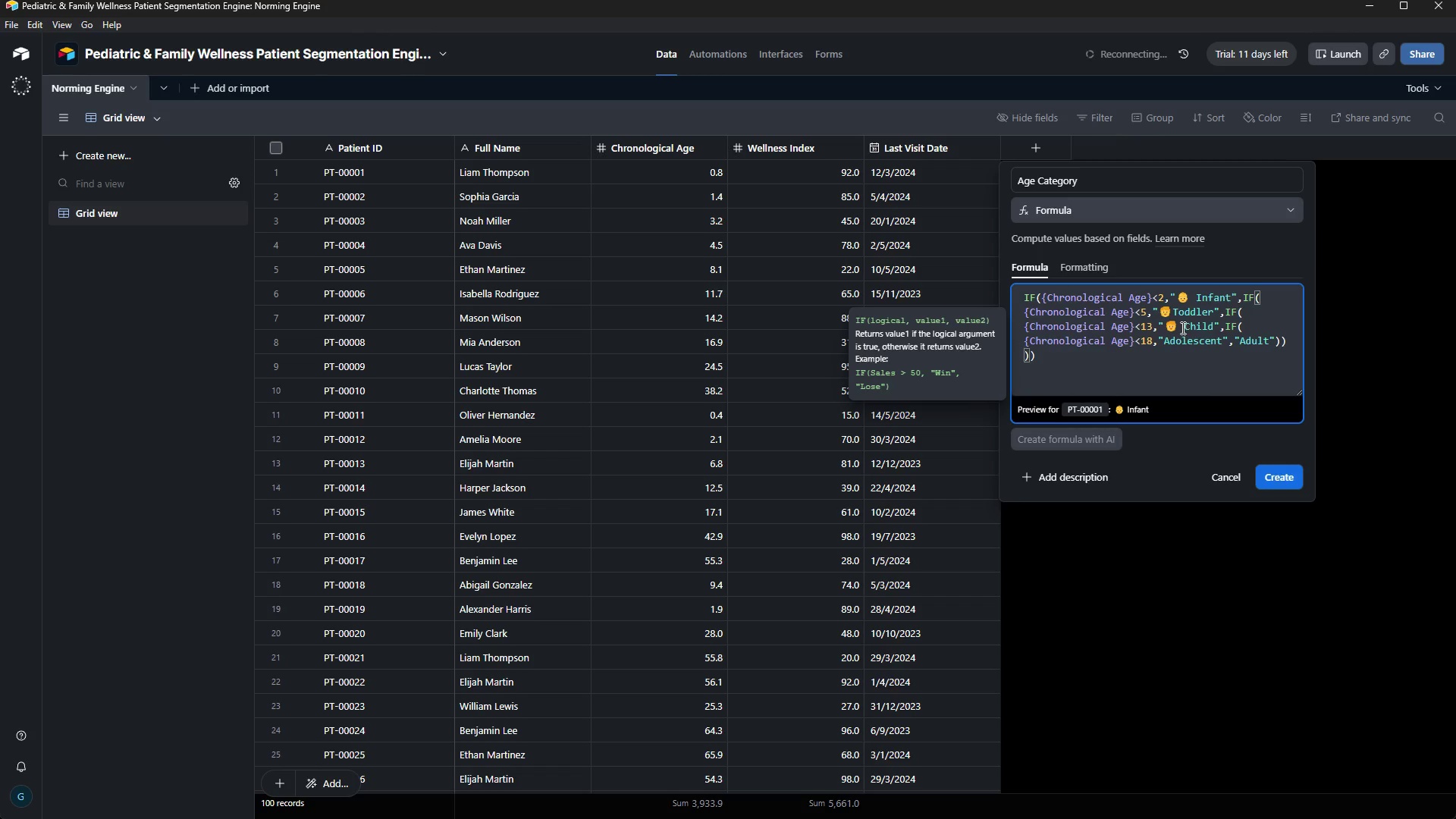 
left_click([1181, 327])
 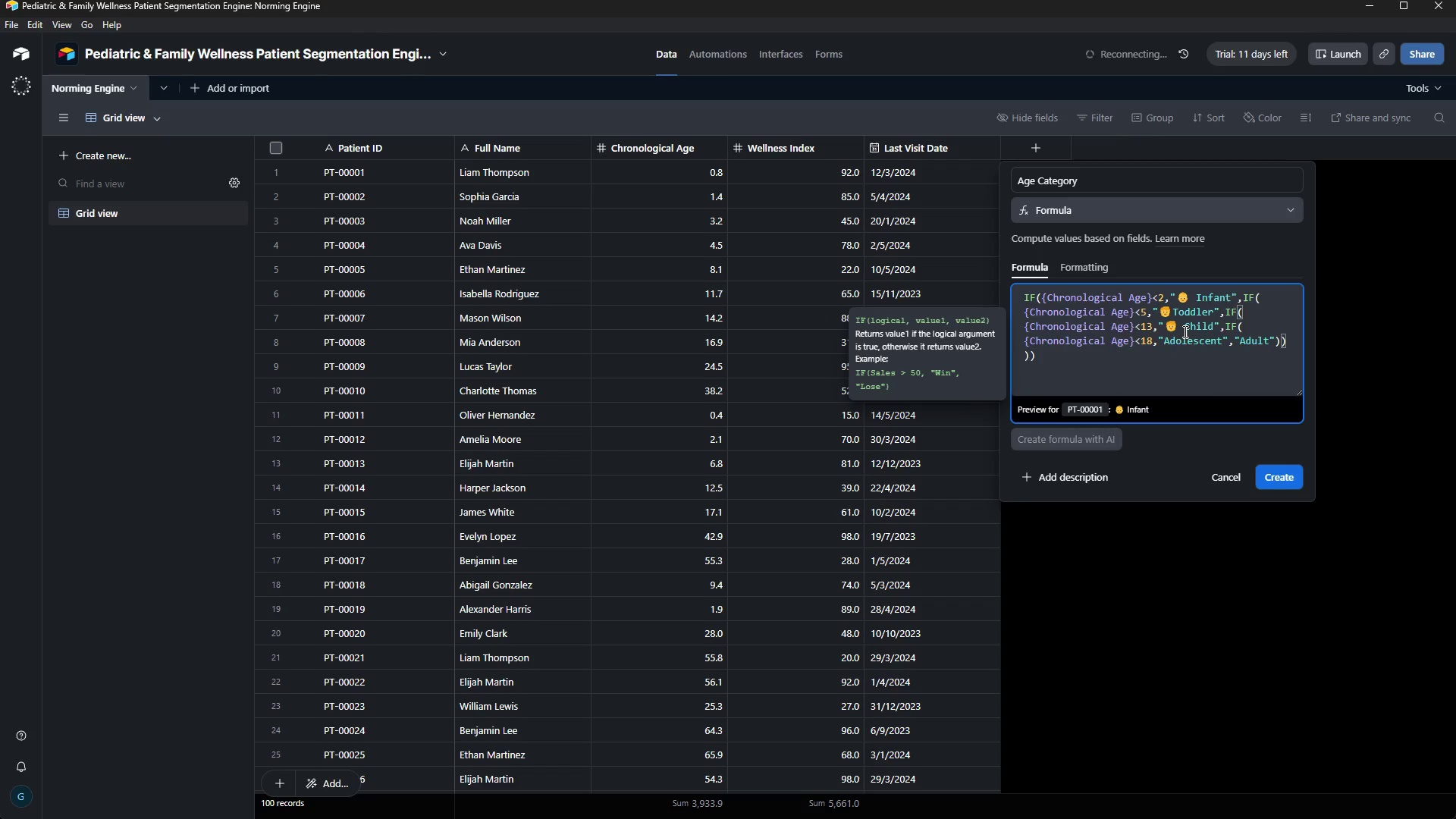 
key(Backspace)
 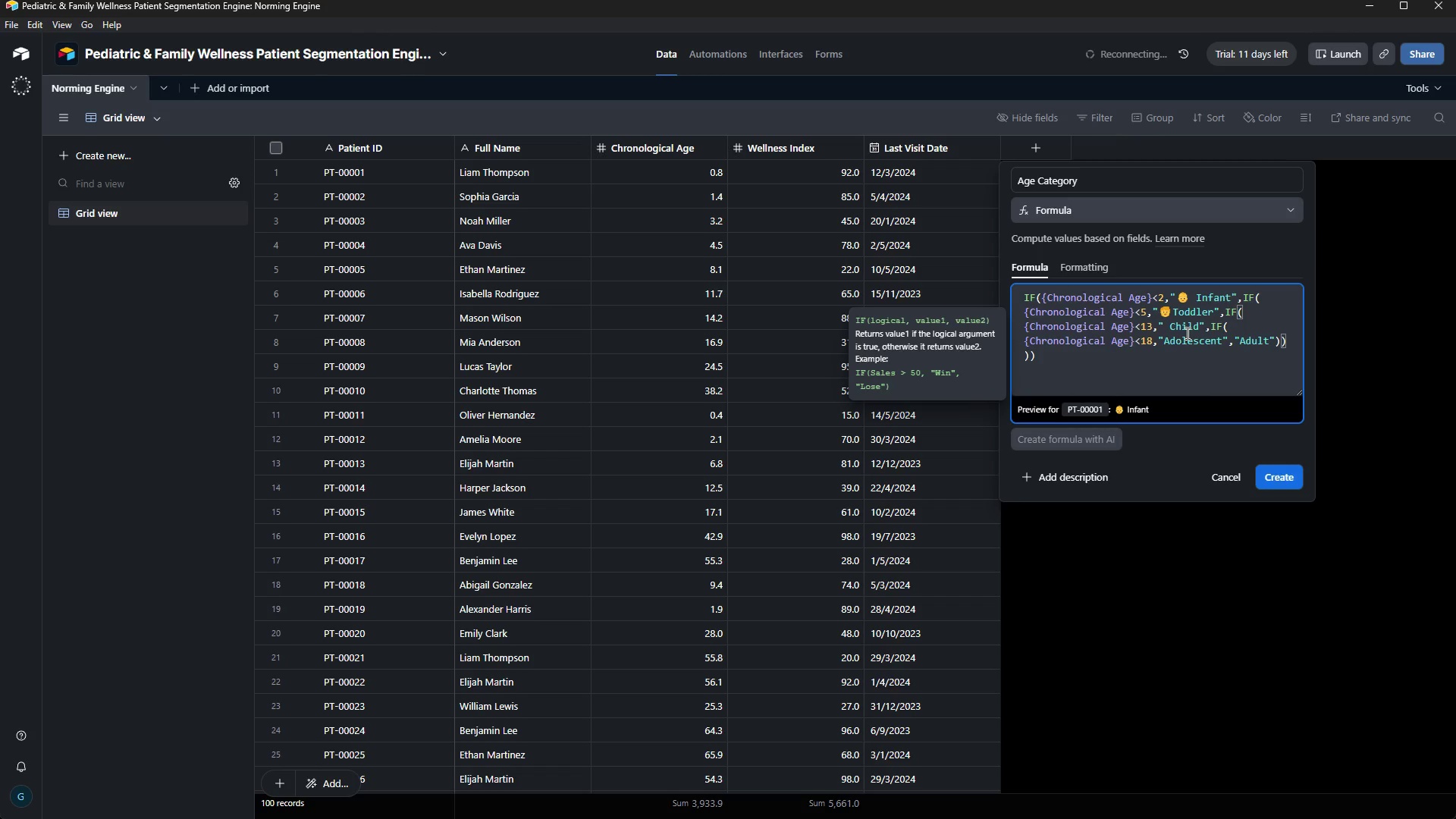 
key(Control+V)
 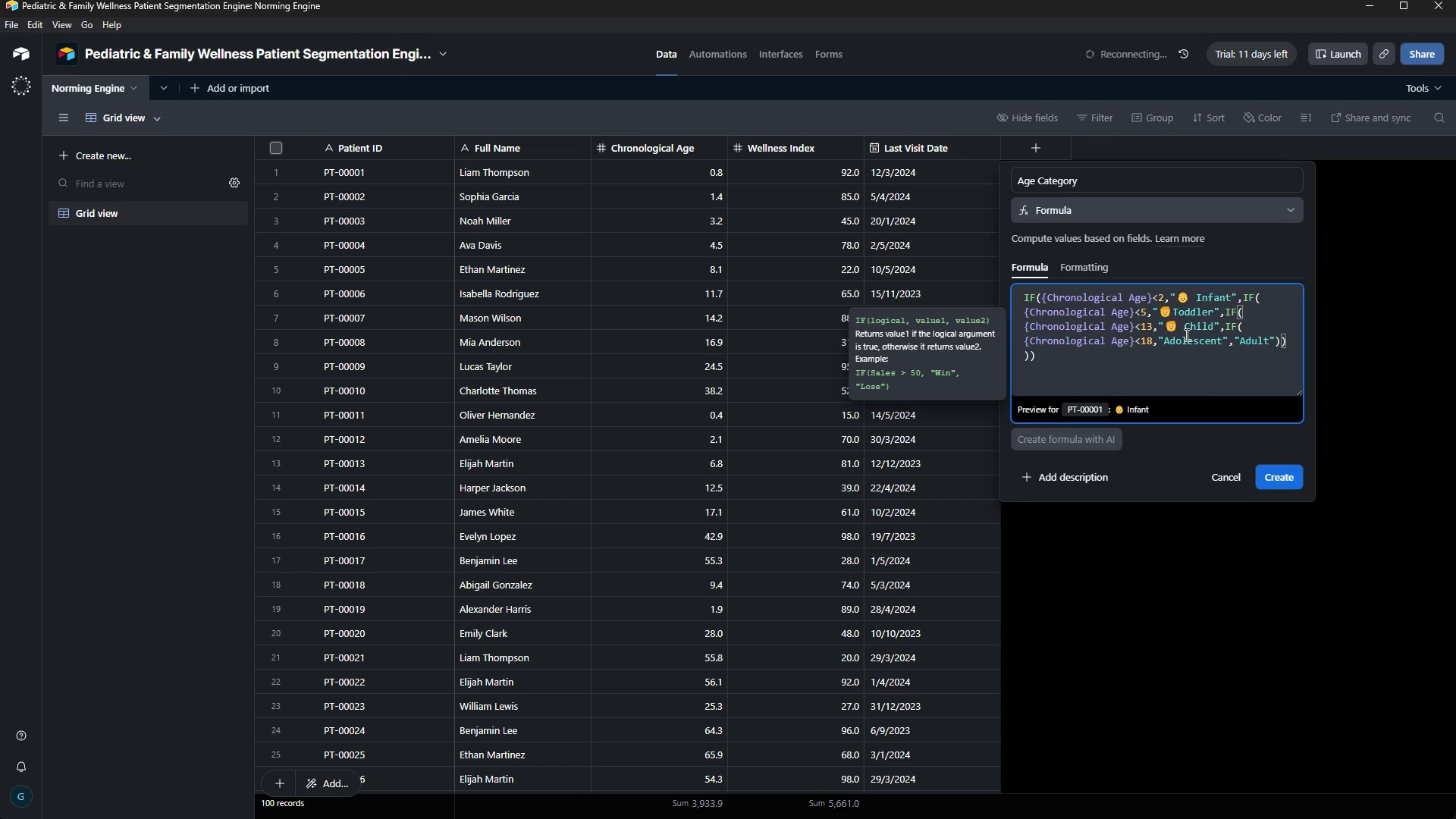 
key(Backspace)
 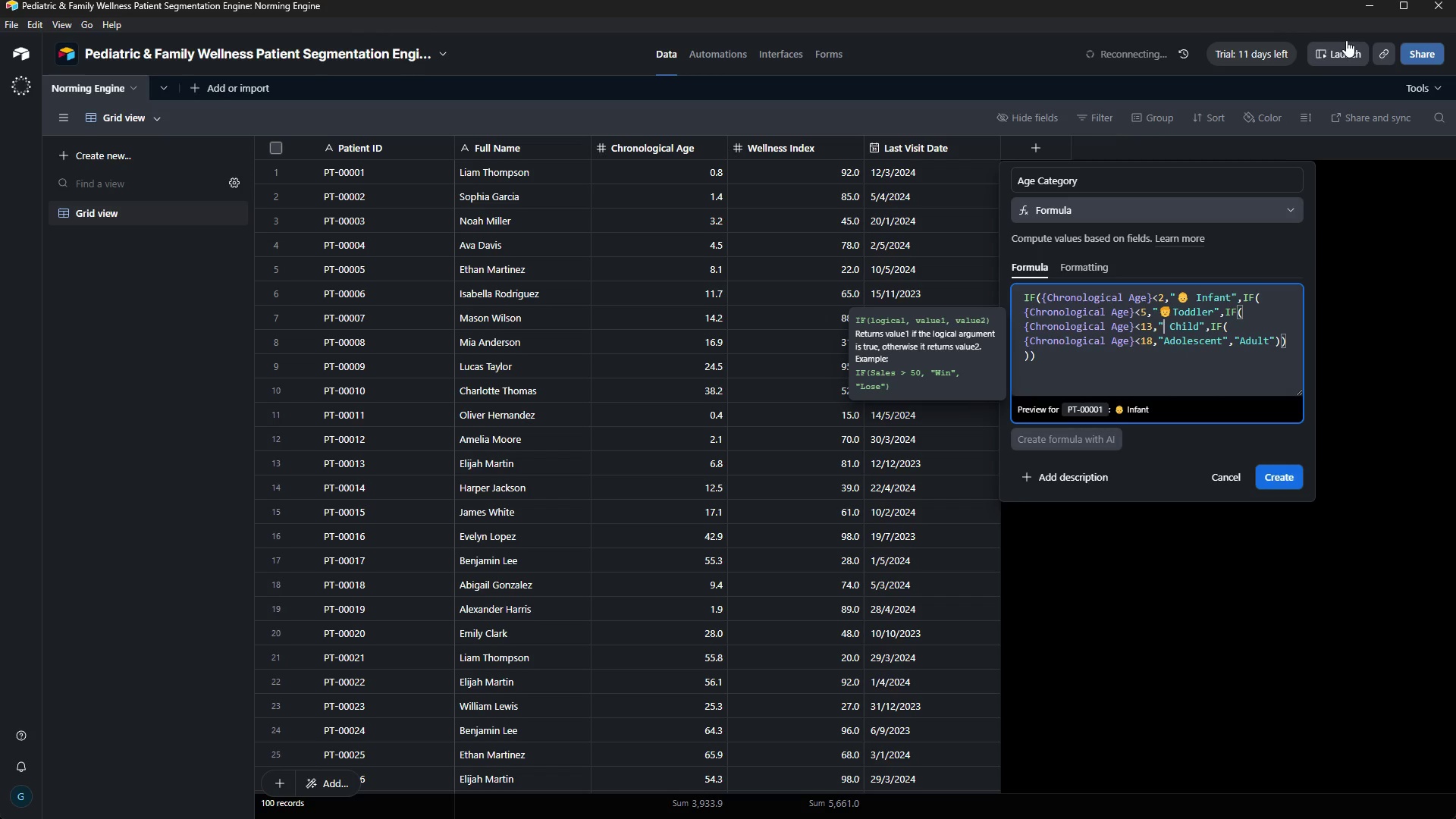 
left_click([1360, 9])
 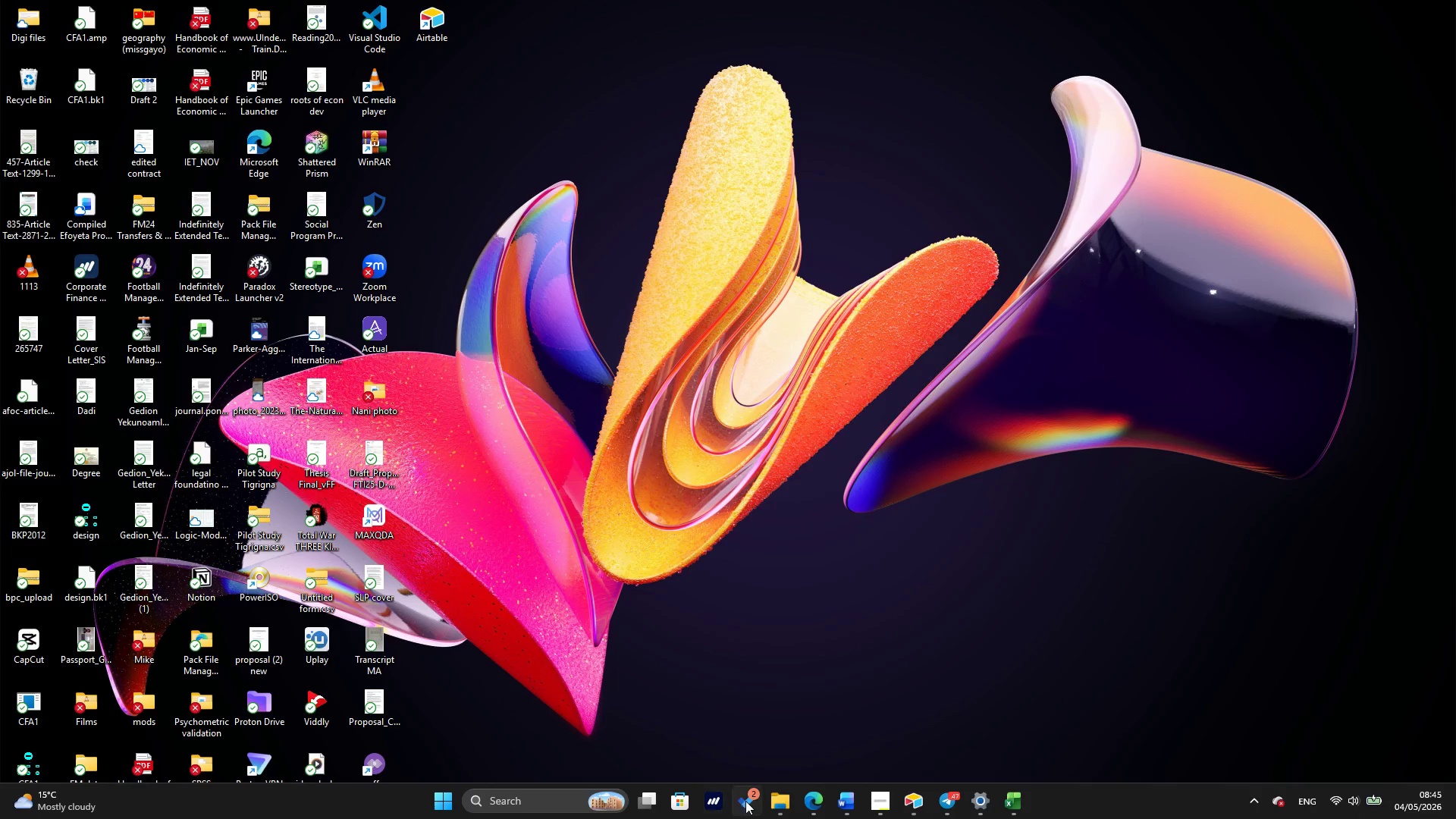 
left_click([813, 796])
 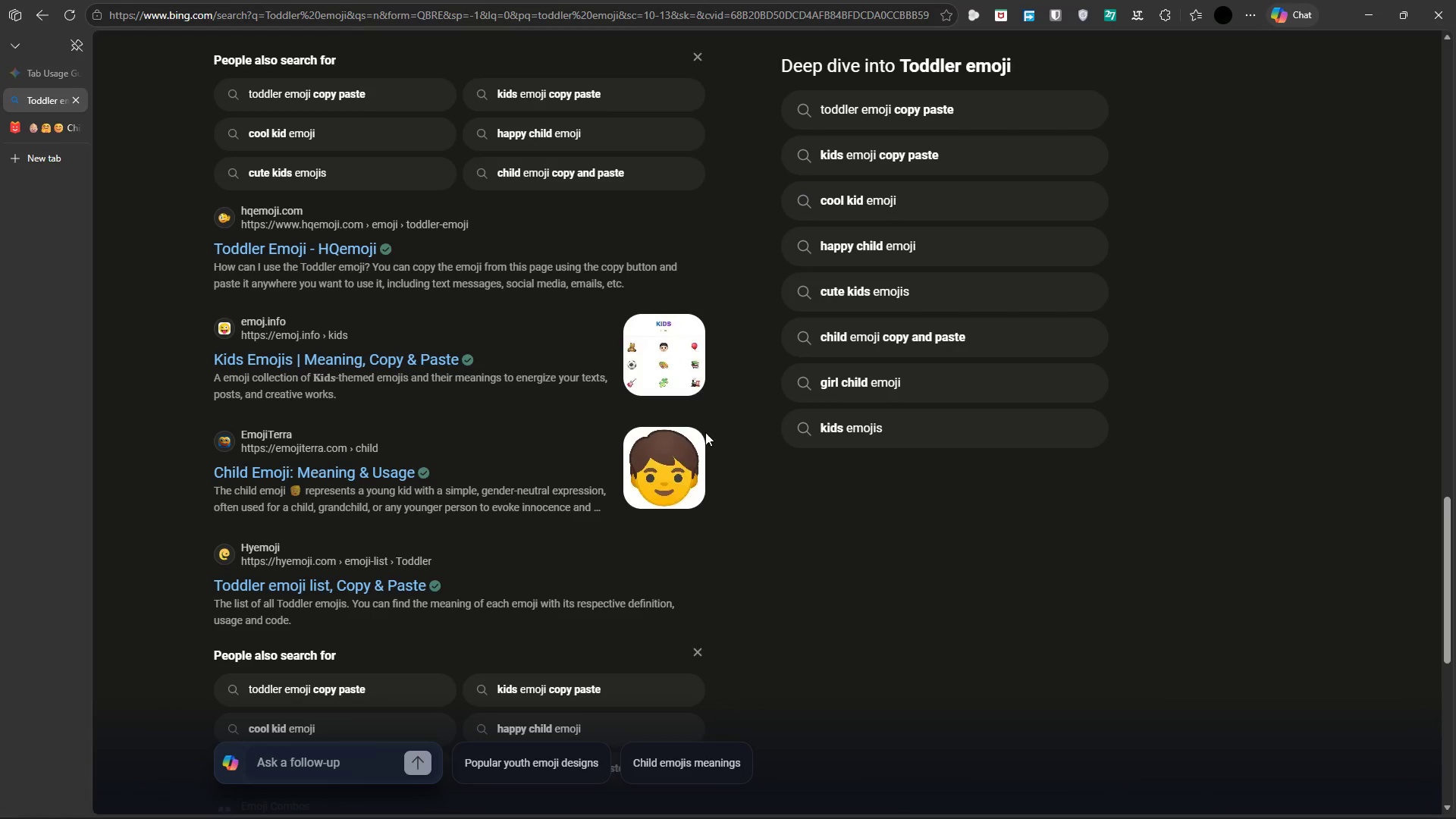 
right_click([701, 440])
 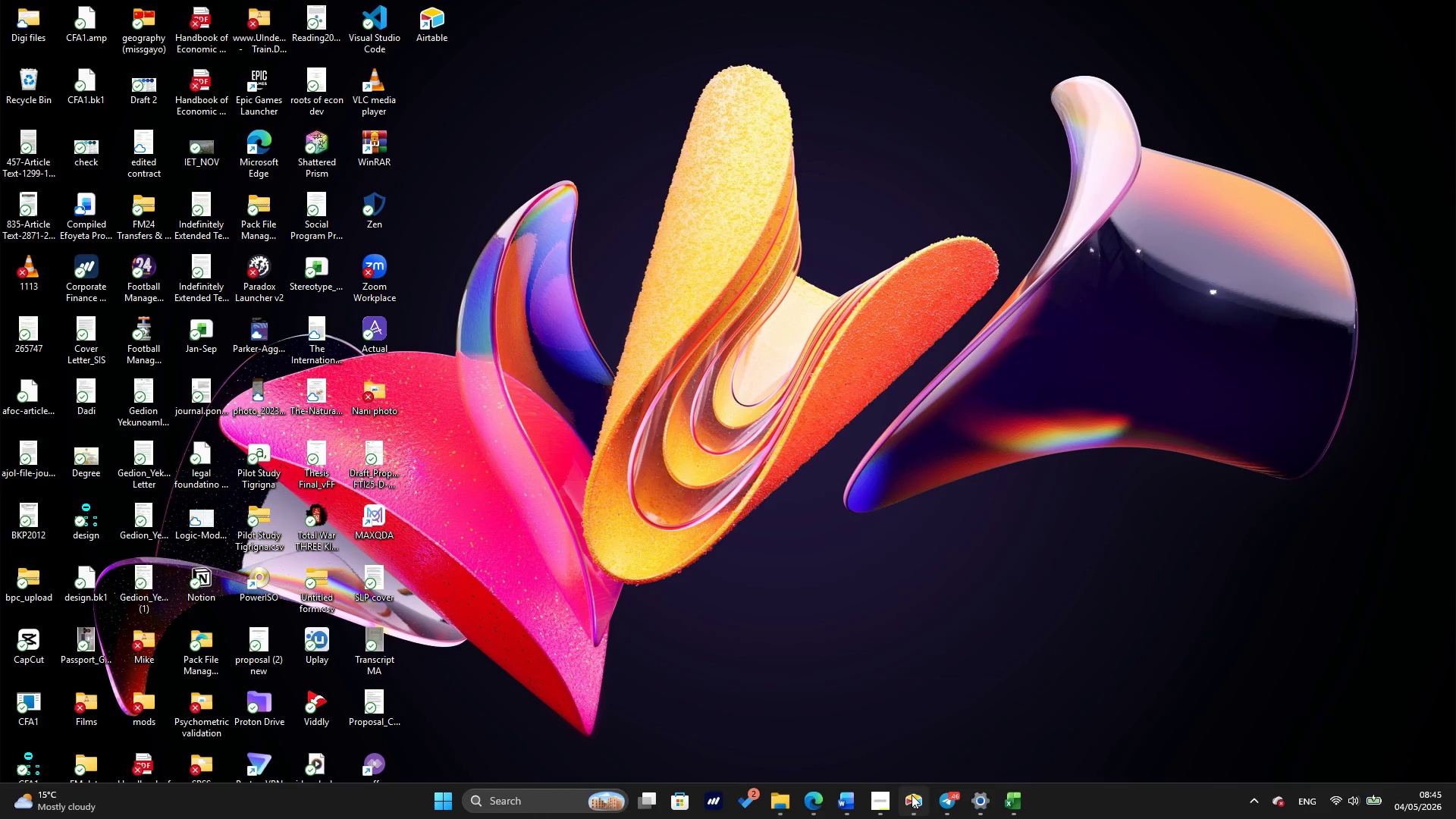 
wait(7.8)
 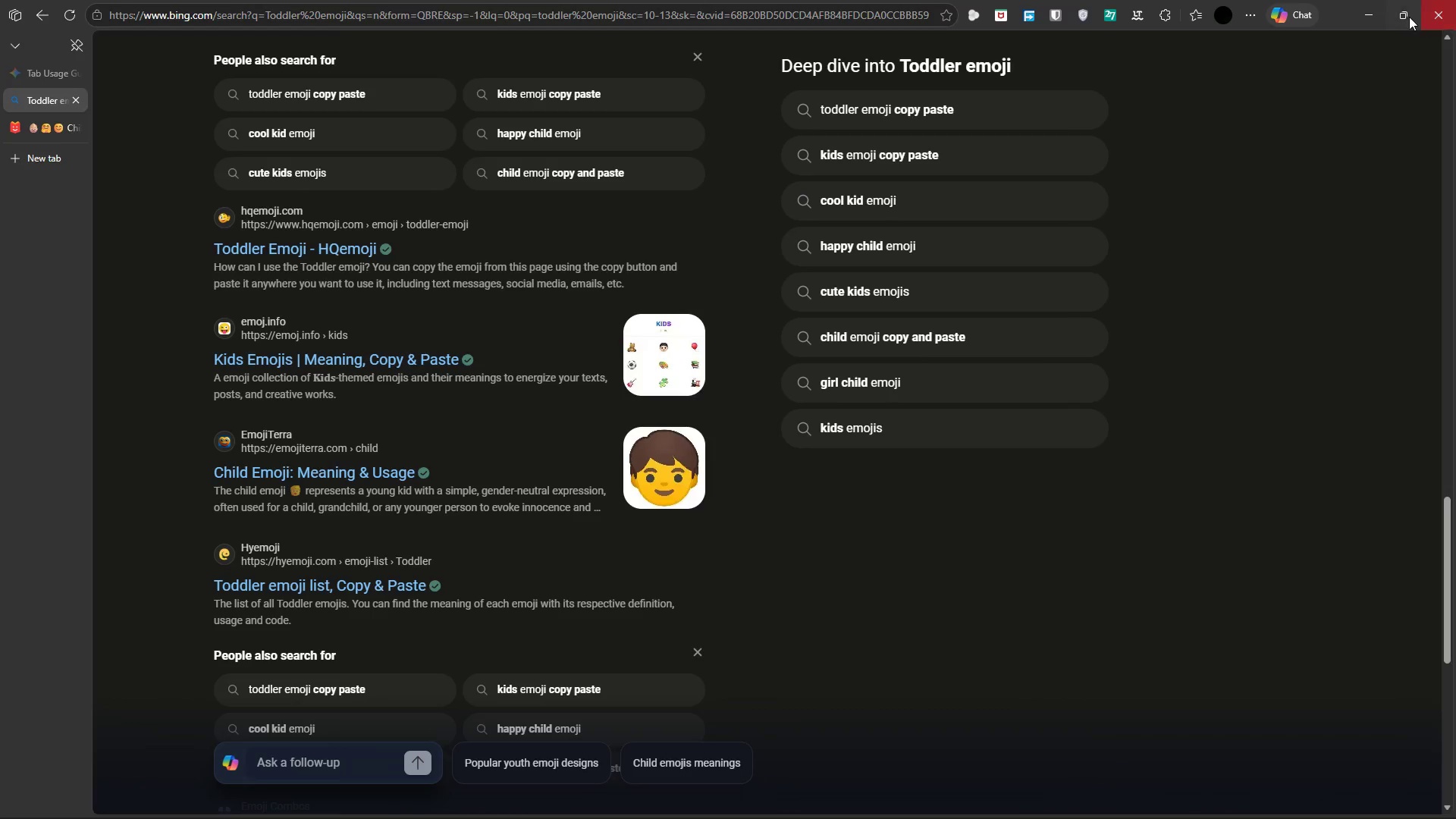 
key(Control+V)
 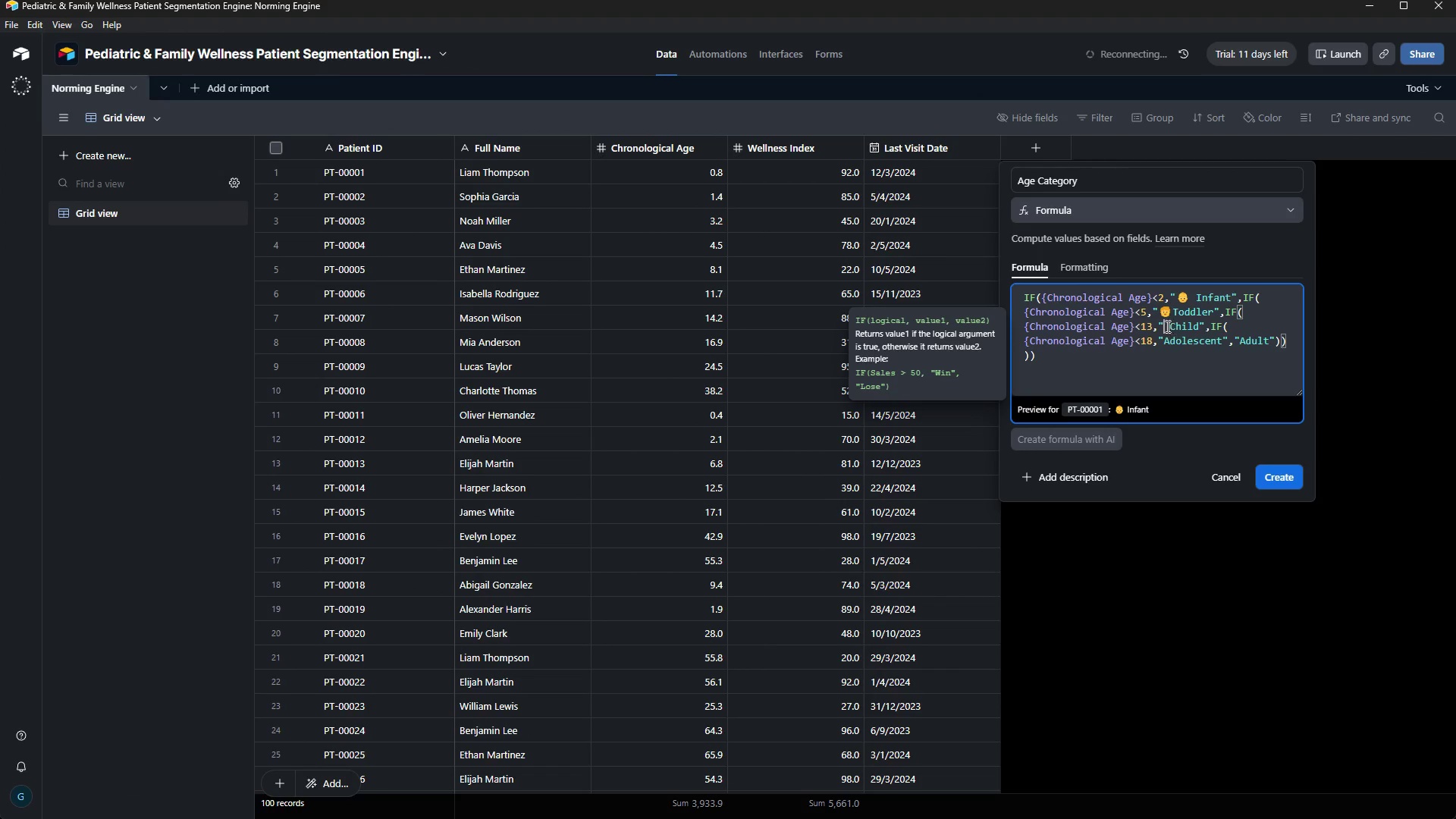 
right_click([1166, 325])
 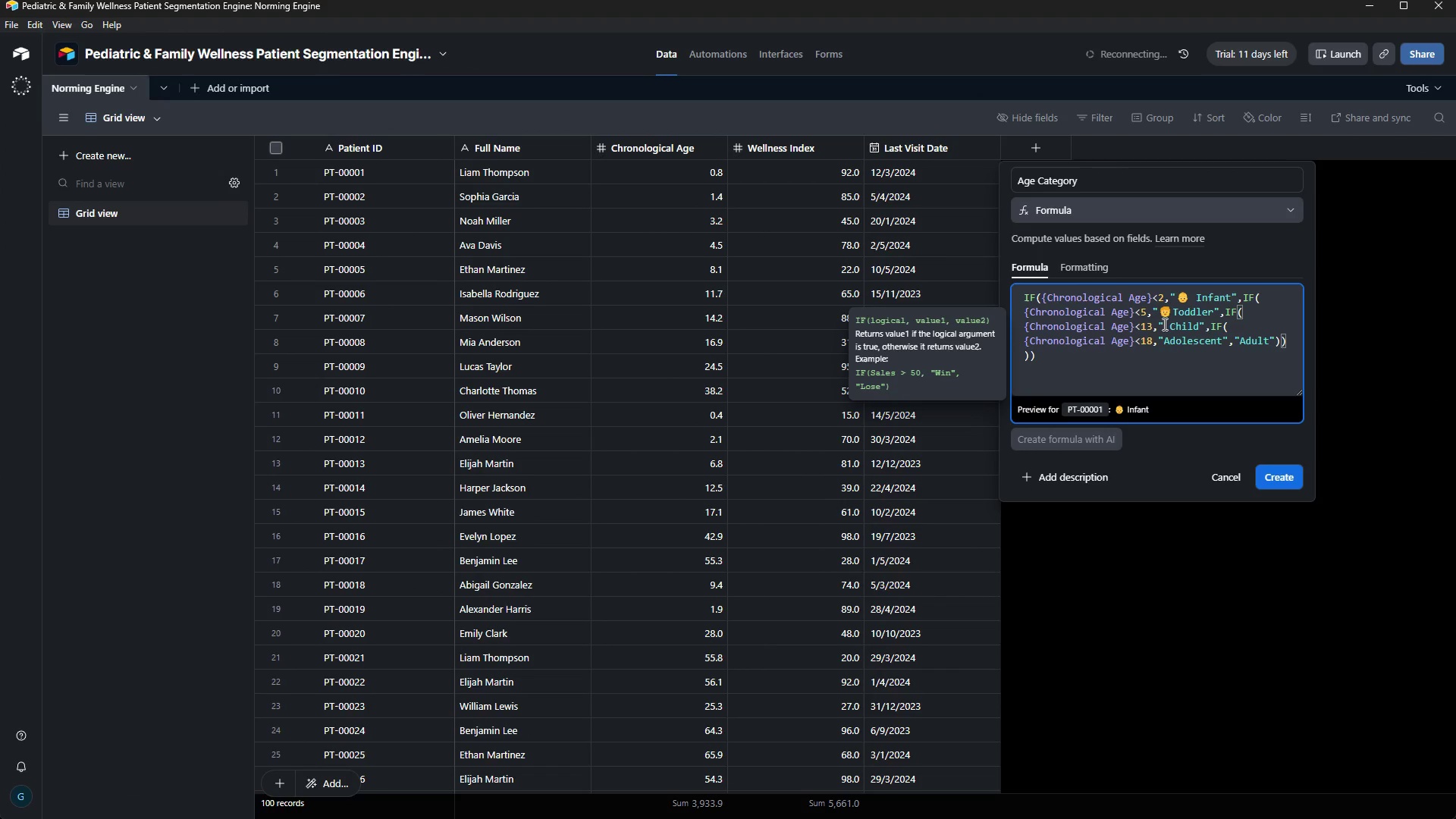 
right_click([1163, 324])
 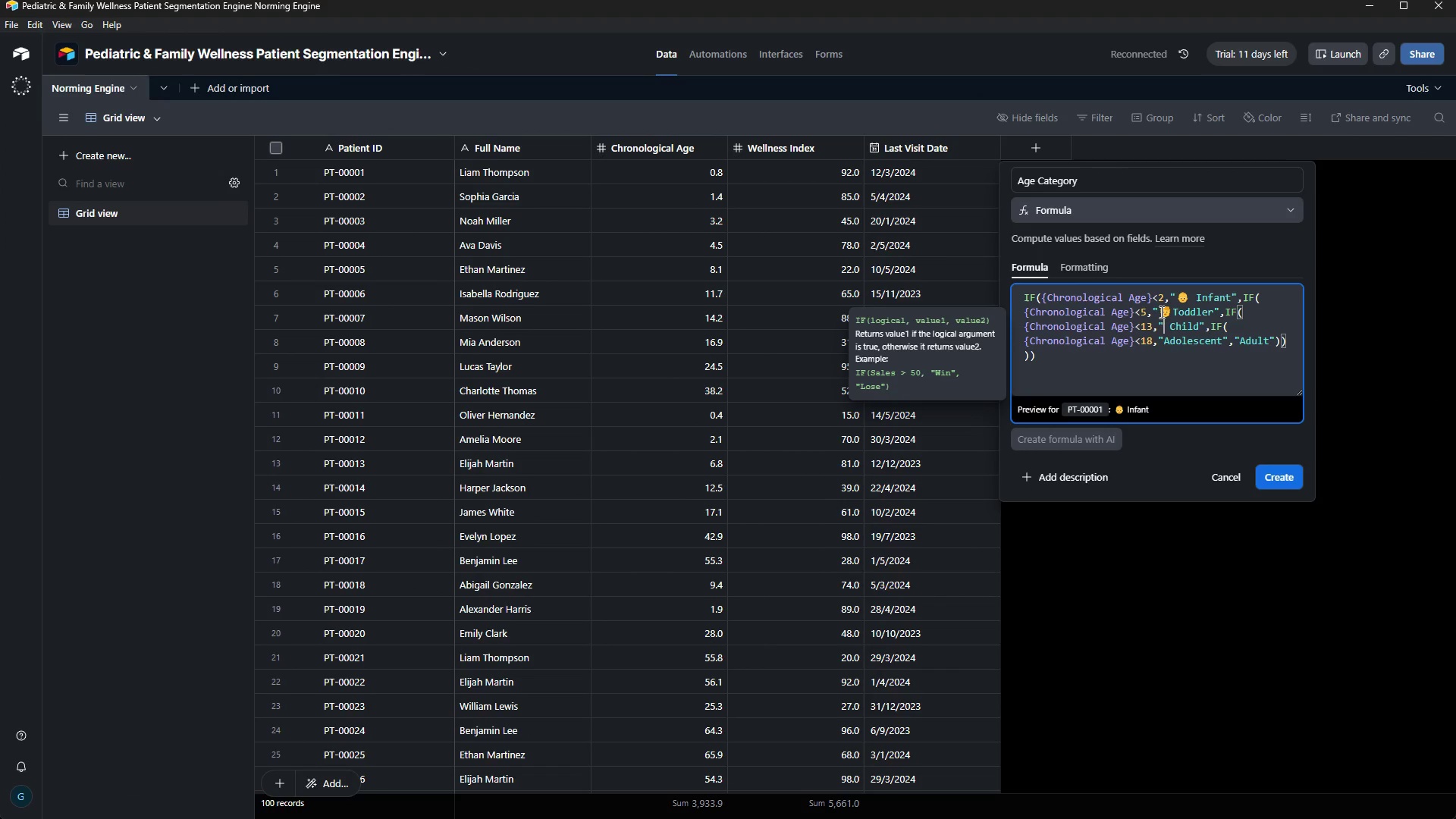 
key(Control+V)
 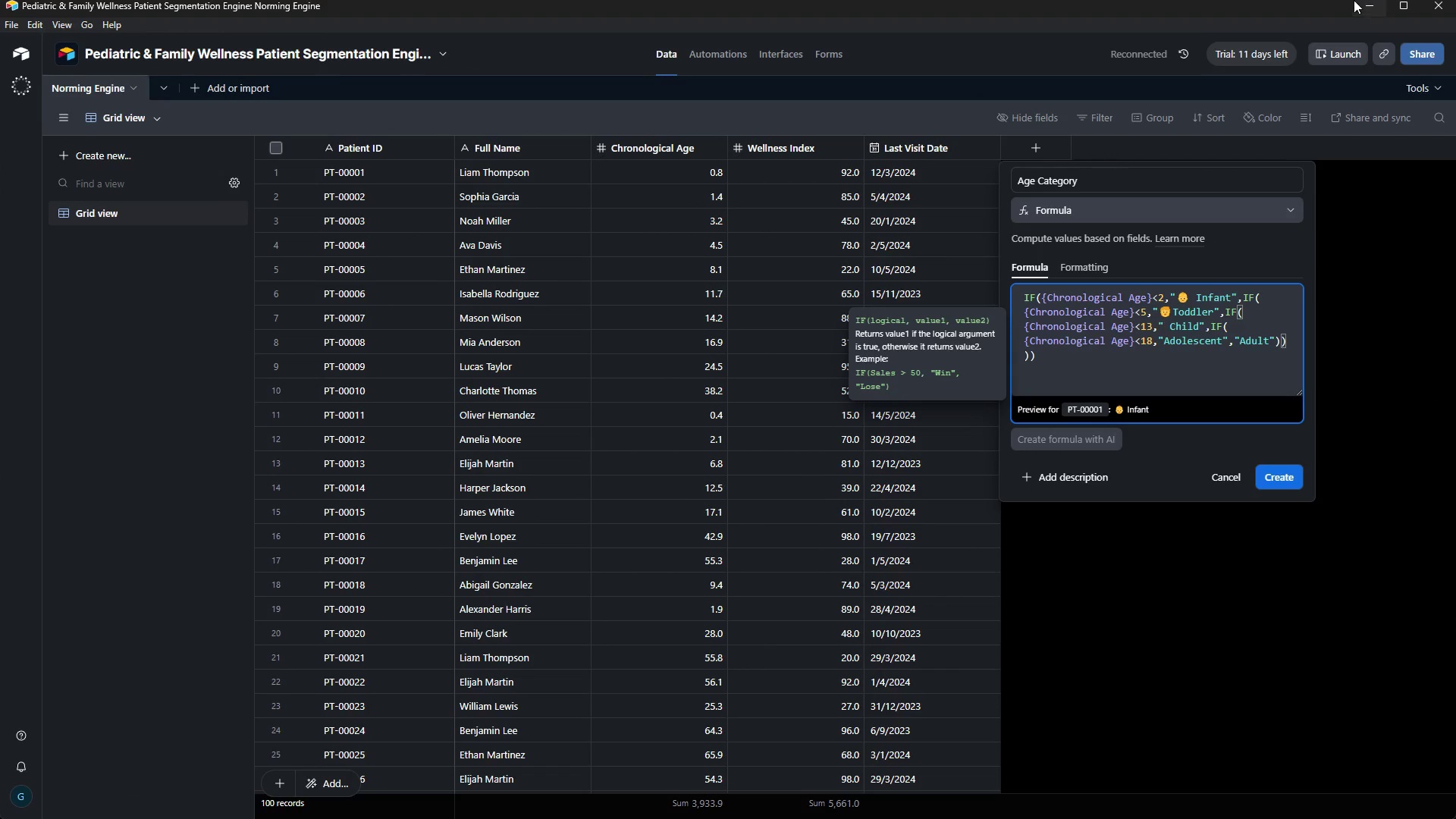 
left_click([1360, 1])
 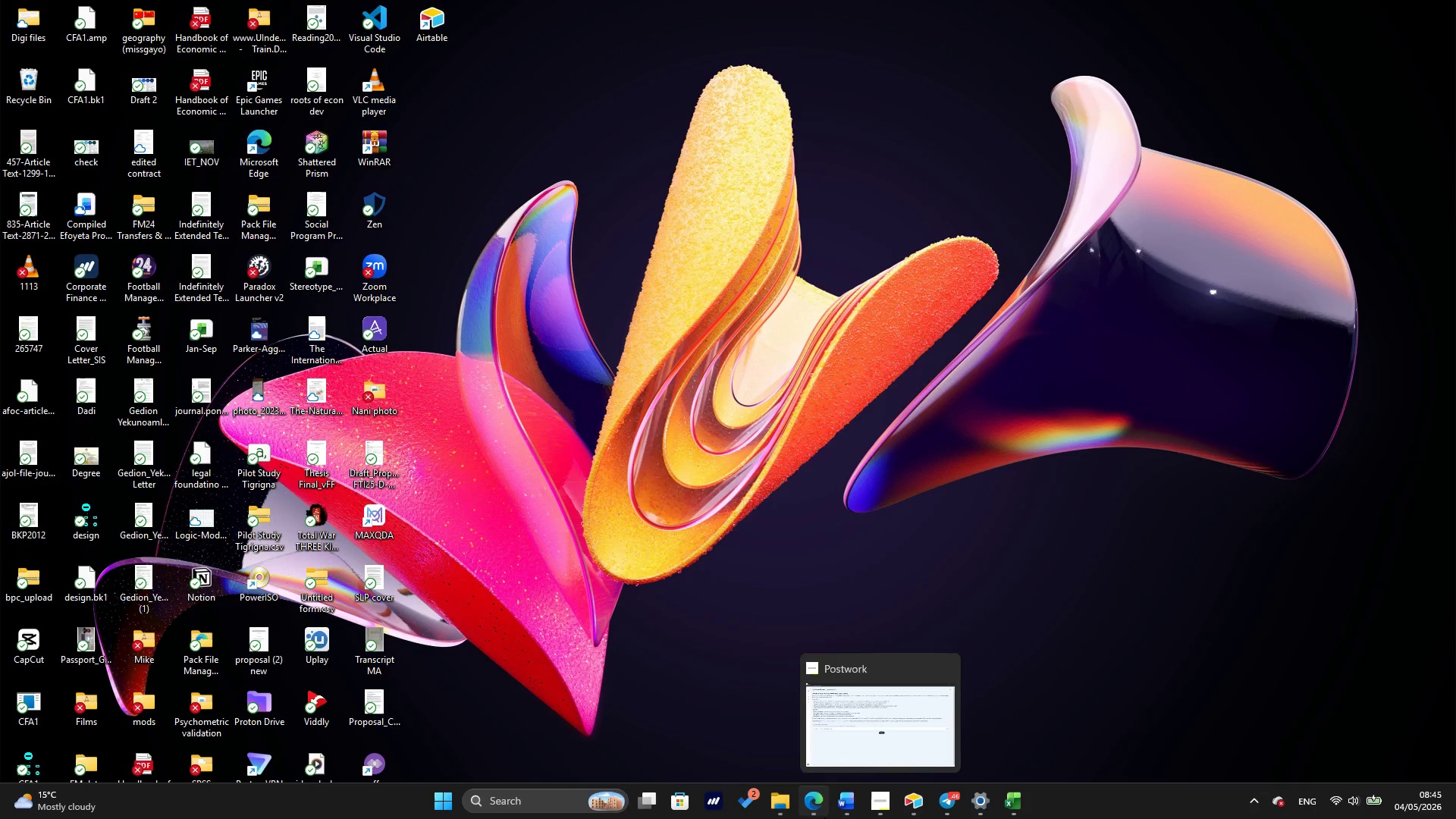 
left_click([822, 739])
 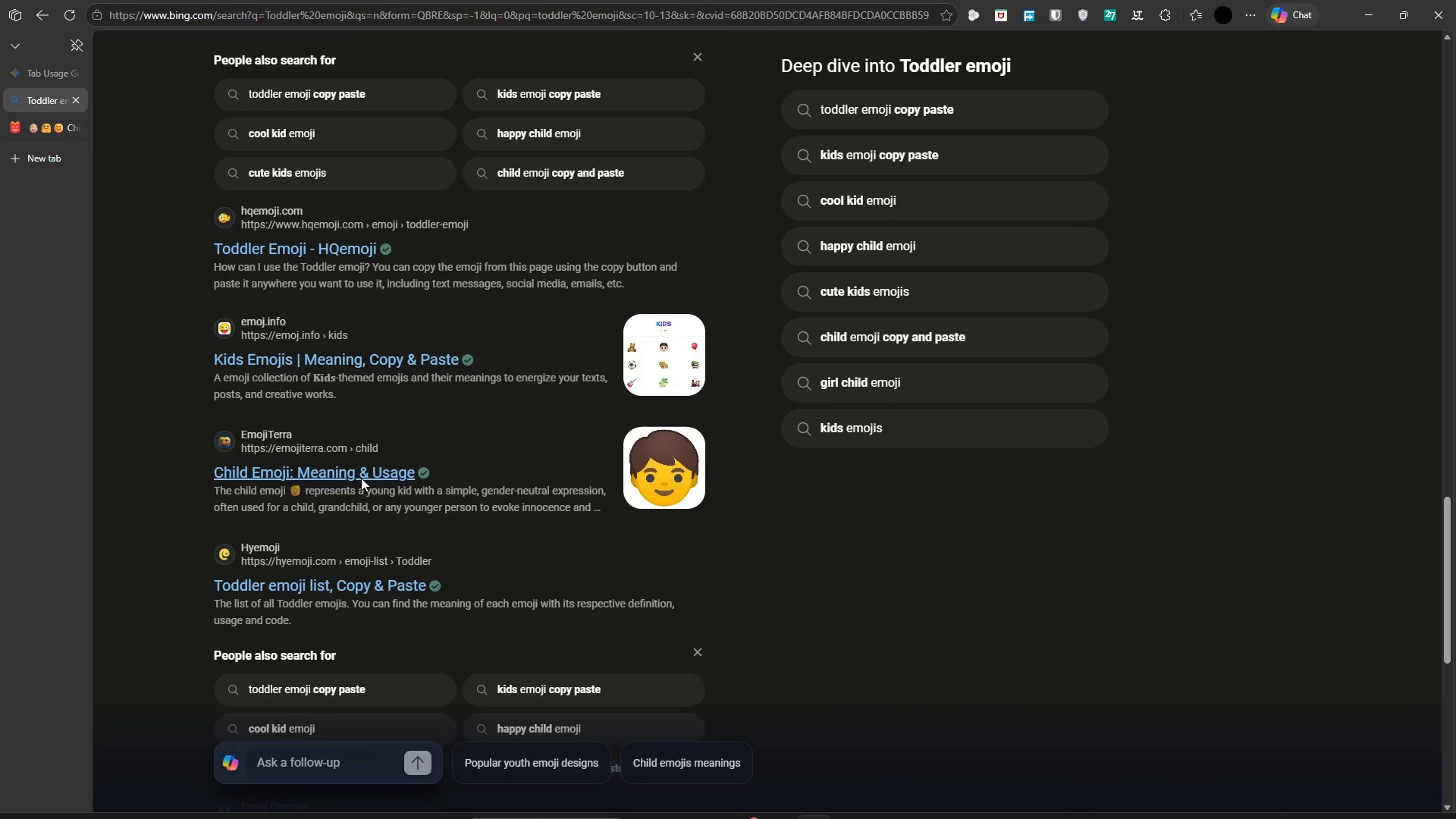 
left_click([359, 478])
 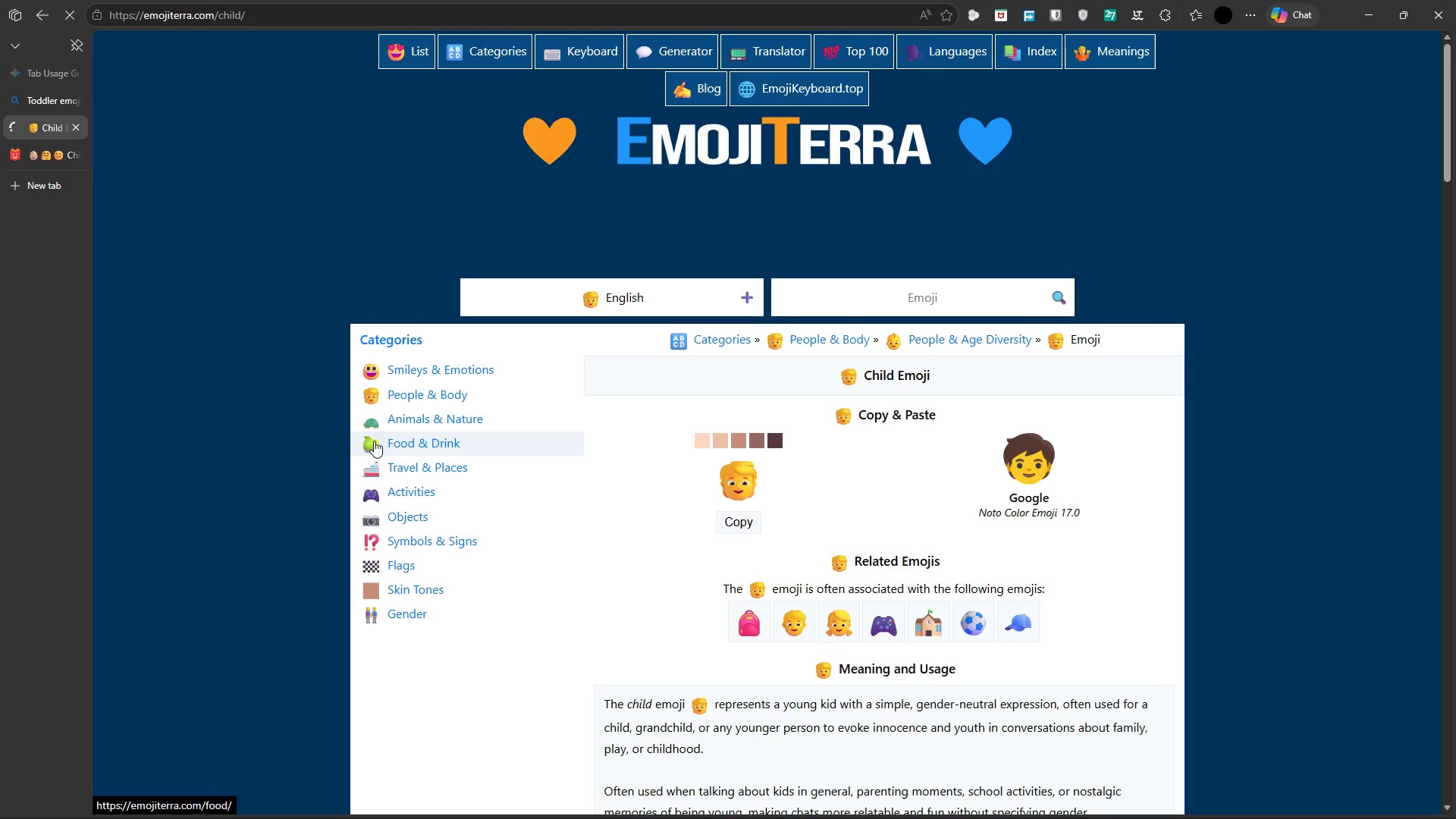 
wait(10.33)
 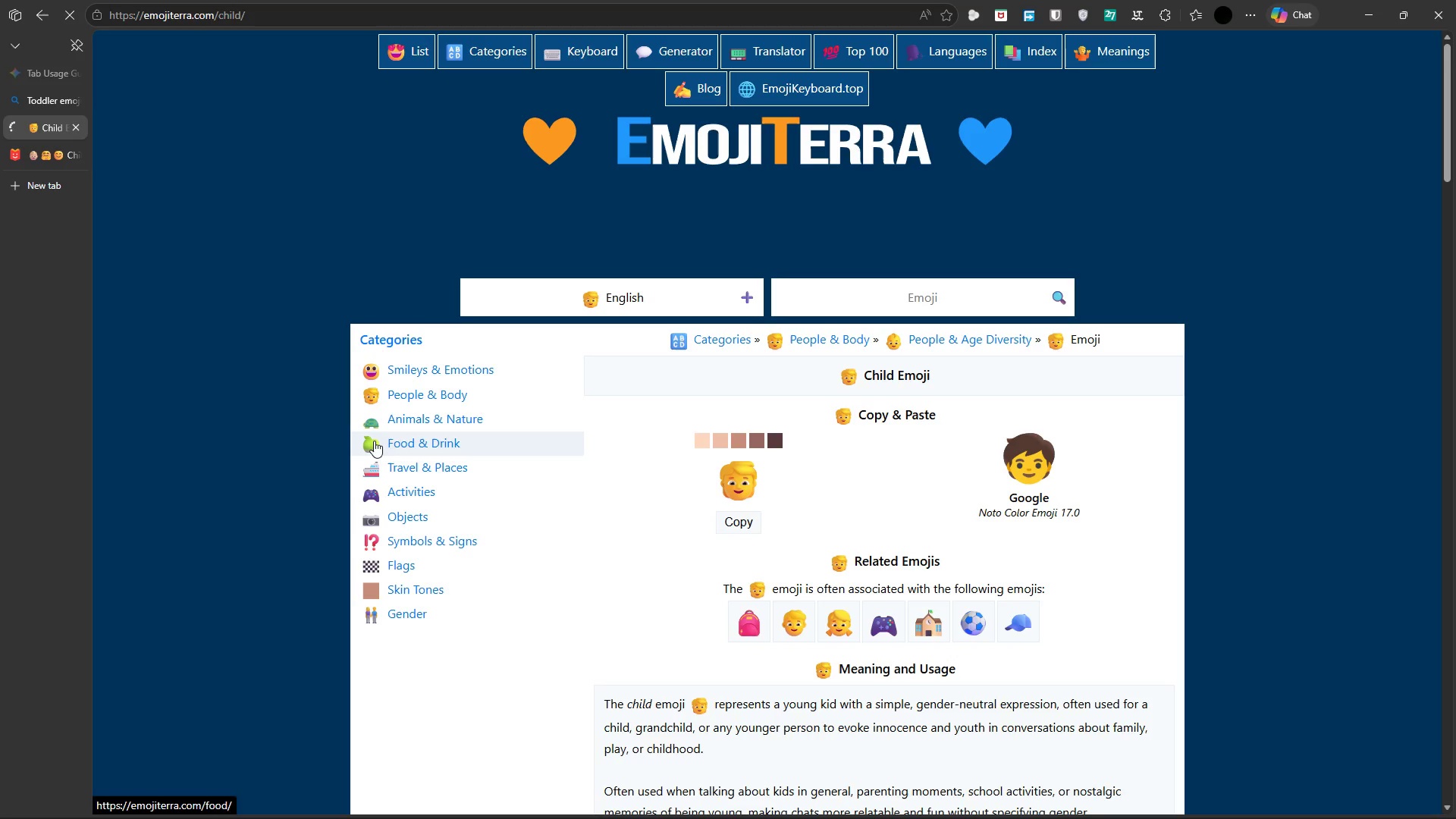 
left_click([971, 522])
 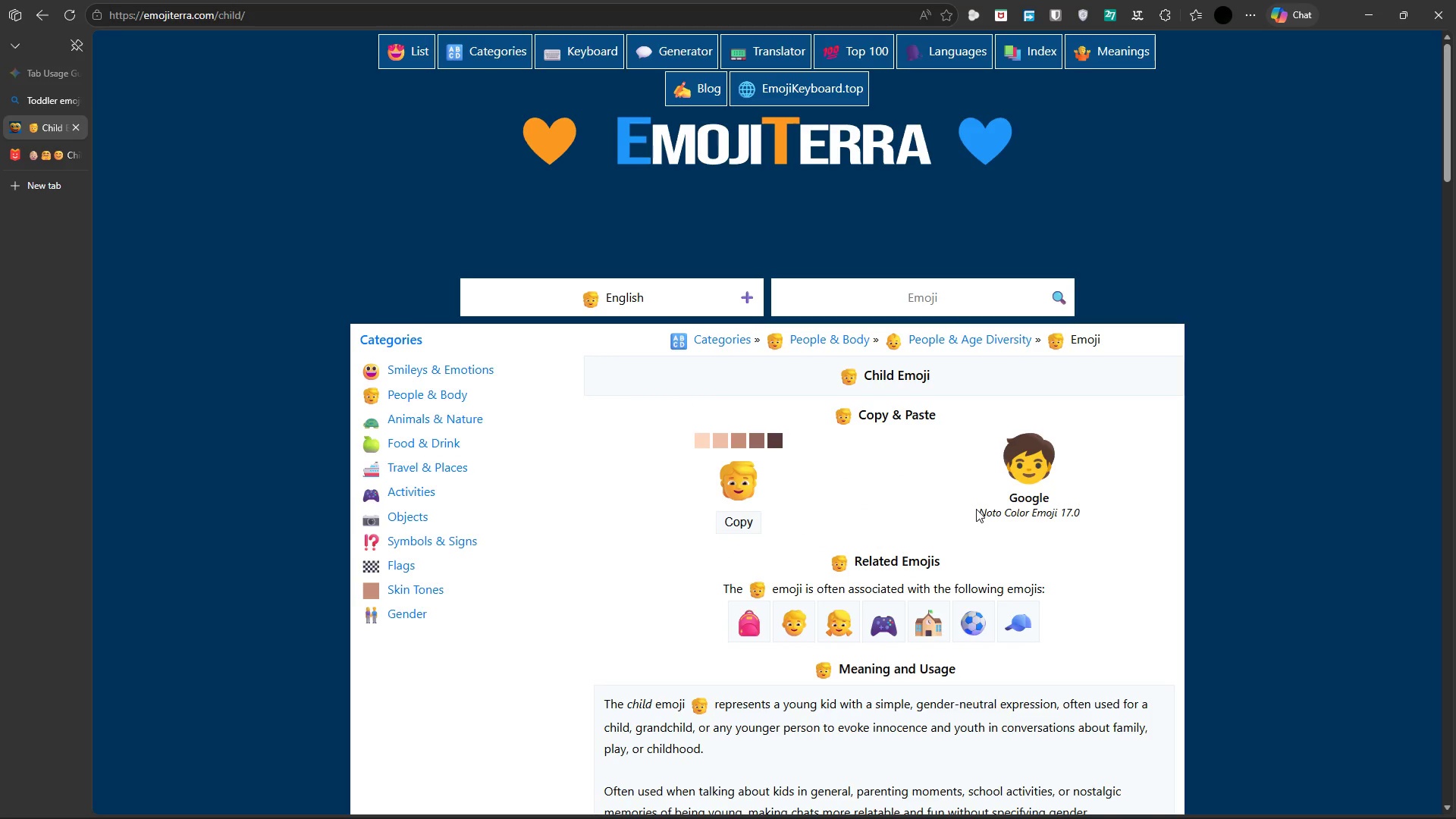 
scroll: coordinate [969, 509], scroll_direction: down, amount: 1.0
 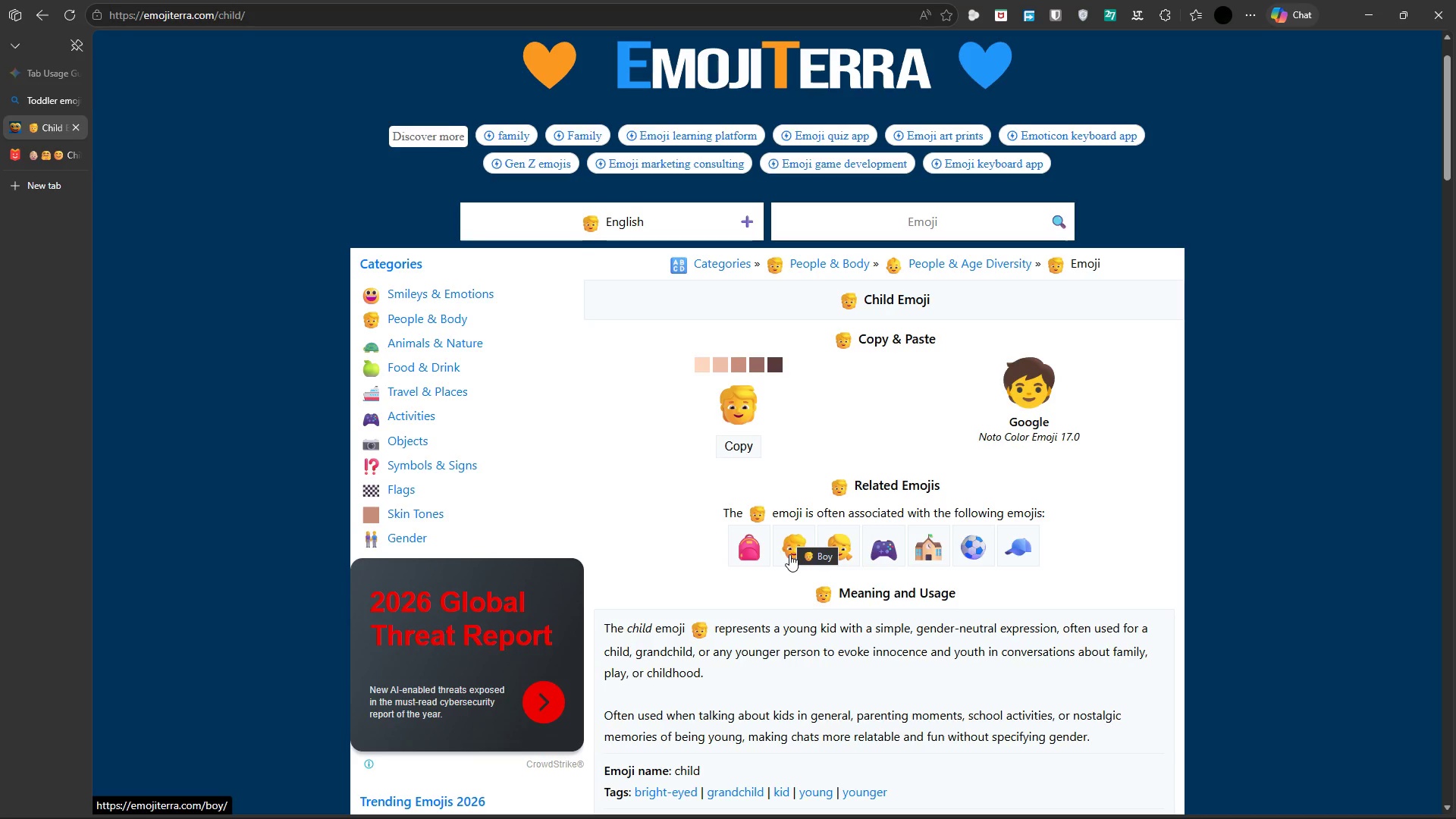 
wait(6.19)
 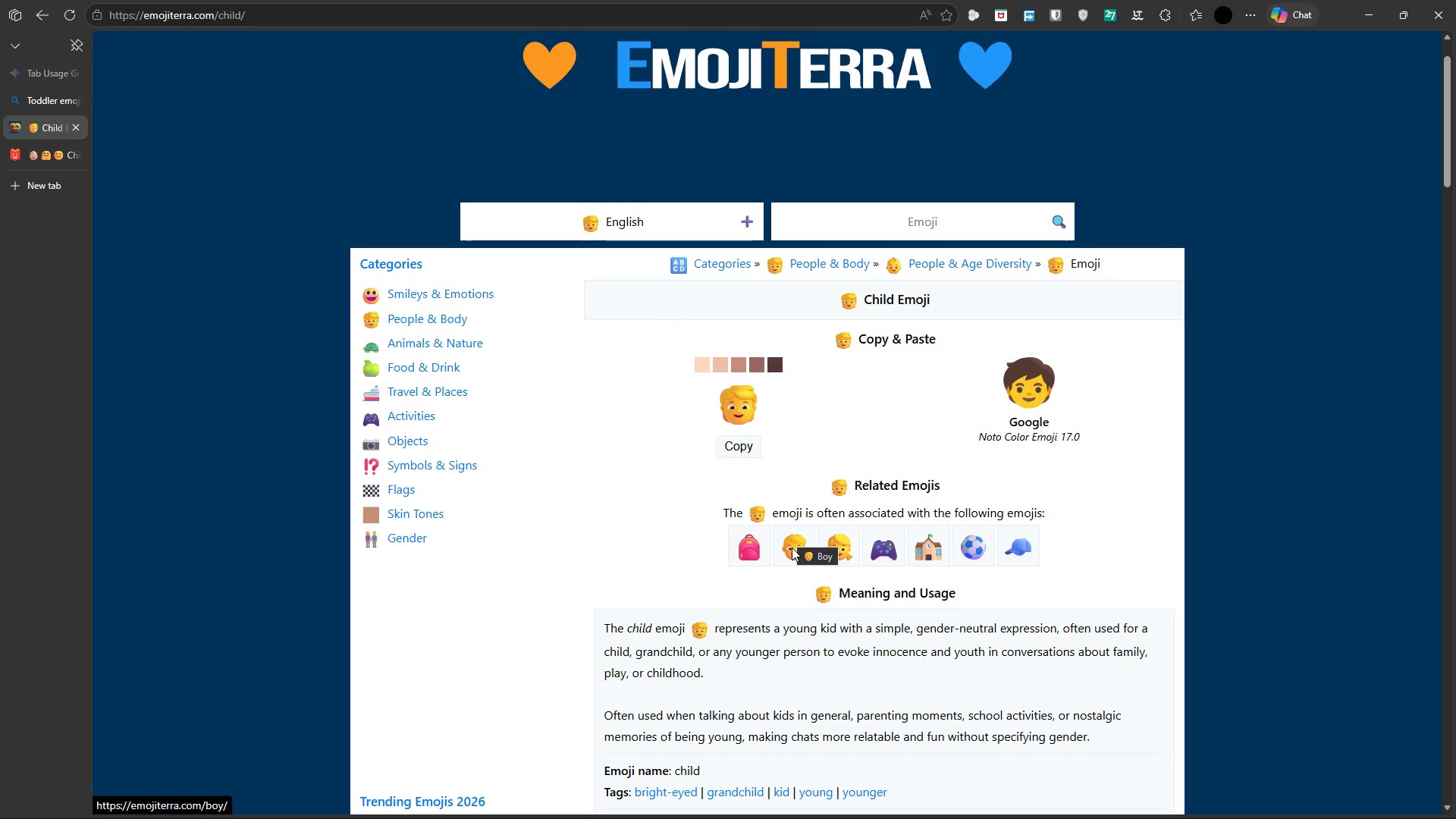 
left_click([789, 554])
 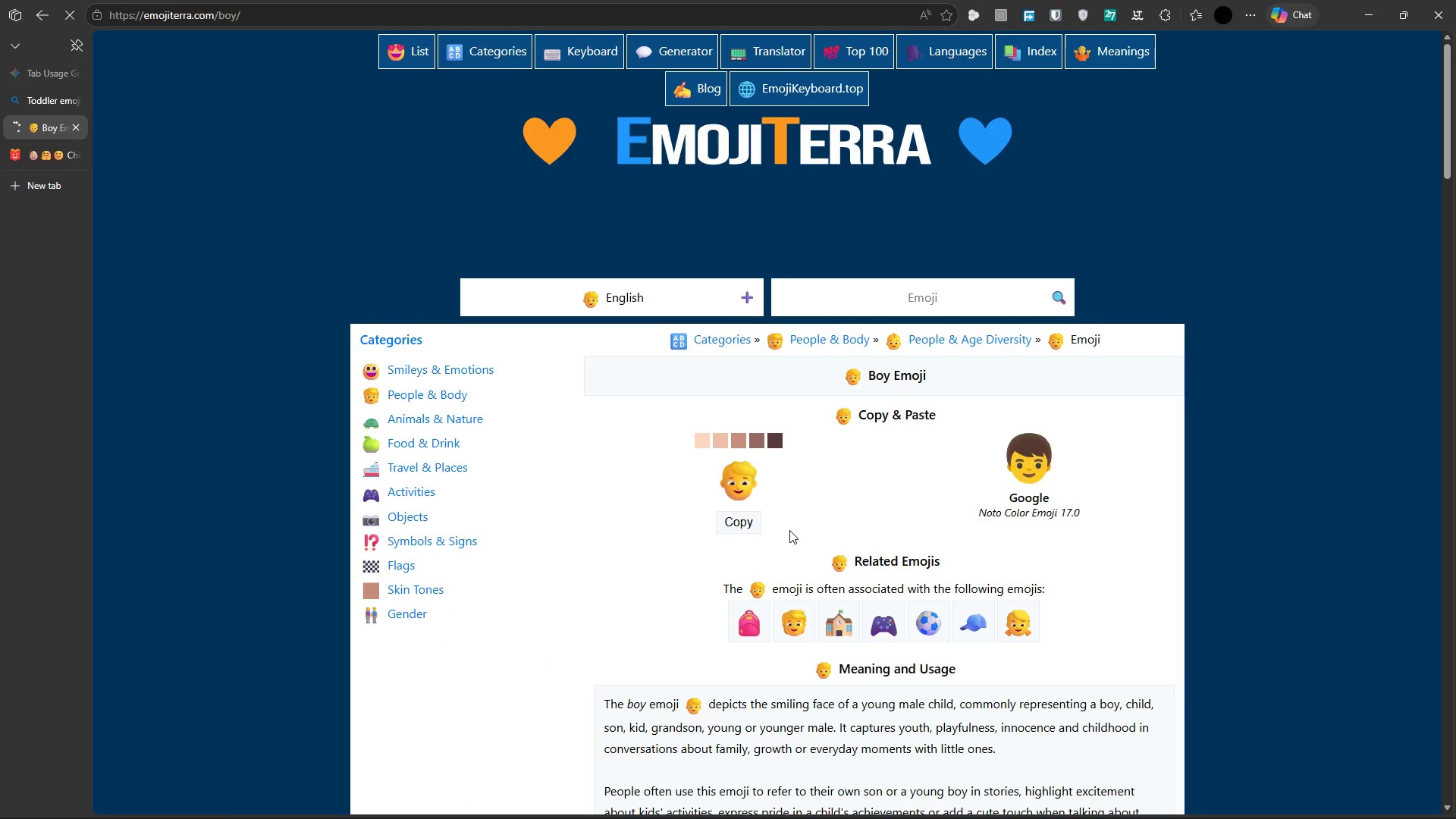 
wait(8.58)
 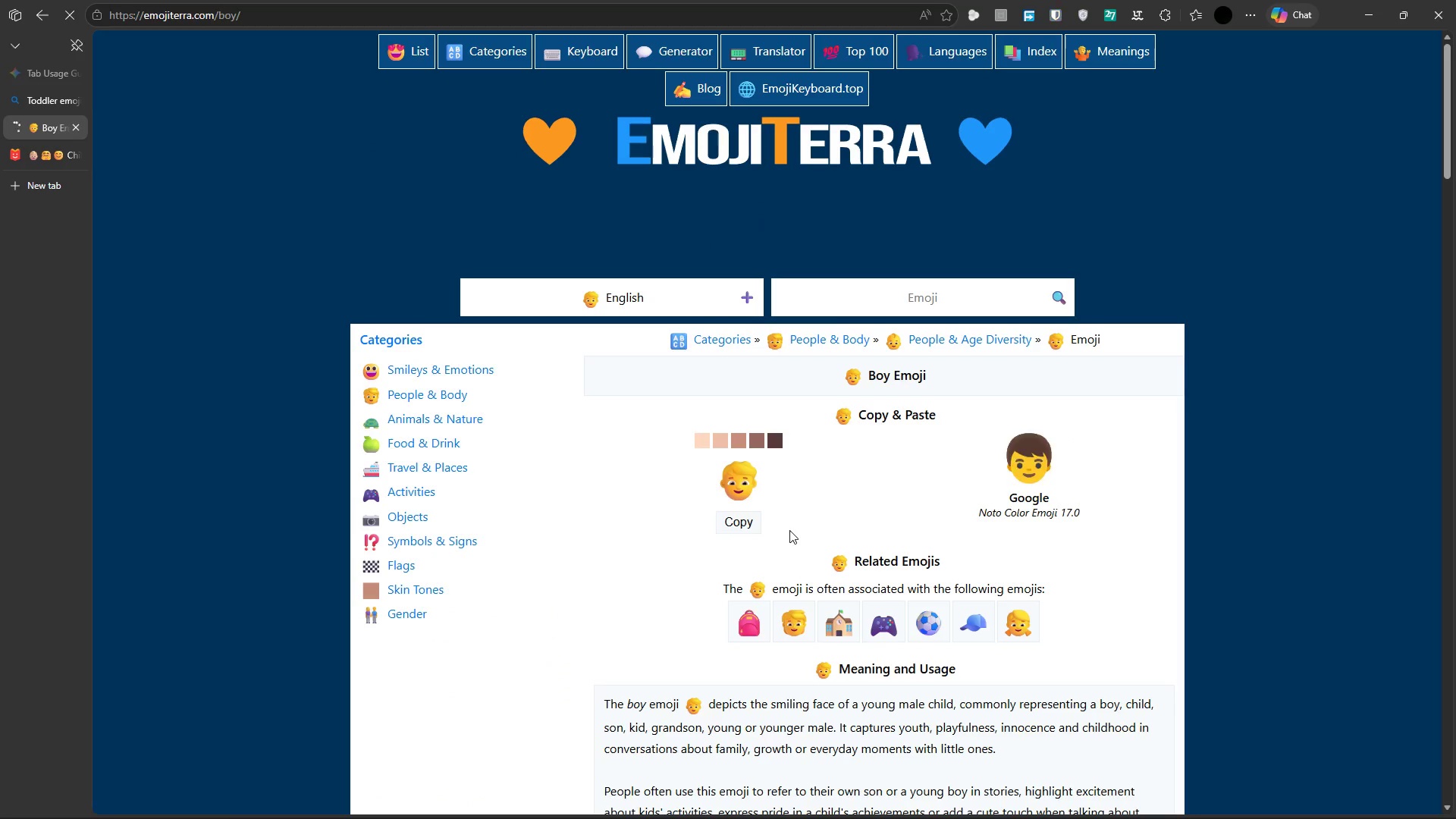 
left_click([745, 526])
 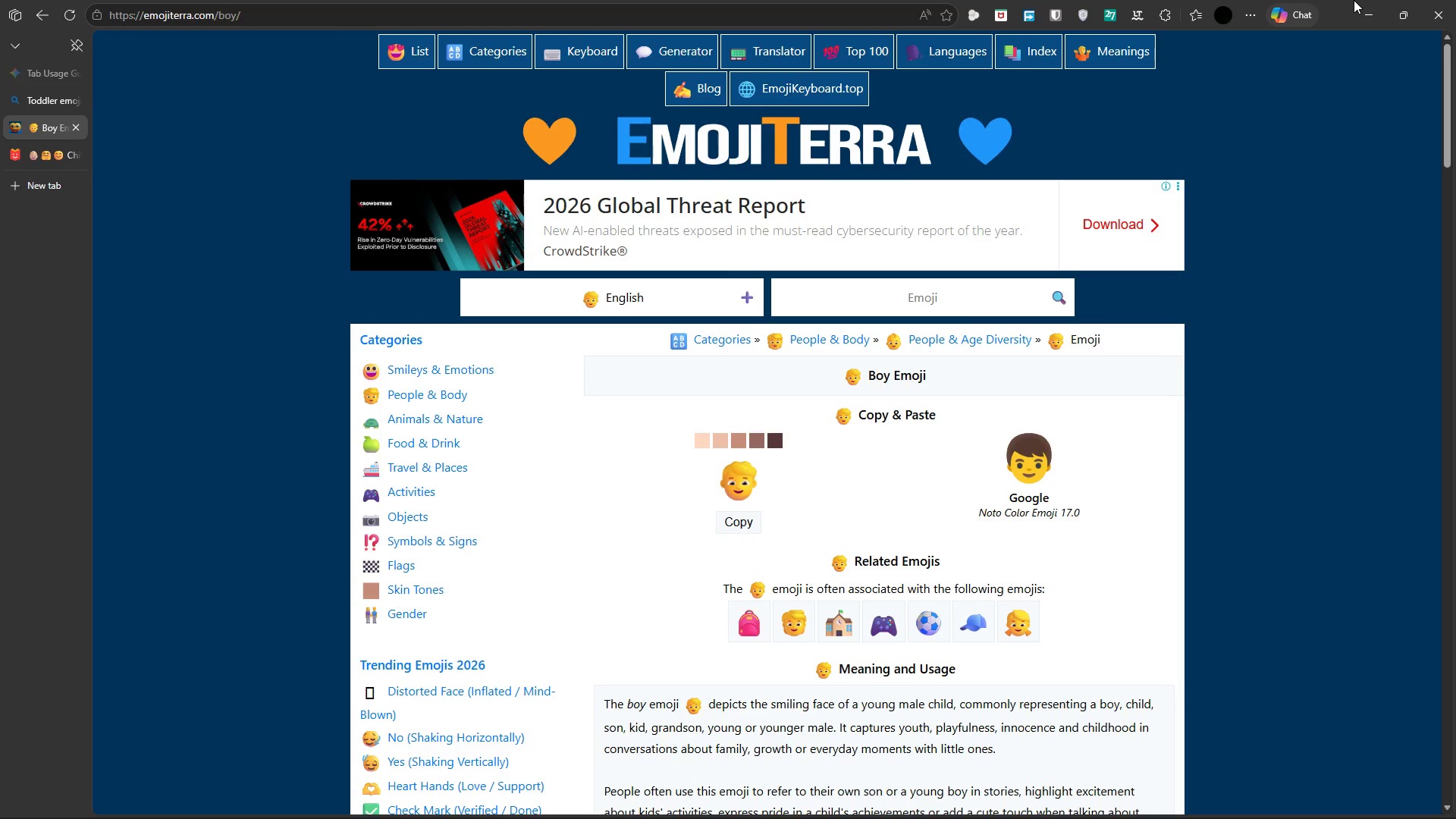 
left_click([1367, 5])
 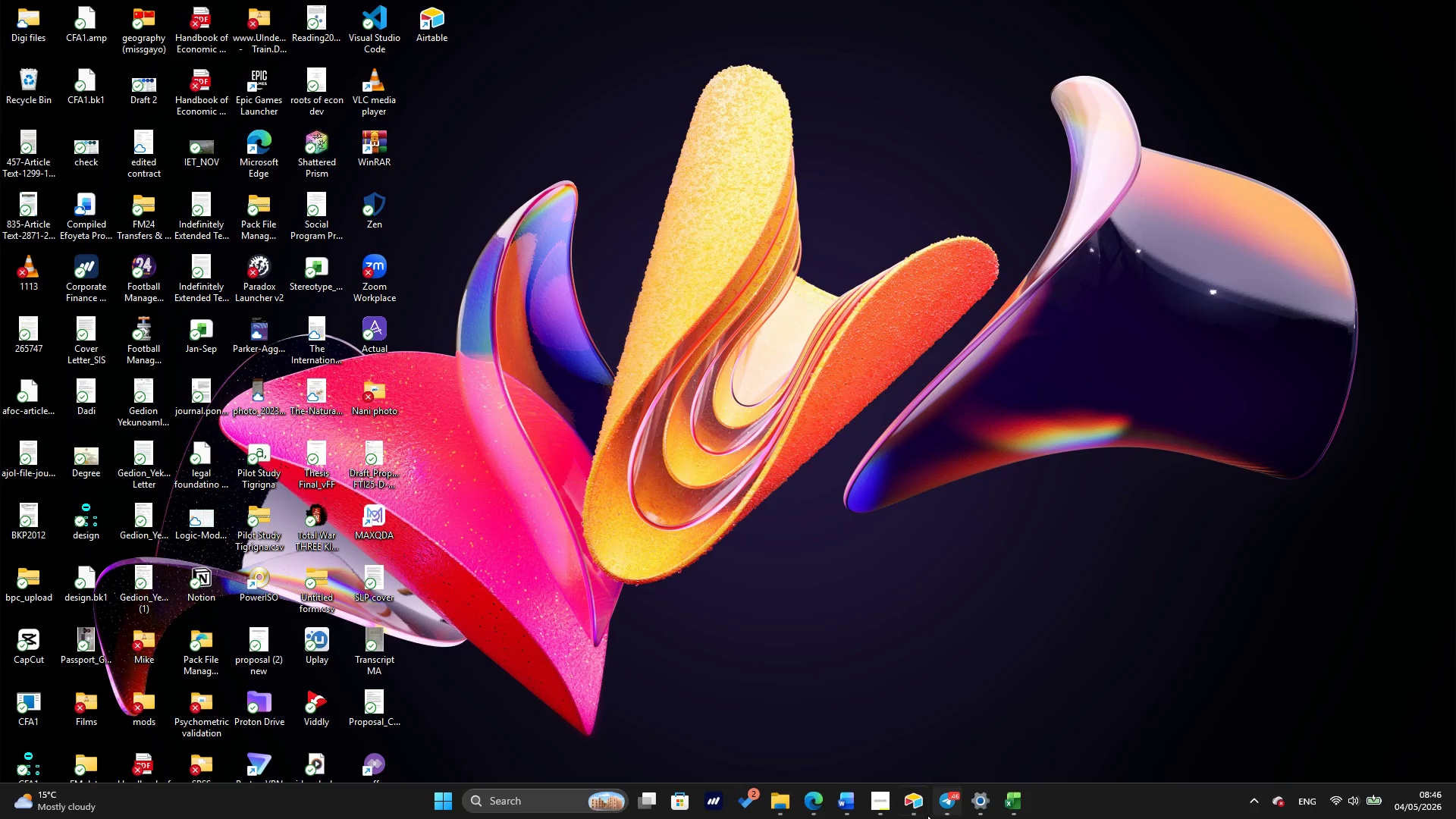 
left_click([924, 811])
 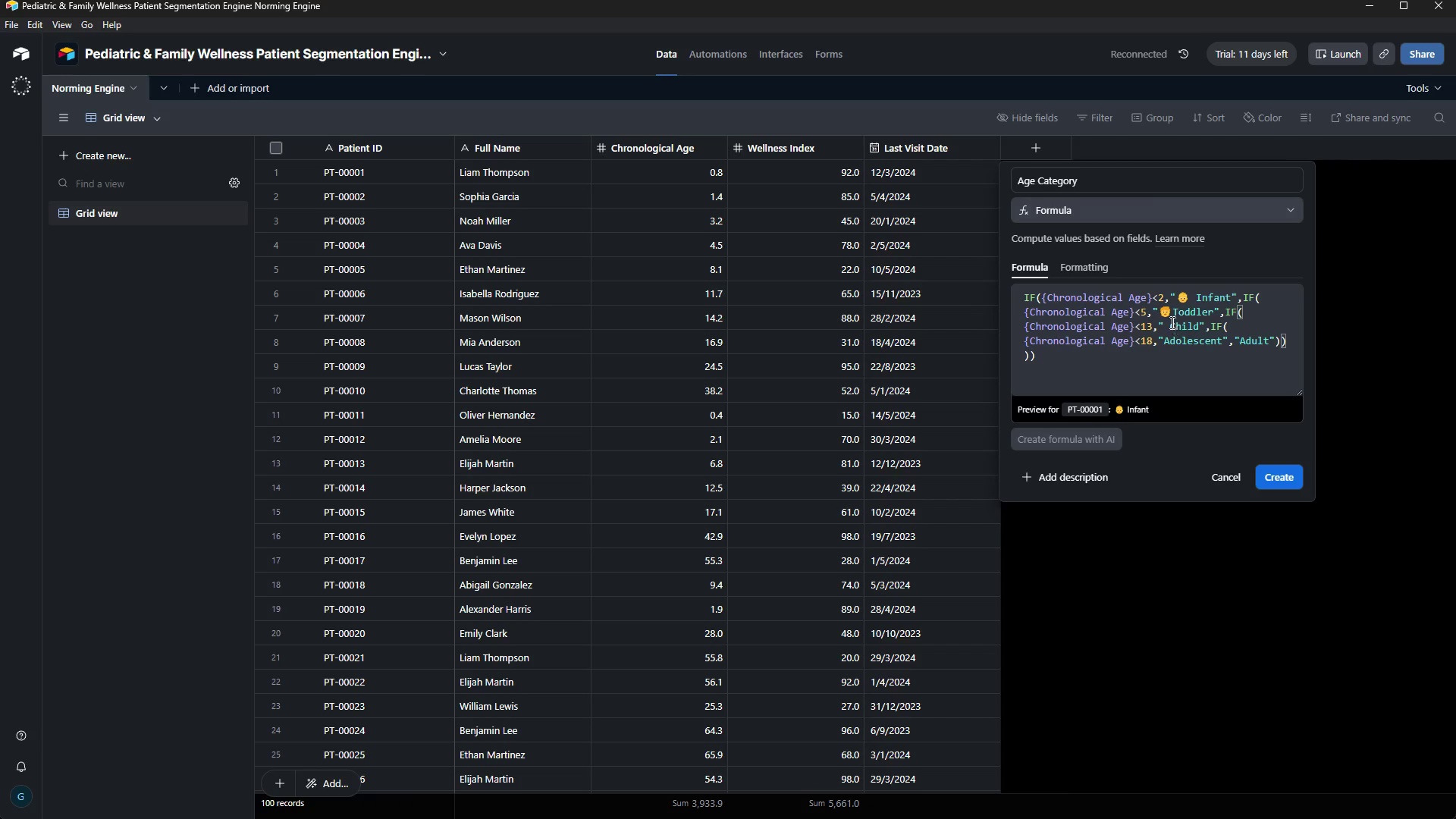 
left_click([1167, 330])
 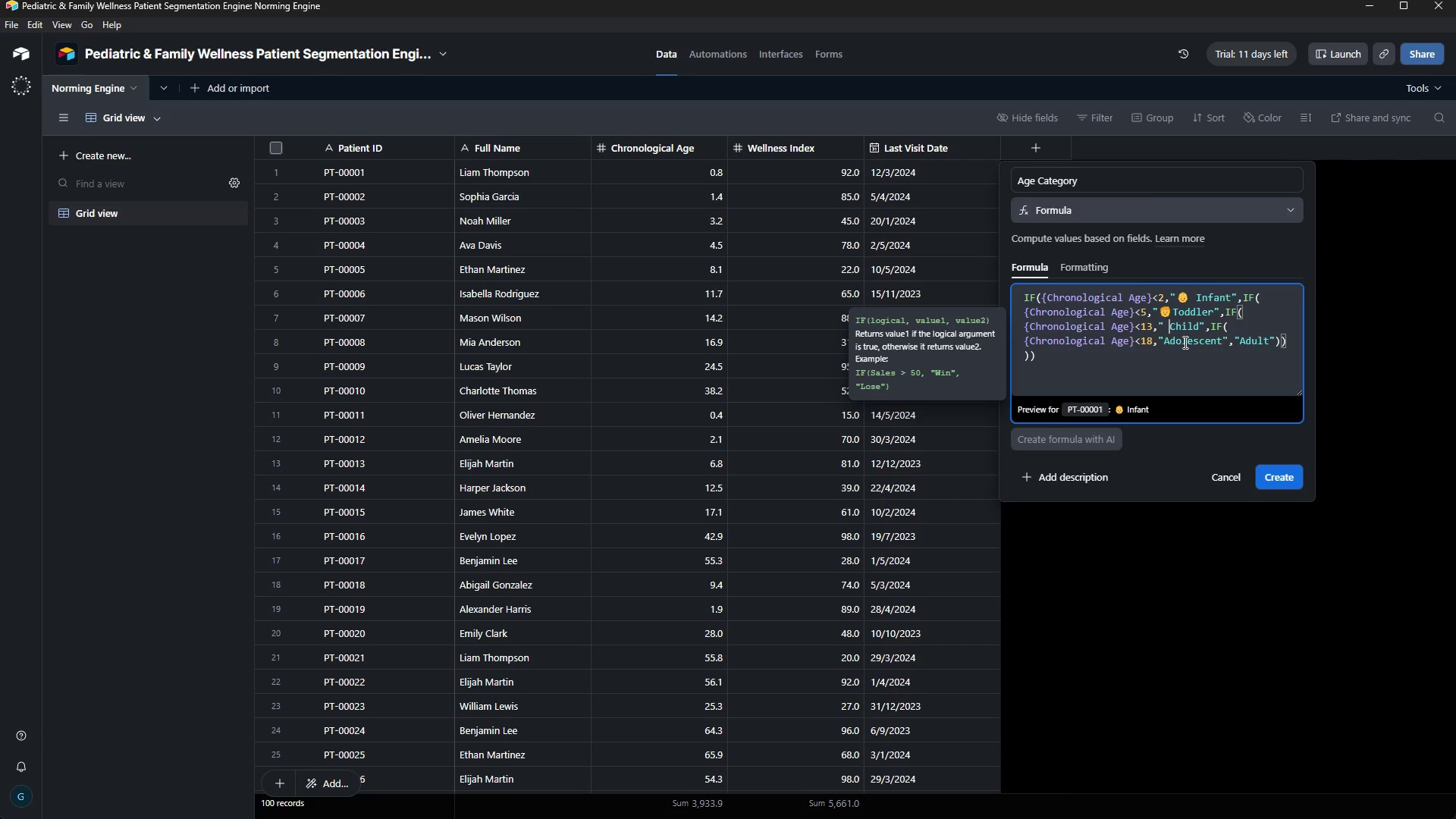 
key(ArrowLeft)
 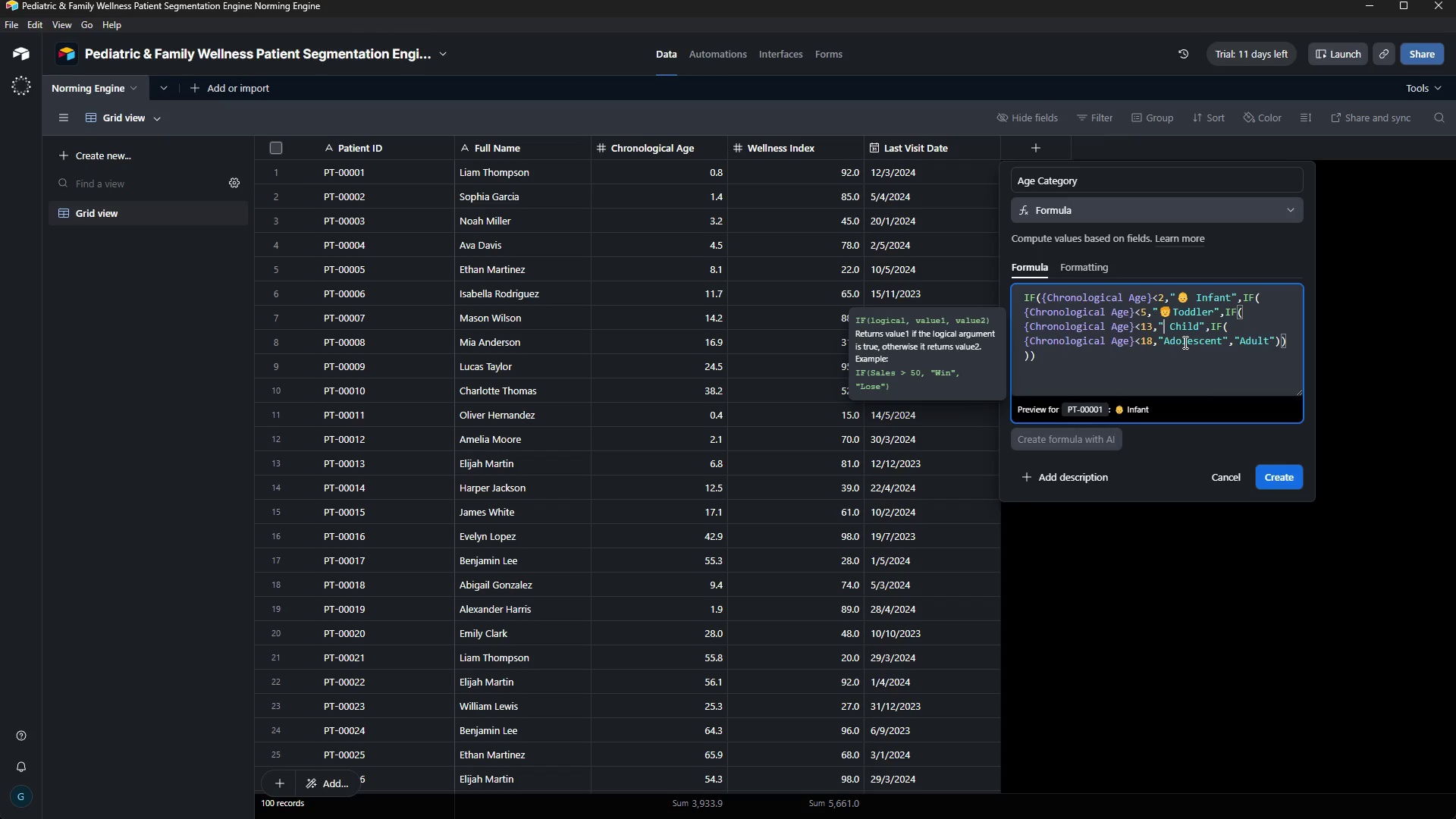 
hold_key(key=ControlLeft, duration=0.44)
 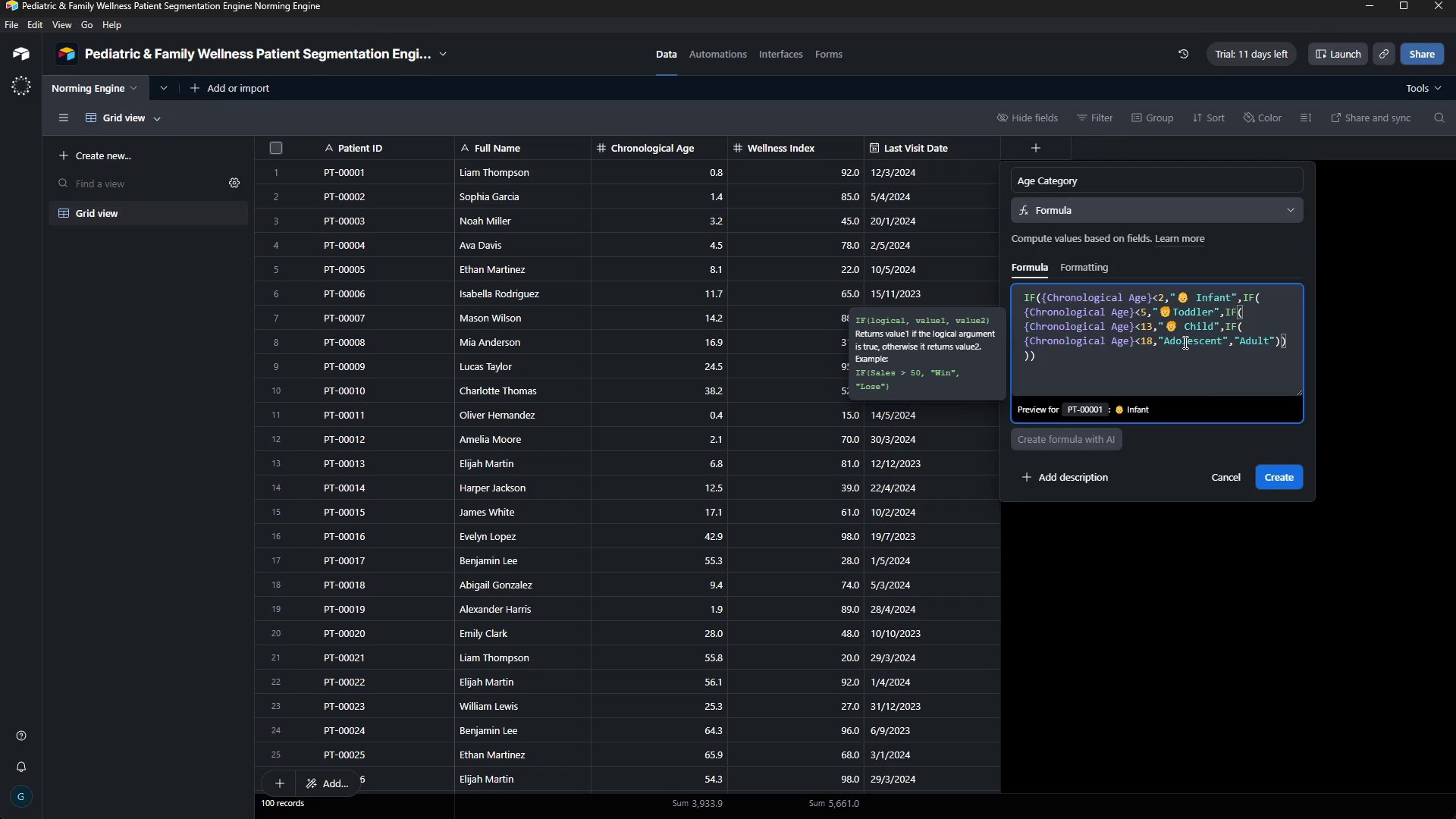 
key(V)
 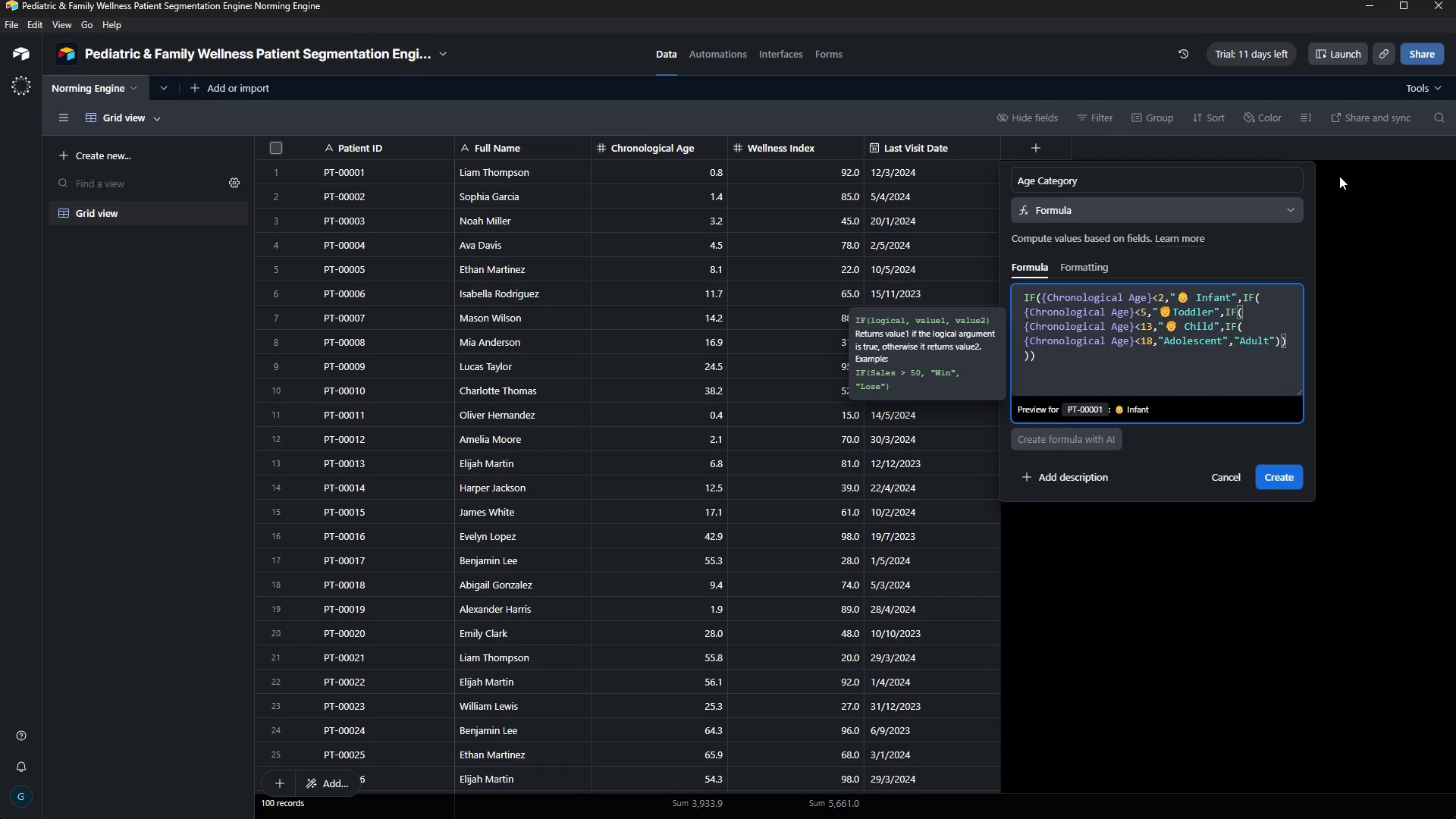 
key(ArrowRight)
 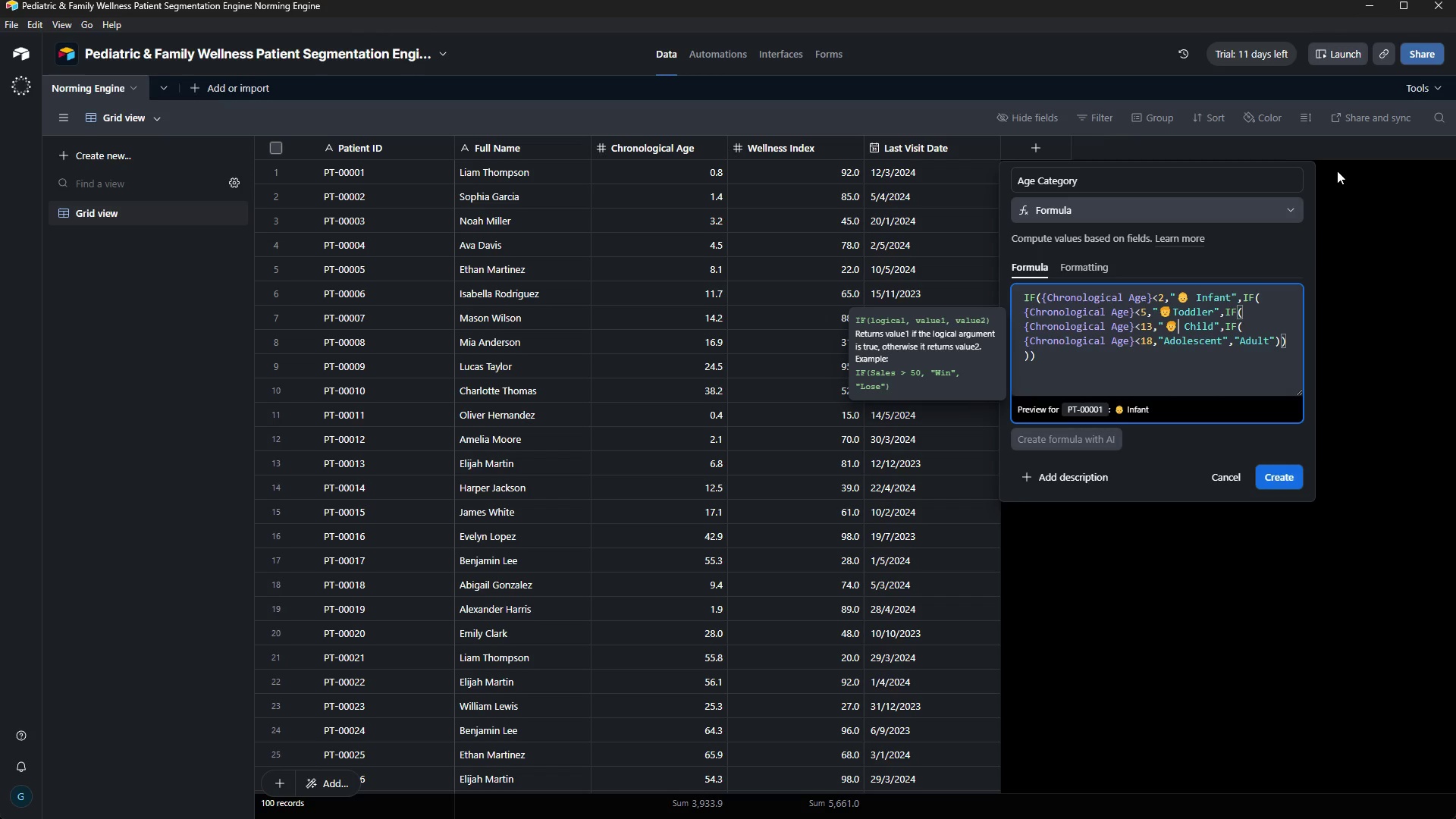 
key(ArrowLeft)
 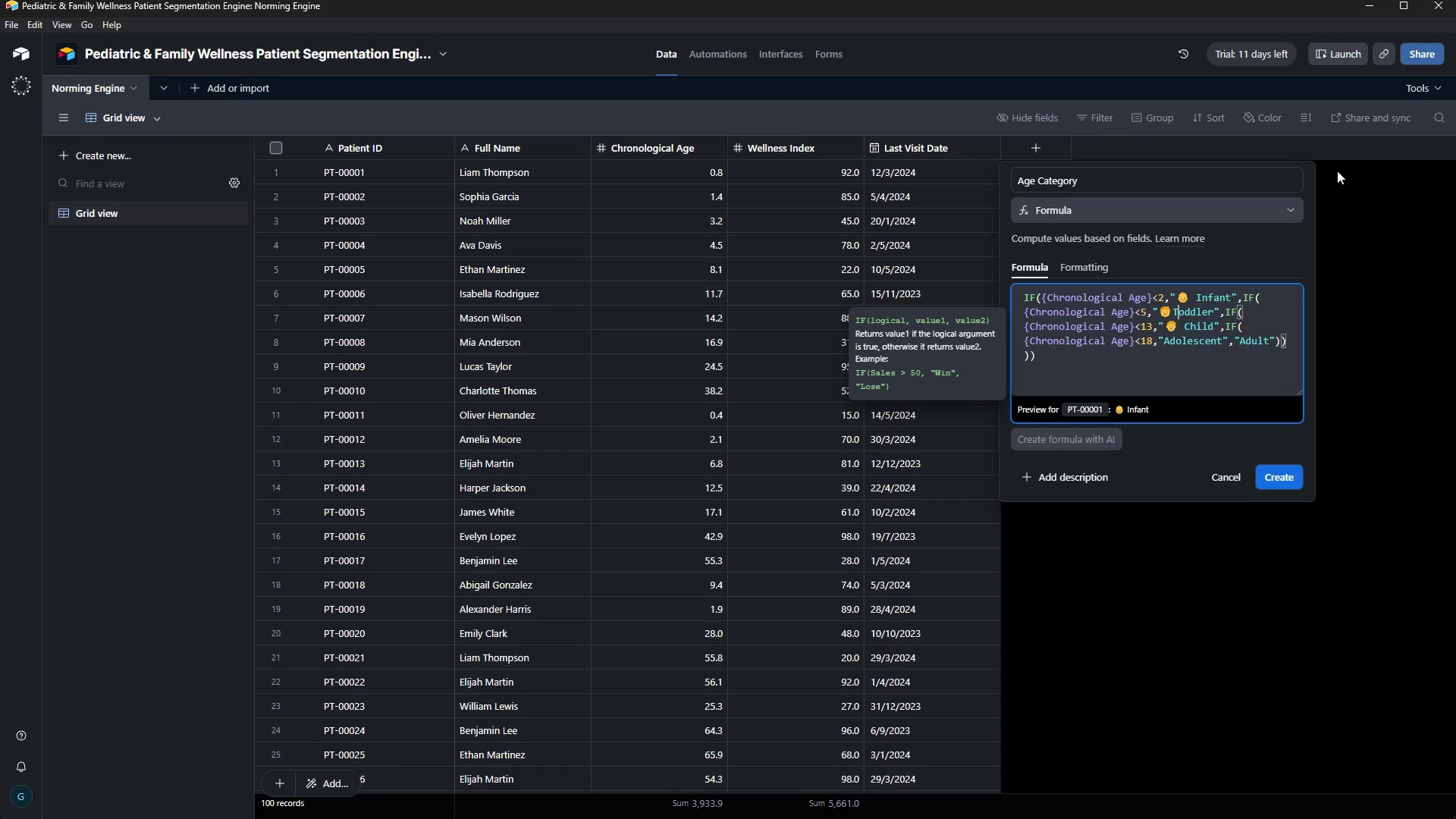 
key(ArrowUp)
 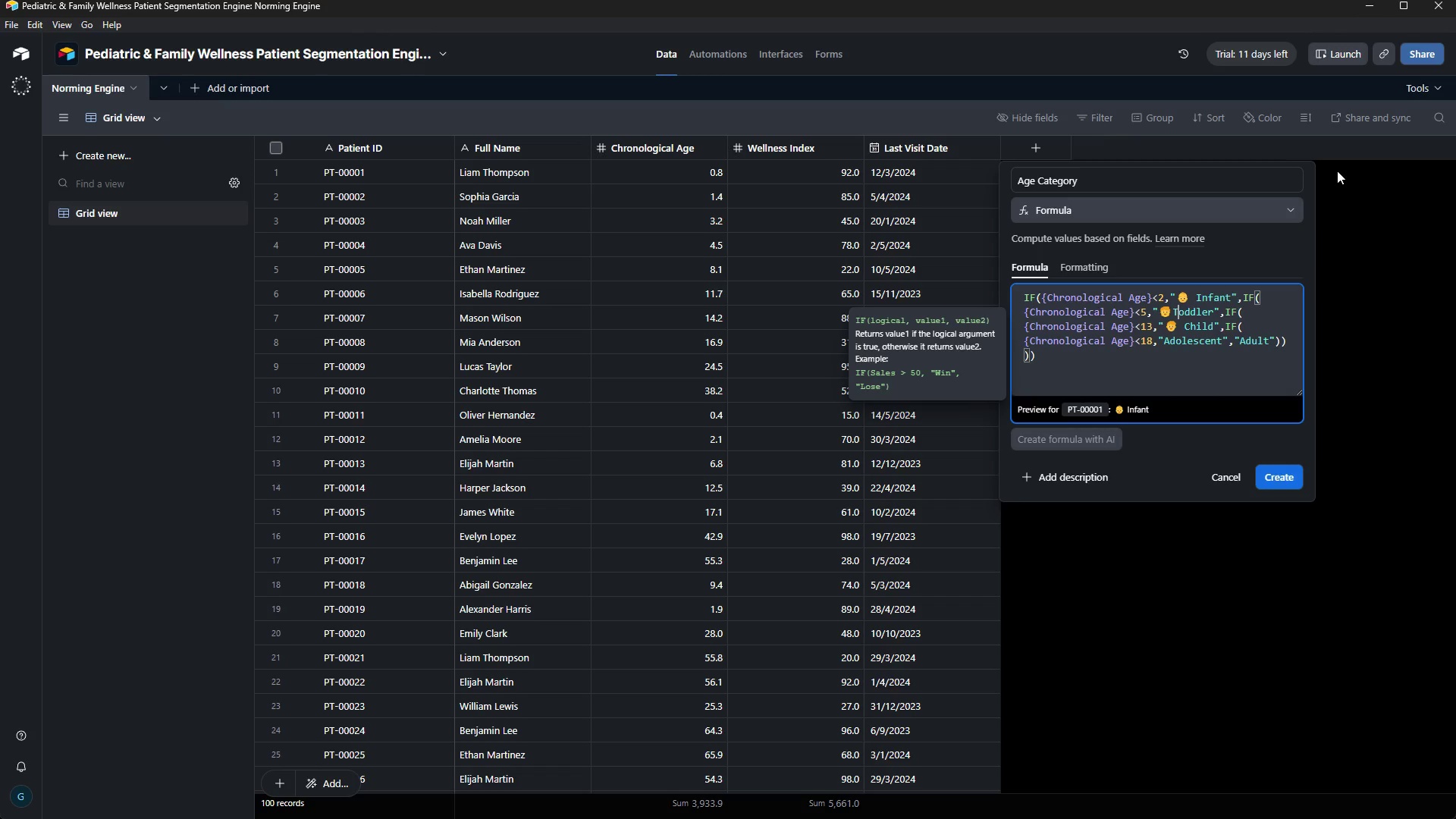 
key(ArrowLeft)
 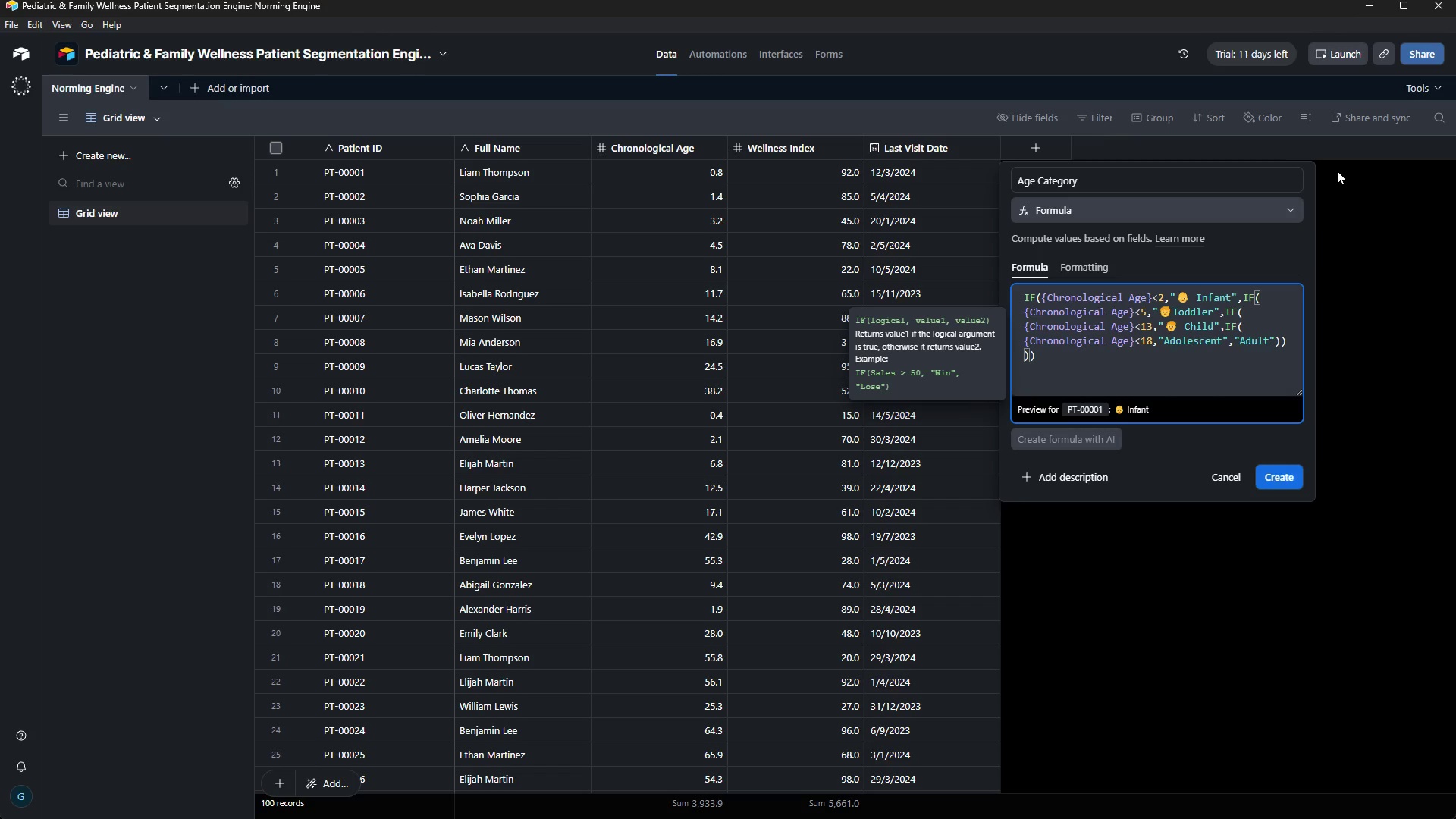 
key(Space)
 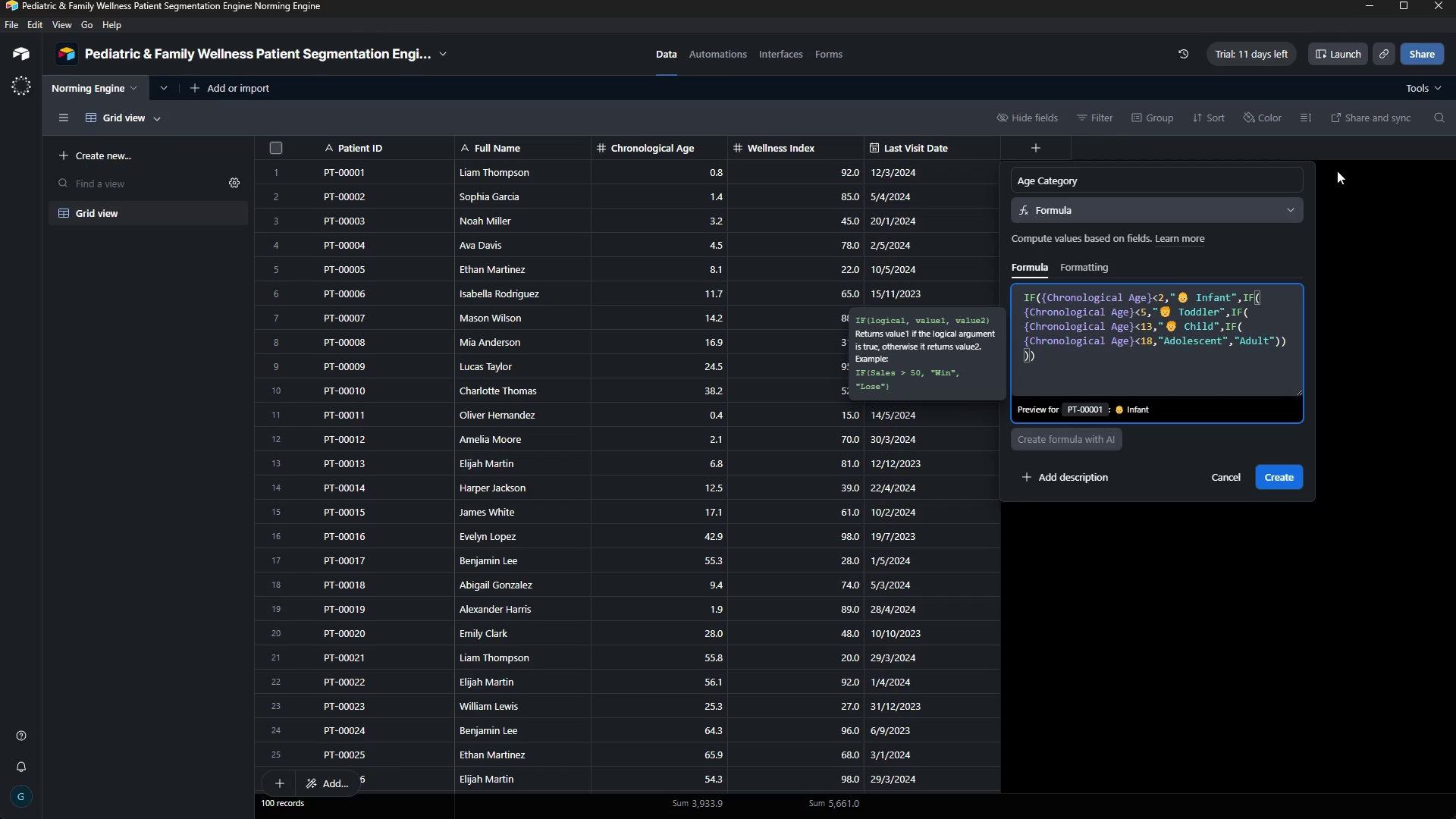 
key(ArrowUp)
 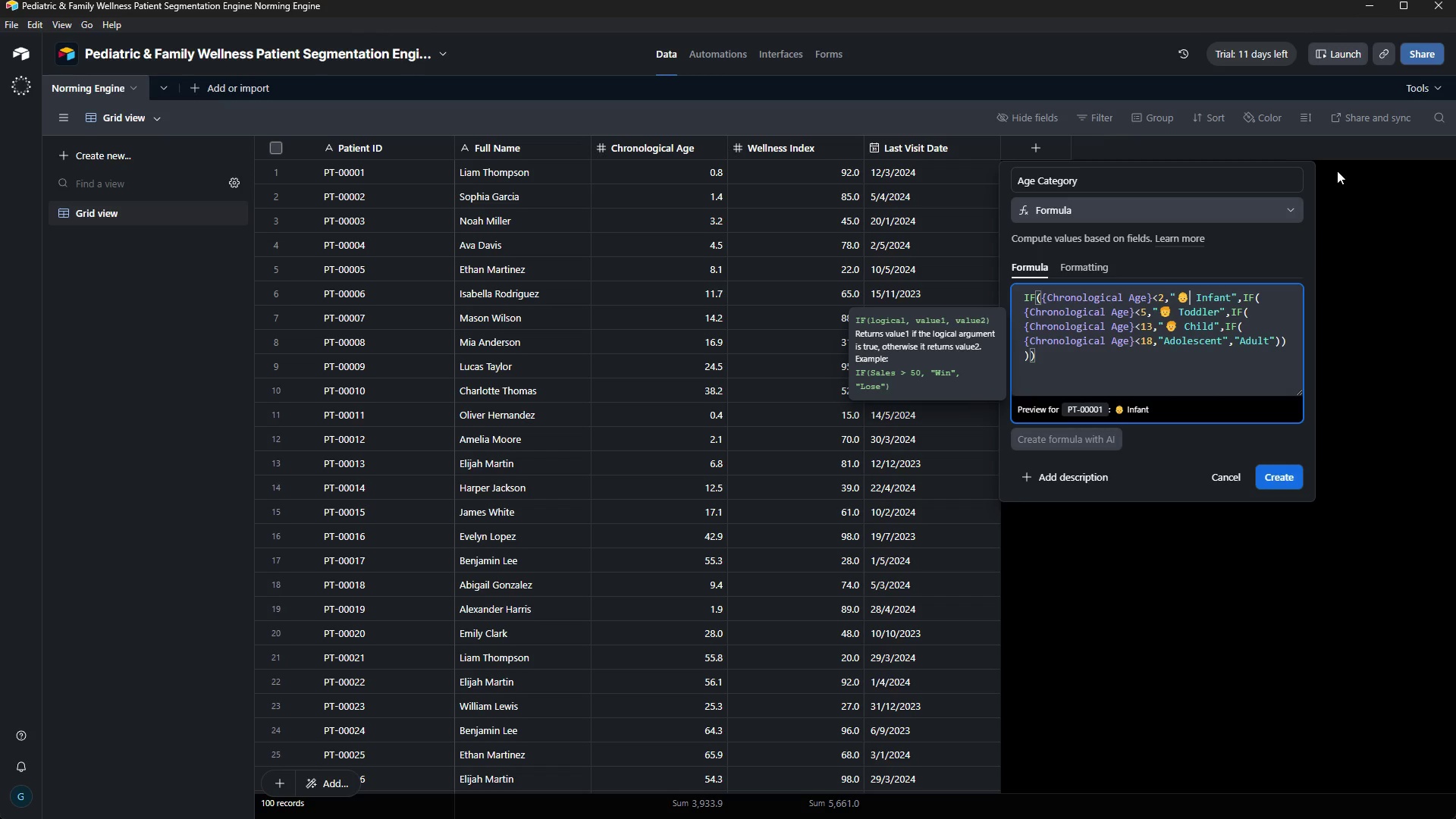 
key(ArrowRight)
 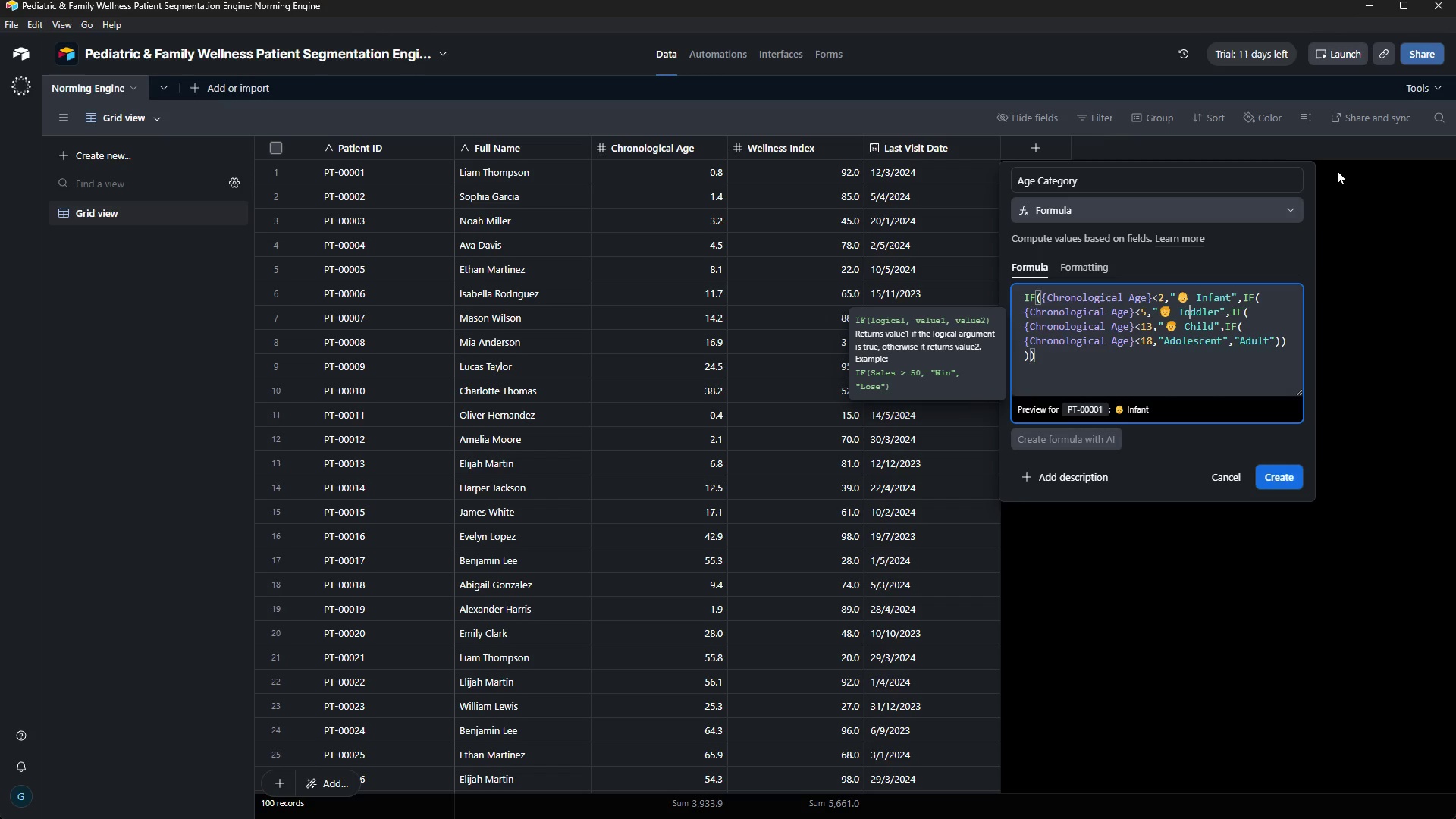 
key(ArrowDown)
 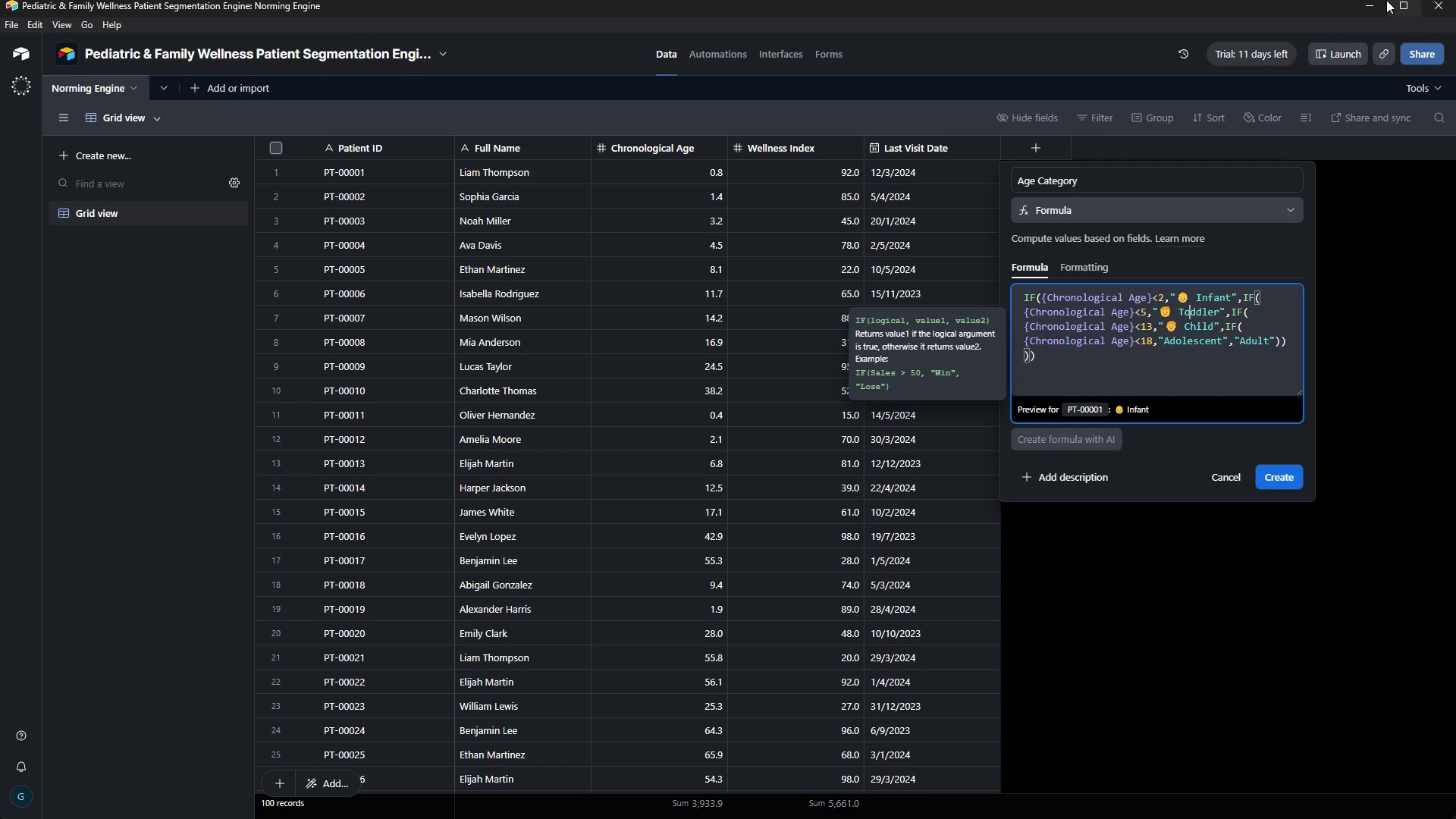 
left_click([1384, 0])
 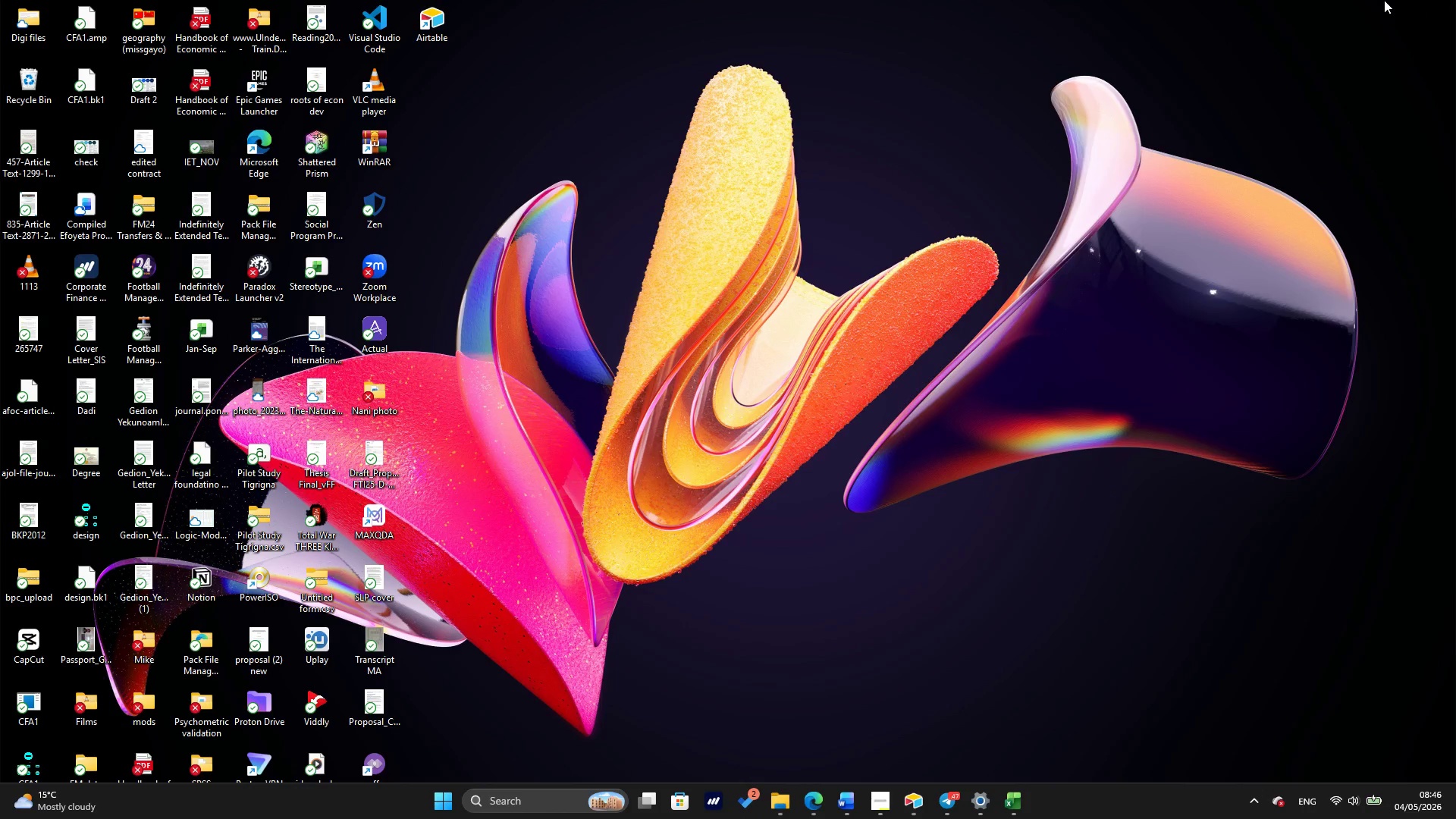 
wait(12.94)
 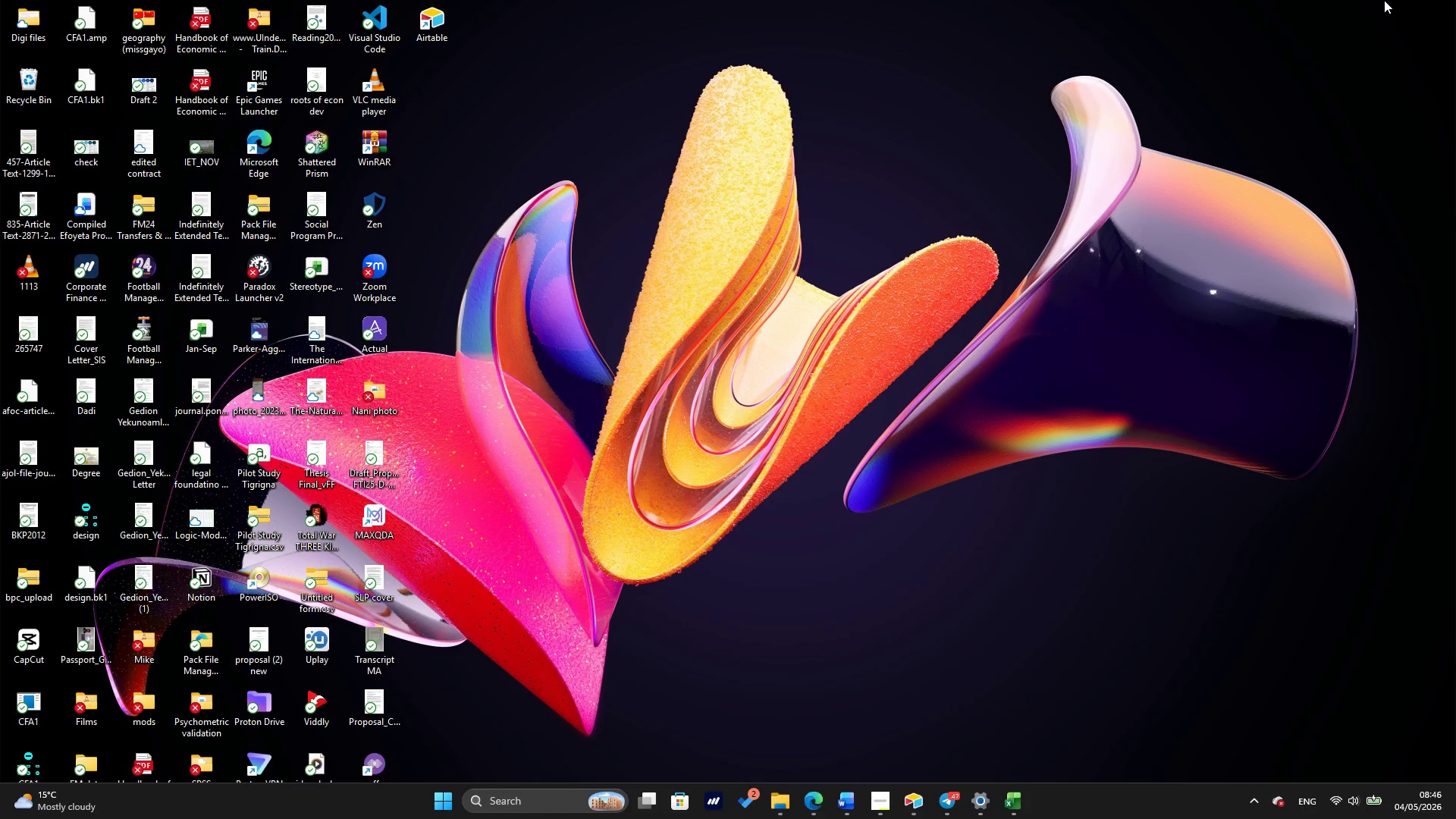 
left_click([808, 807])
 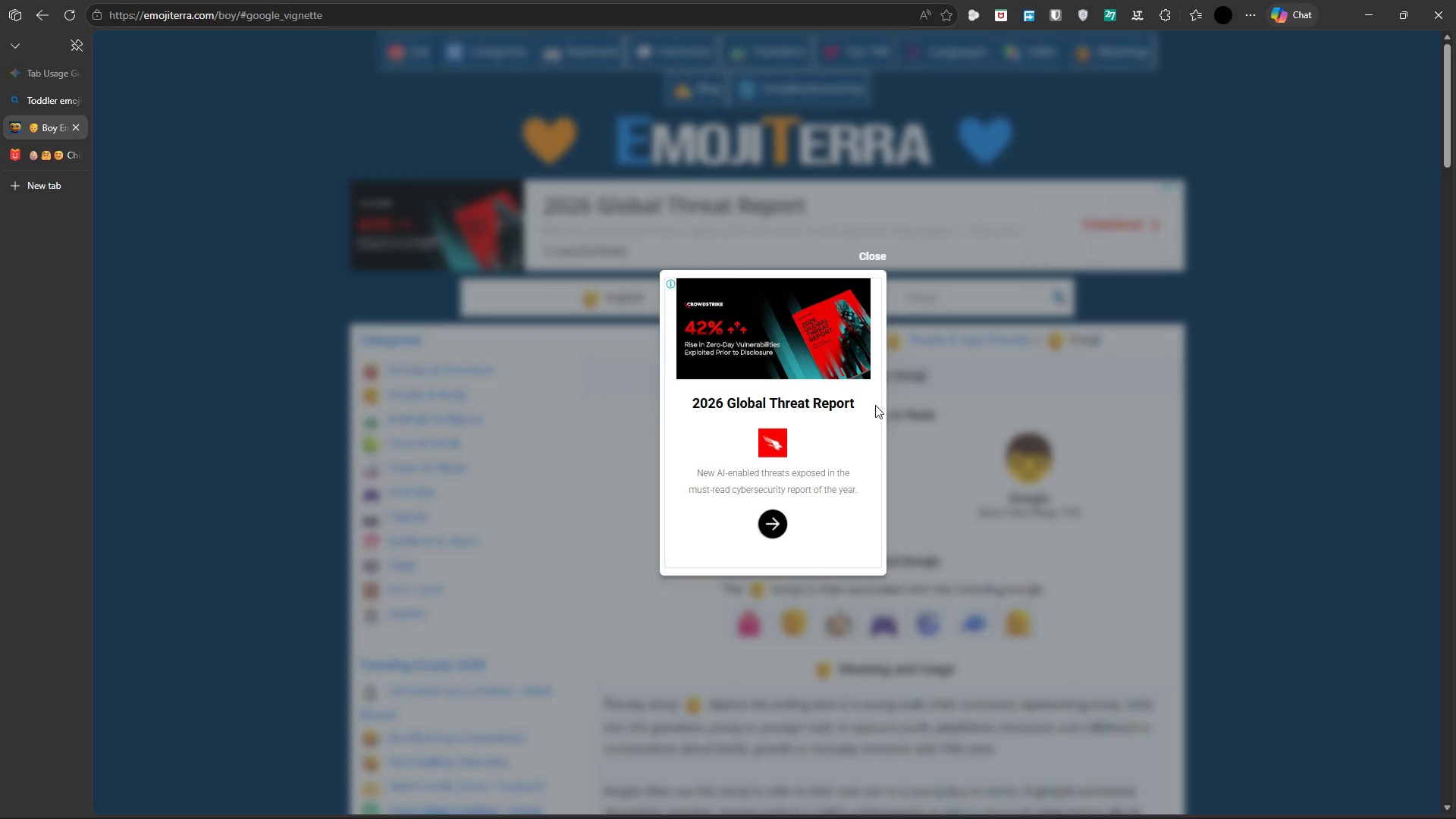 
left_click([871, 253])
 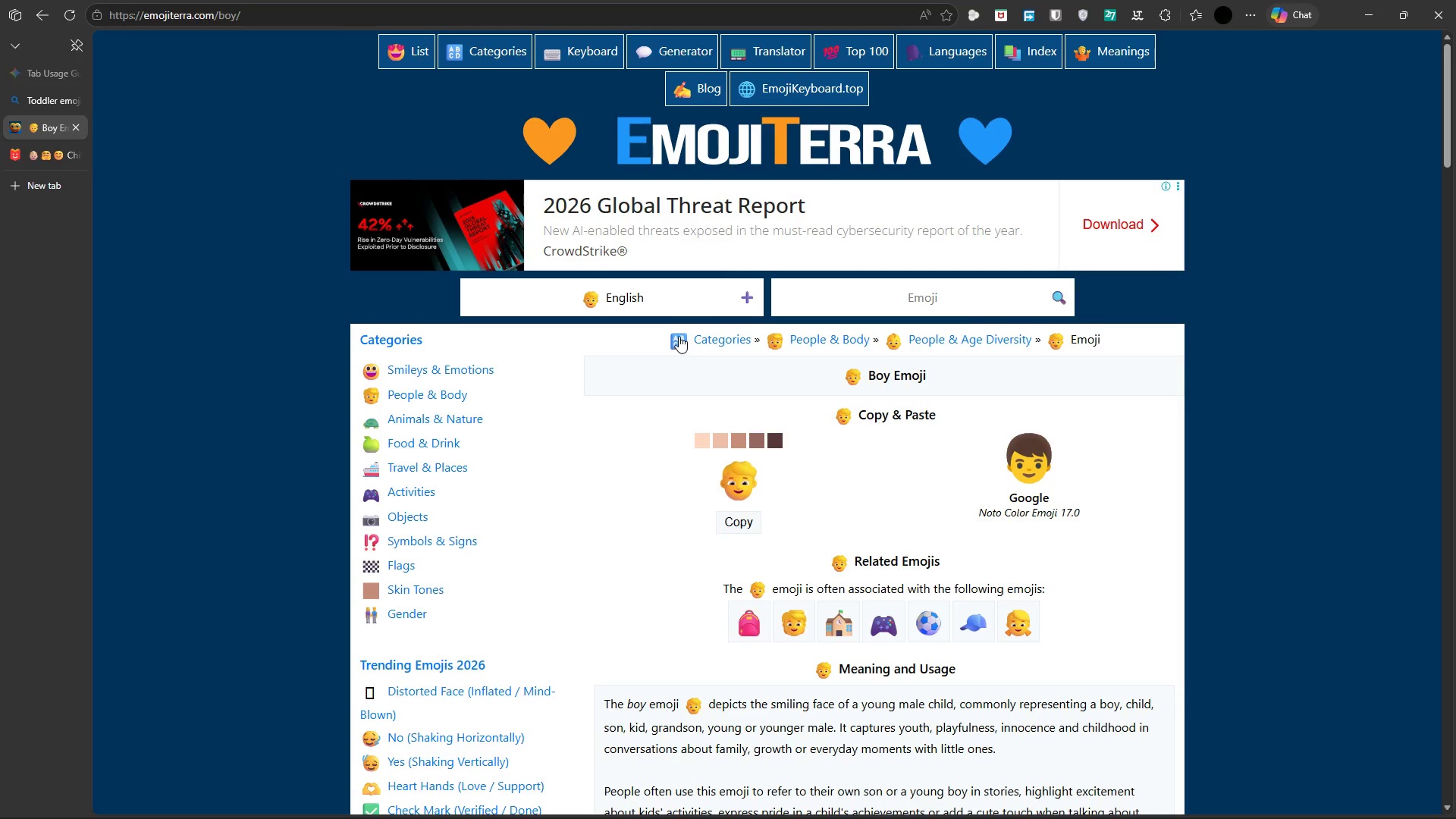 
scroll: coordinate [745, 453], scroll_direction: down, amount: 15.0
 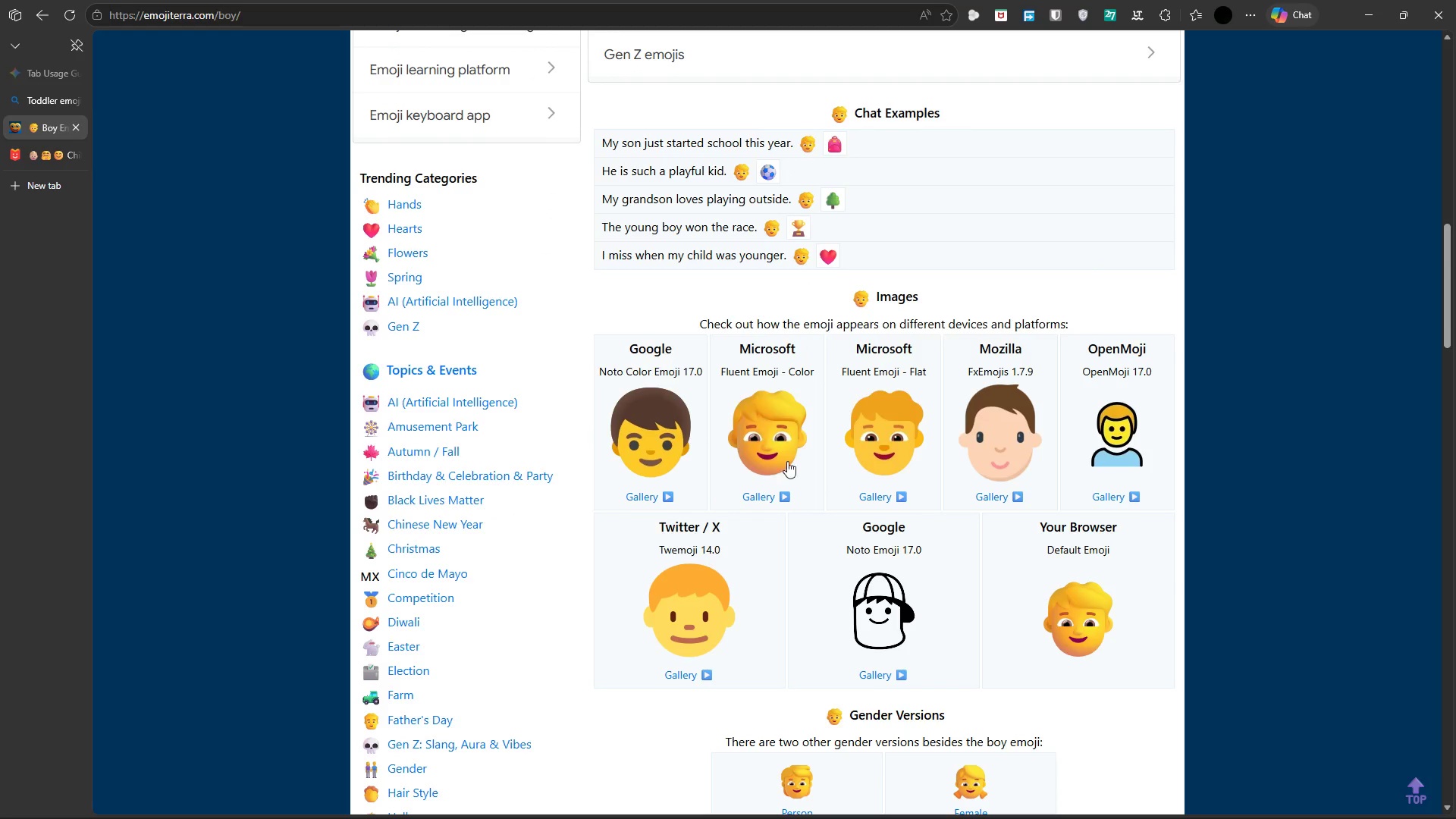 
mouse_move([861, 457])
 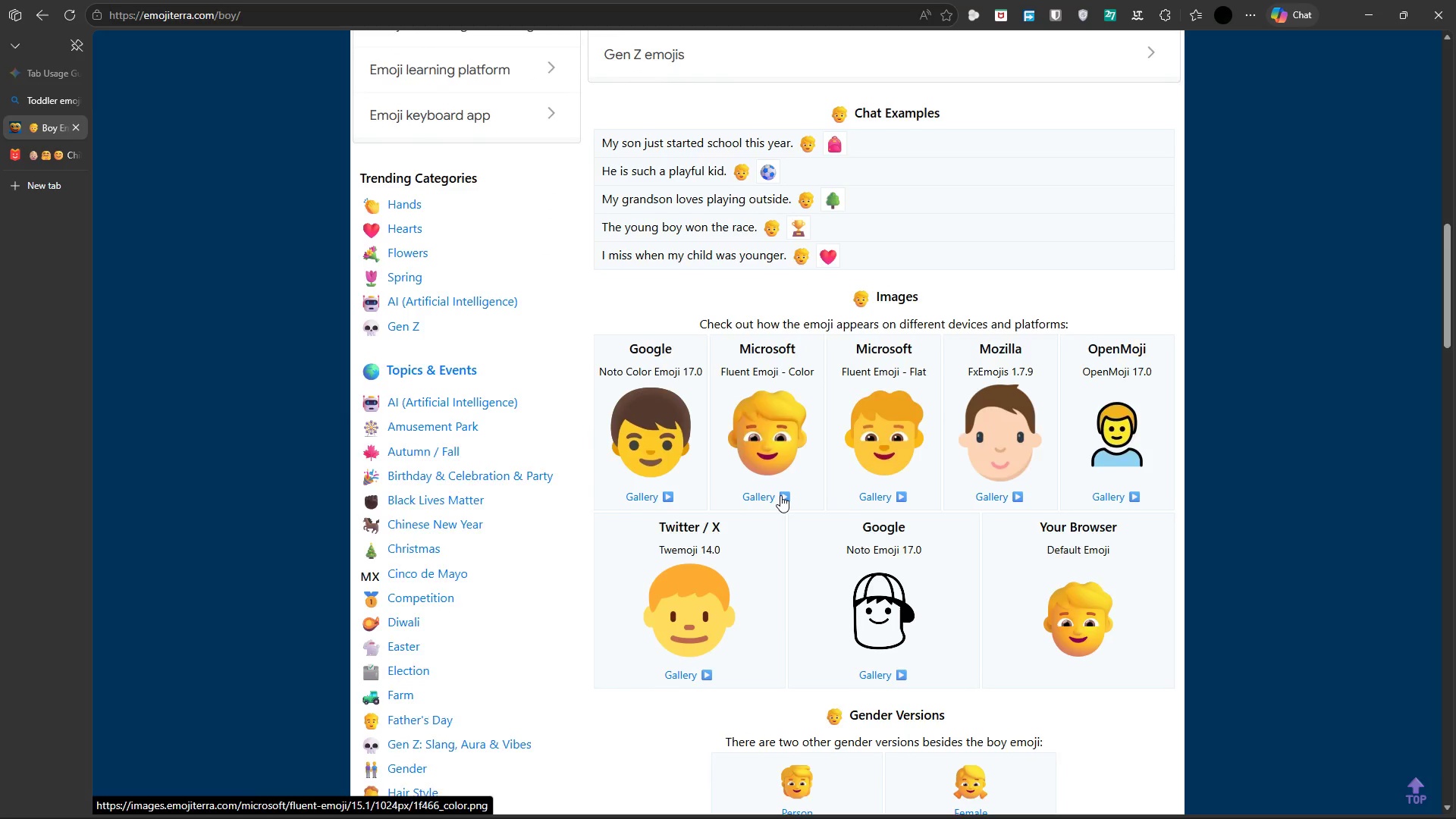 
scroll: coordinate [782, 487], scroll_direction: down, amount: 10.0
 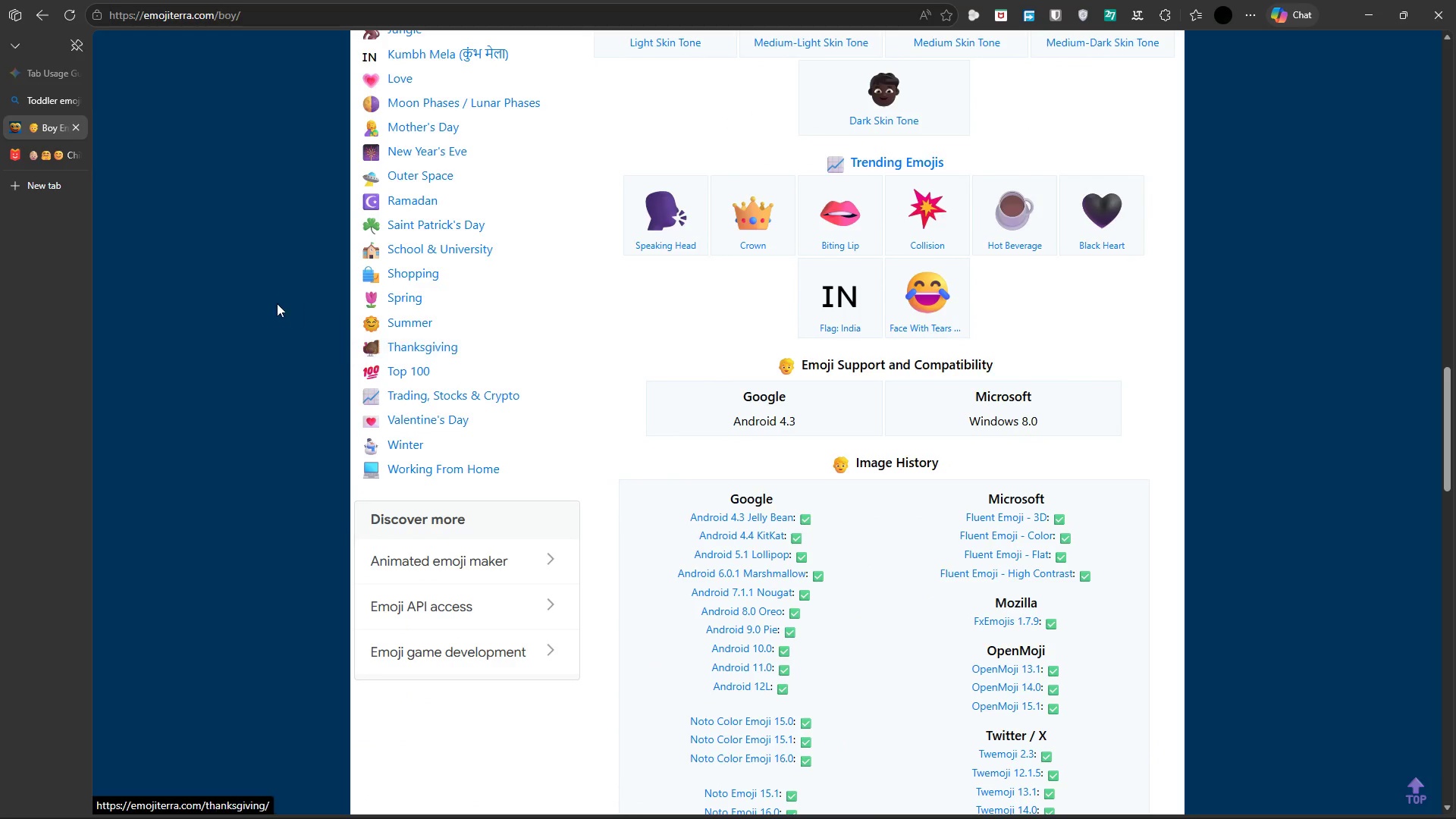 
scroll: coordinate [285, 269], scroll_direction: up, amount: 6.0
 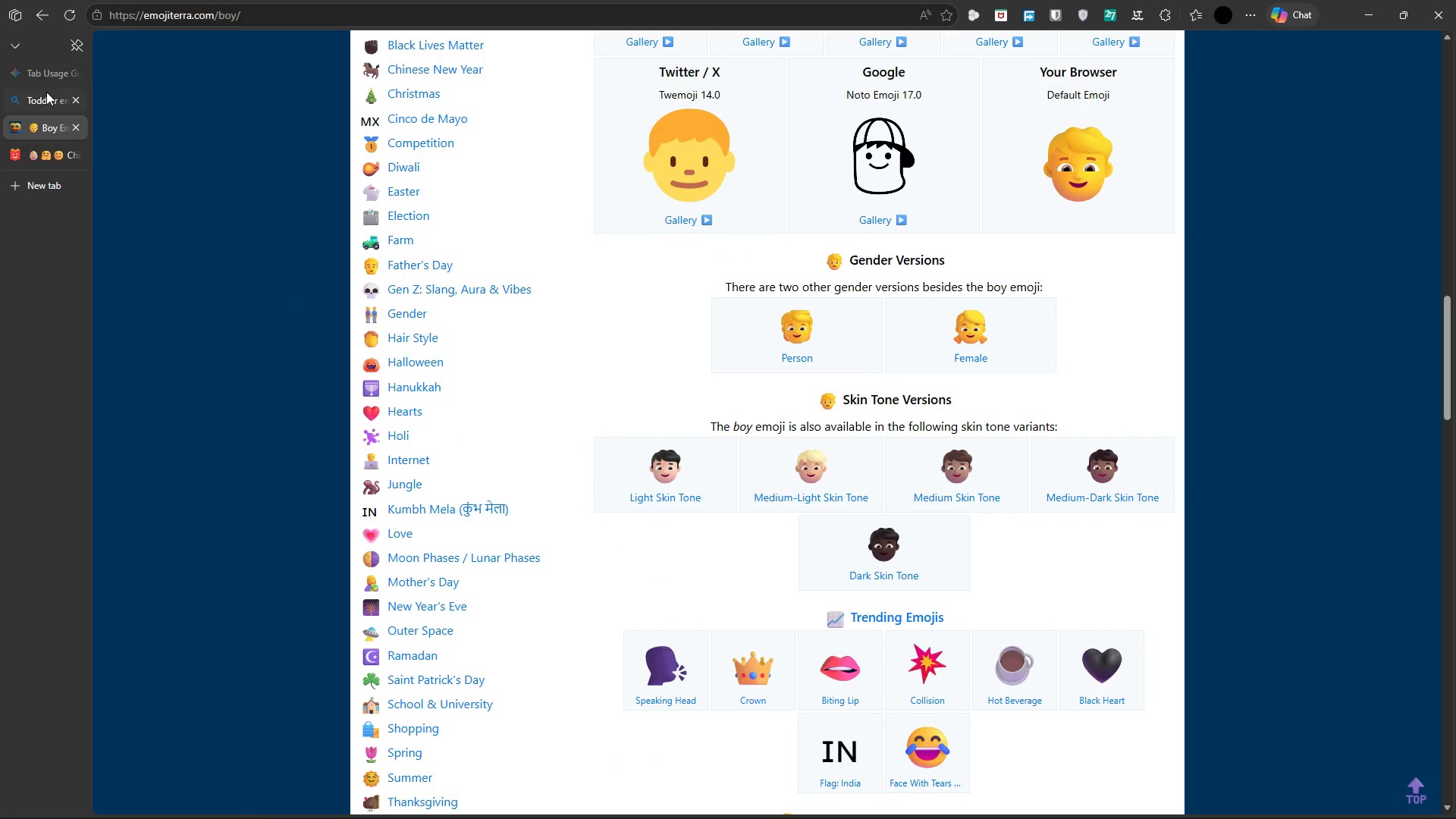 
left_click([46, 94])
 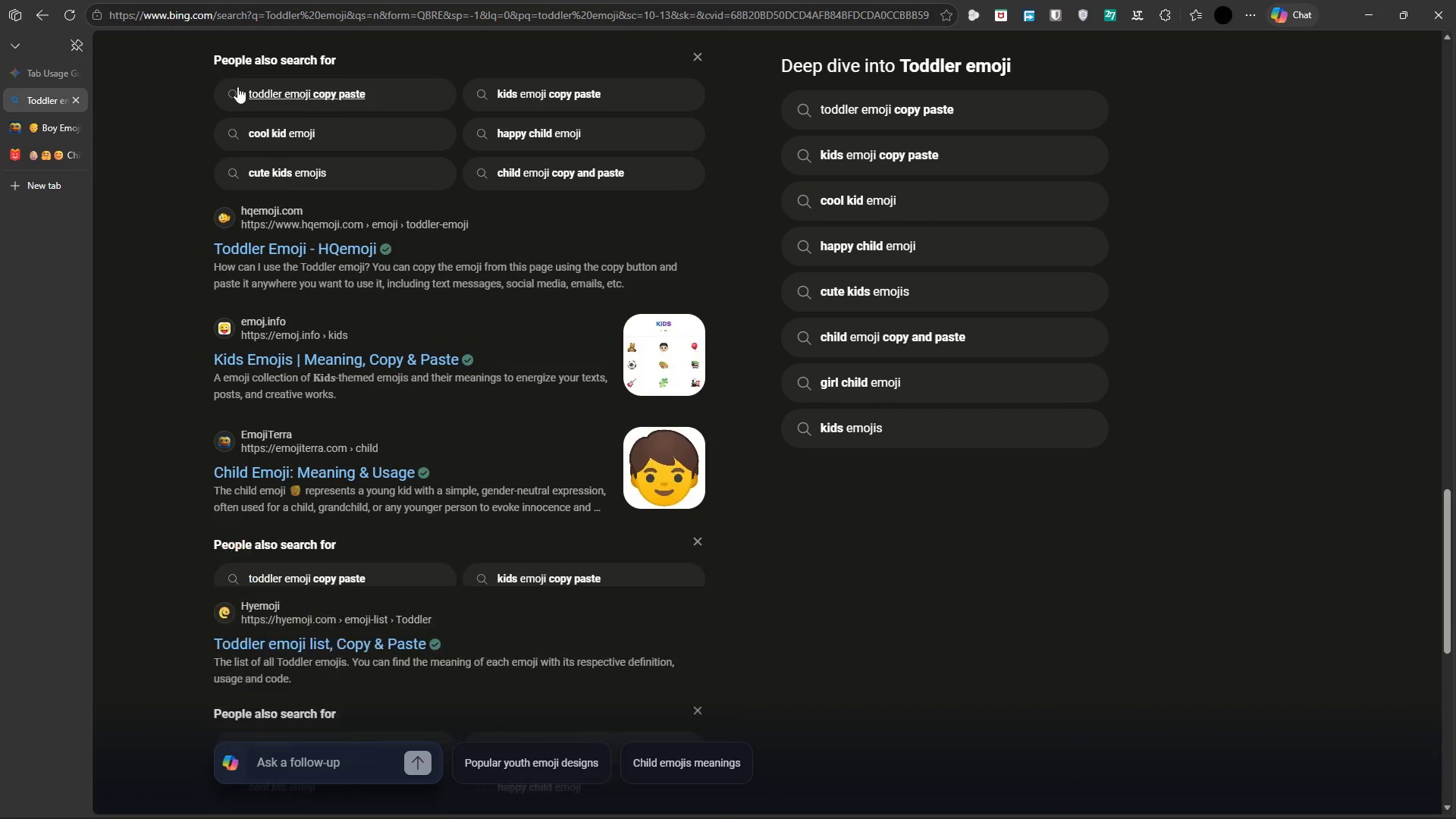 
scroll: coordinate [535, 89], scroll_direction: up, amount: 39.0
 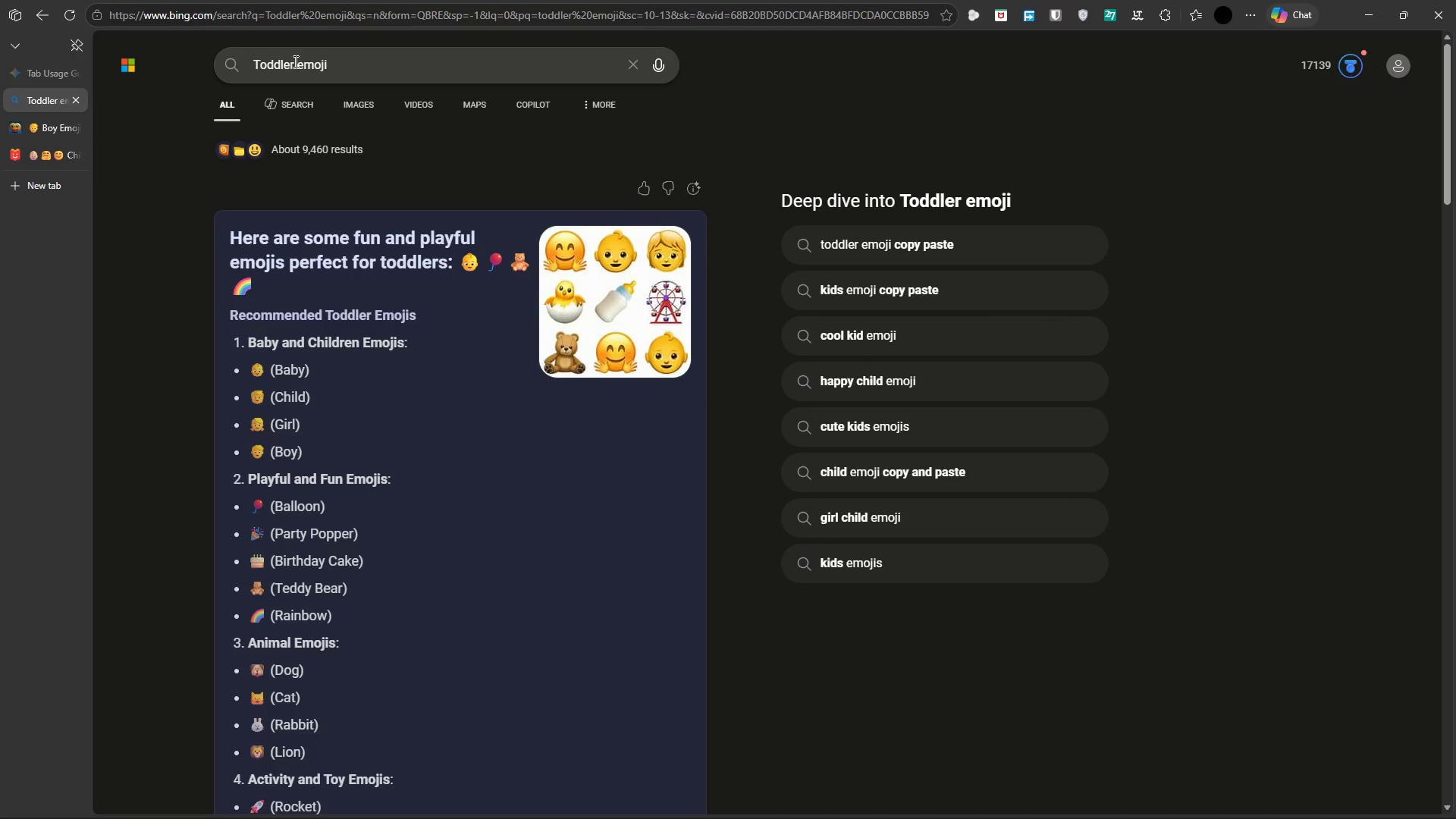 
left_click_drag(start_coordinate=[294, 61], to_coordinate=[246, 73])
 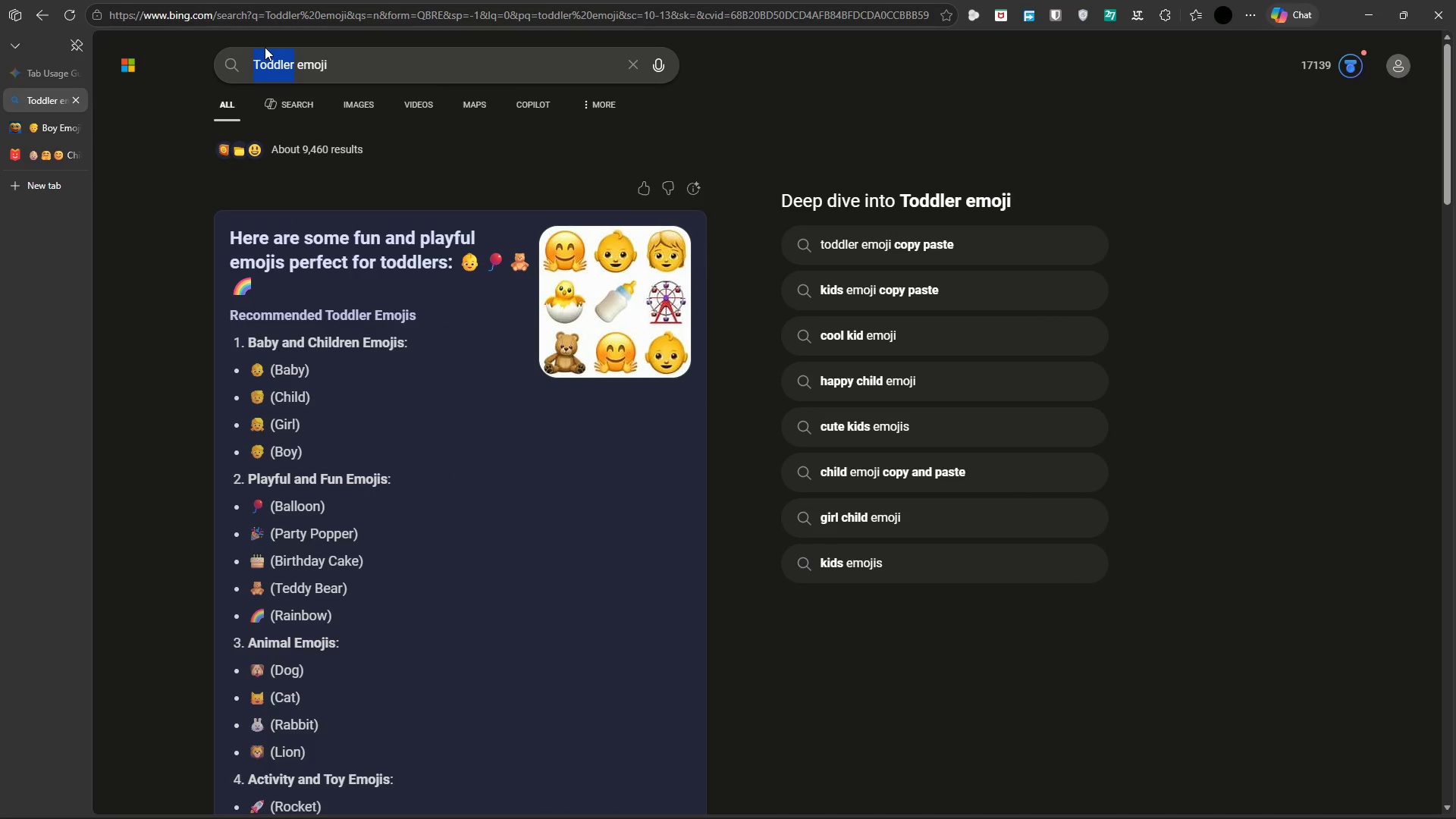 
key(Backspace)
 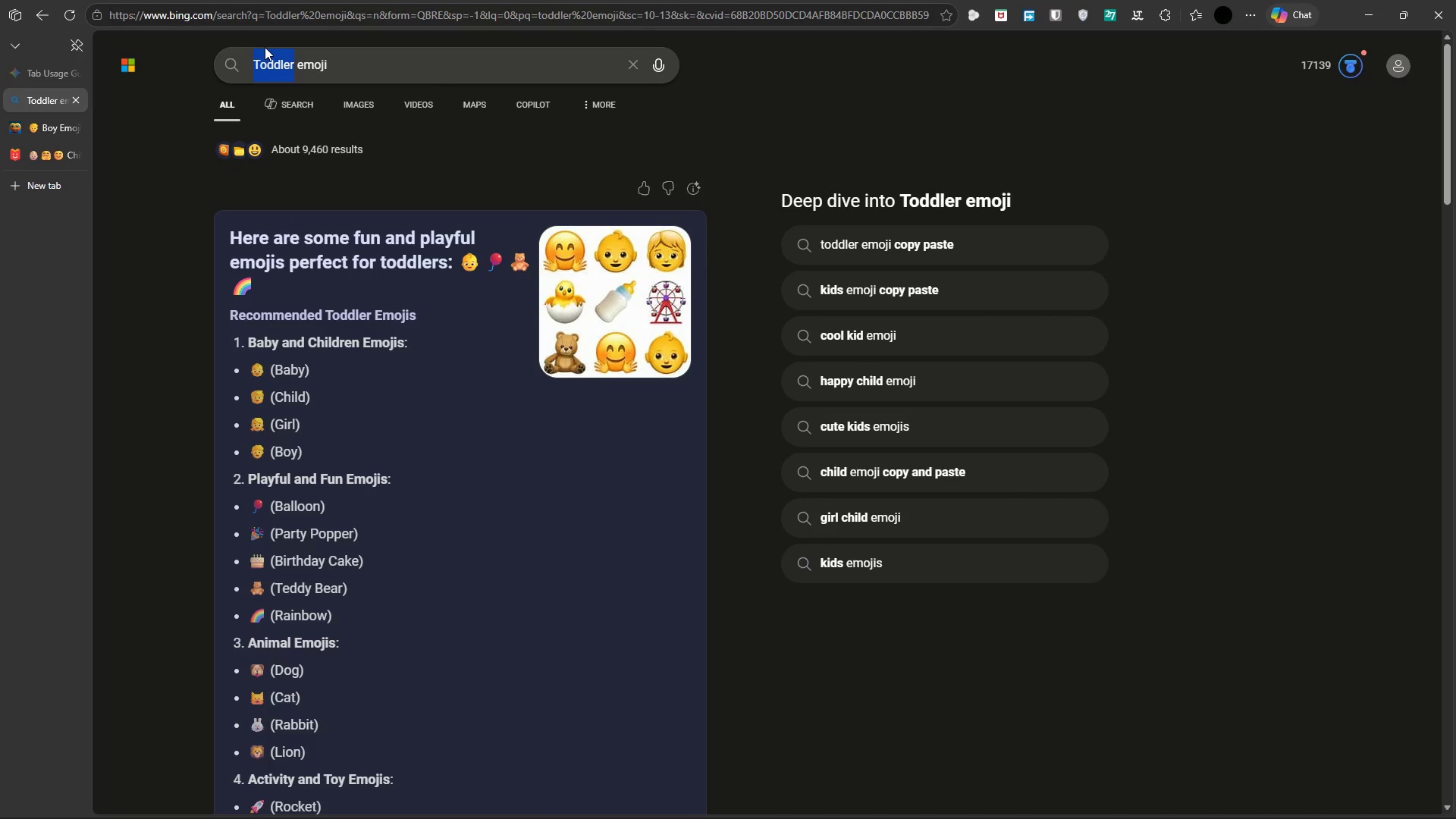 
hold_key(key=CapsLock, duration=0.91)
 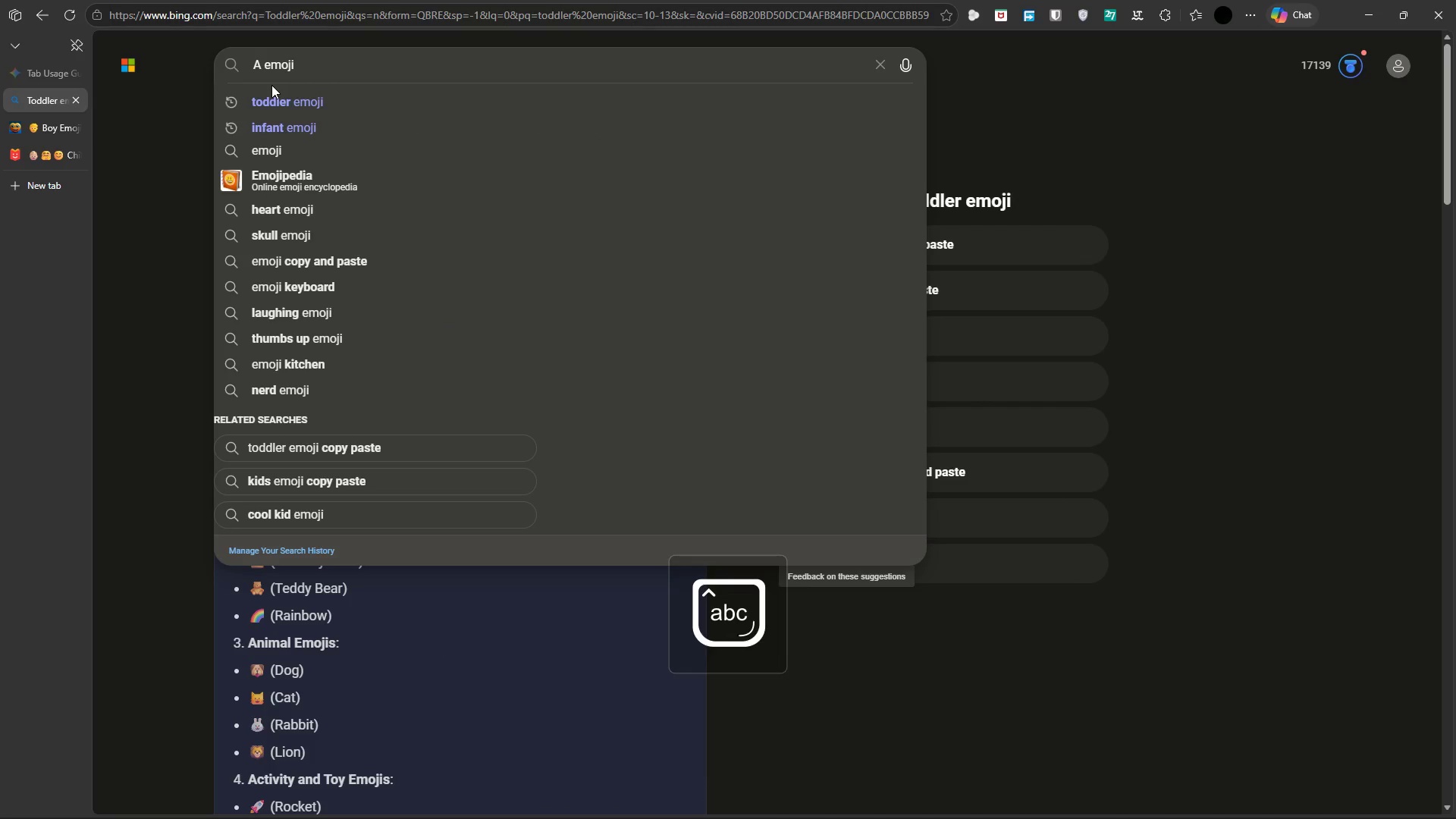 
type(DOL)
 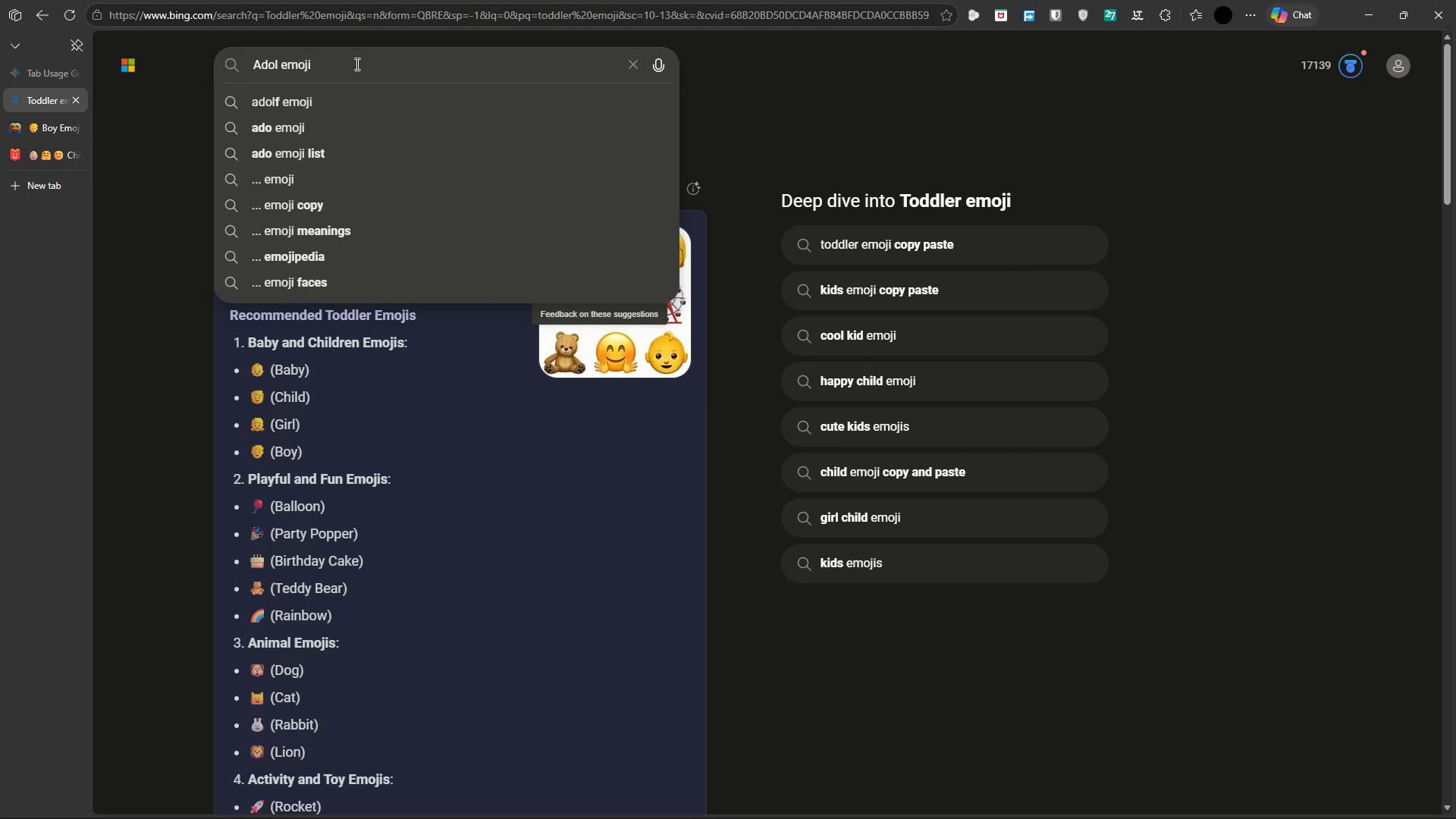 
wait(6.28)
 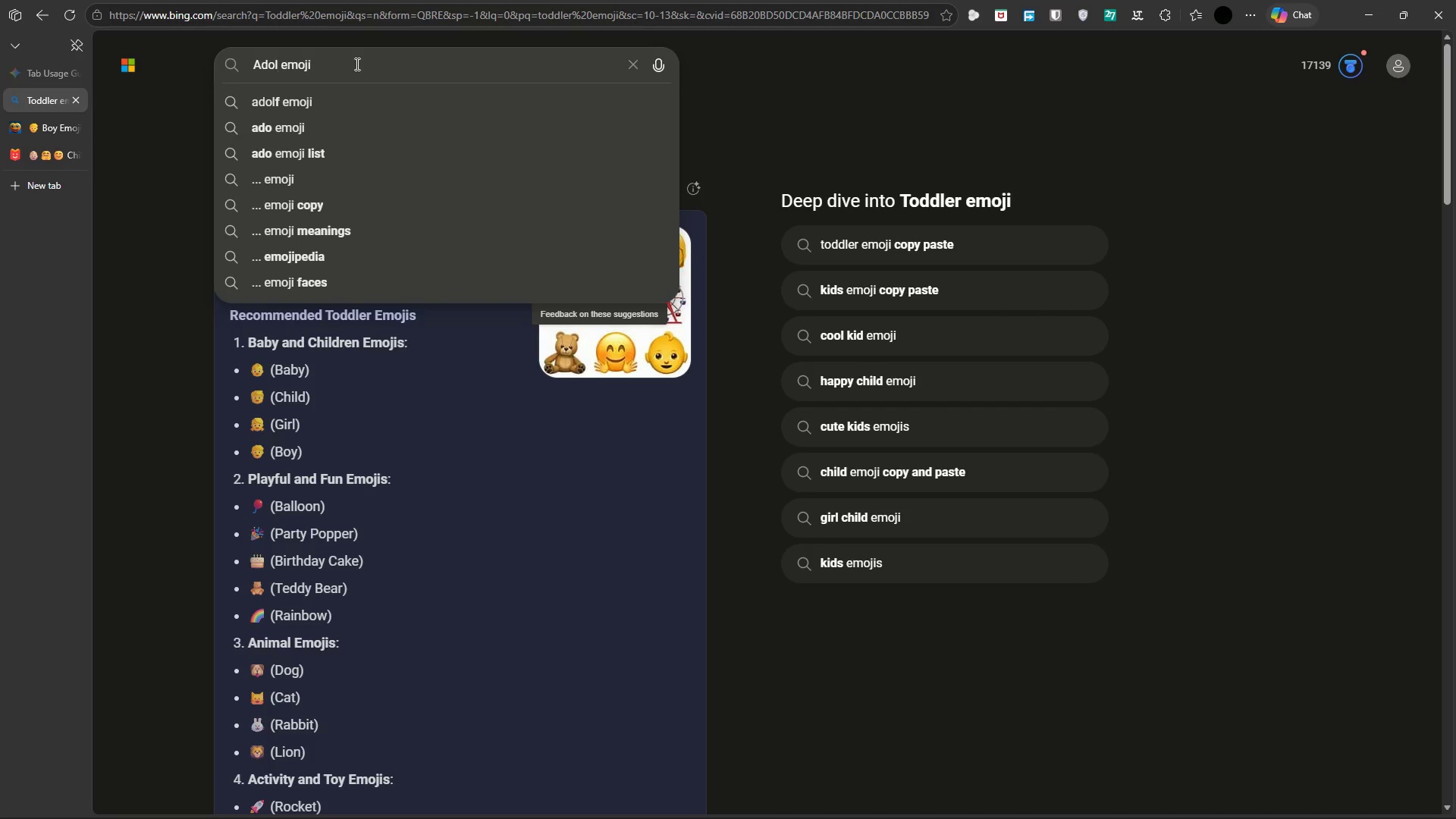 
type(ES)
 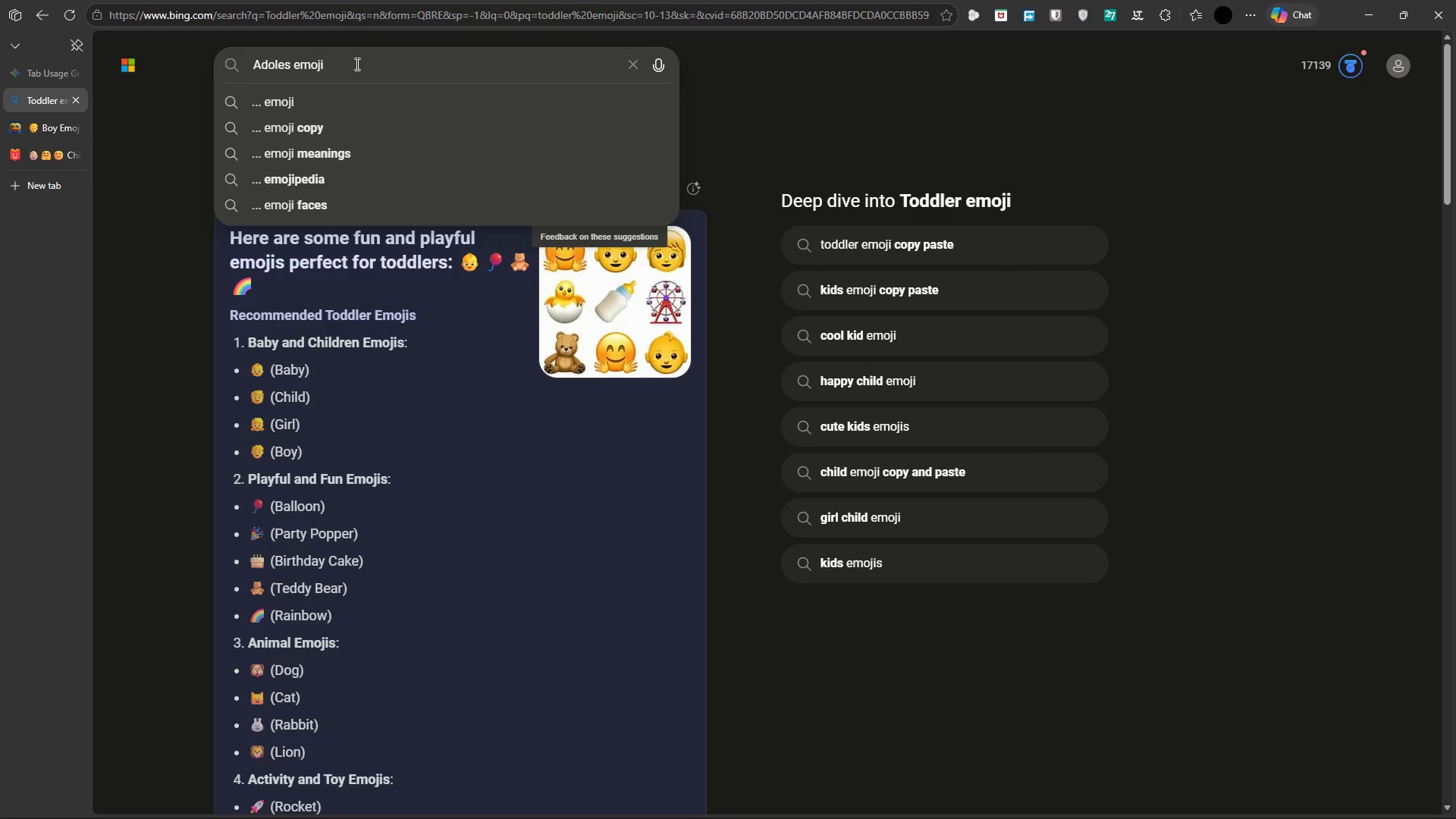 
type(CENT)
 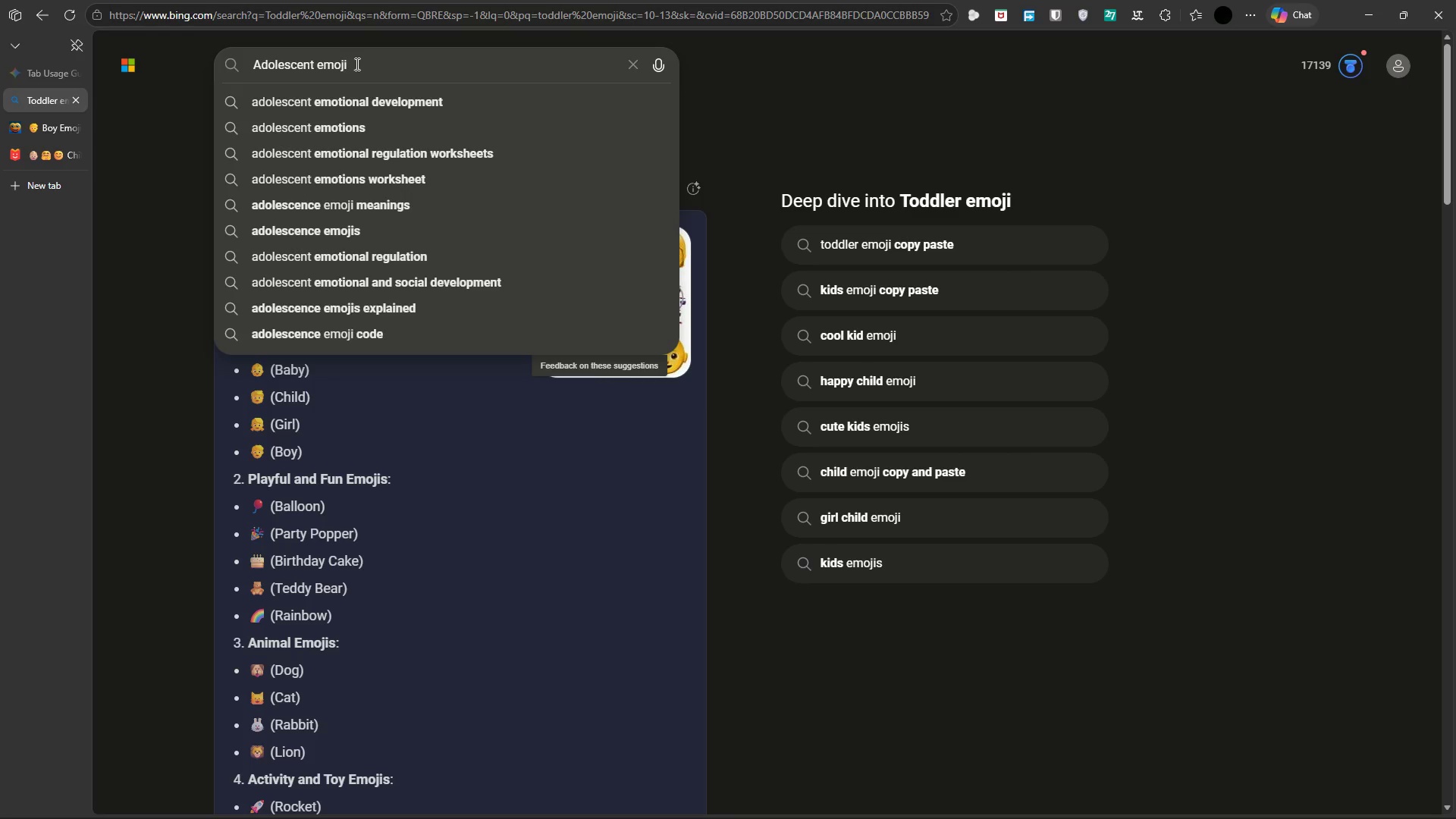 
key(Enter)
 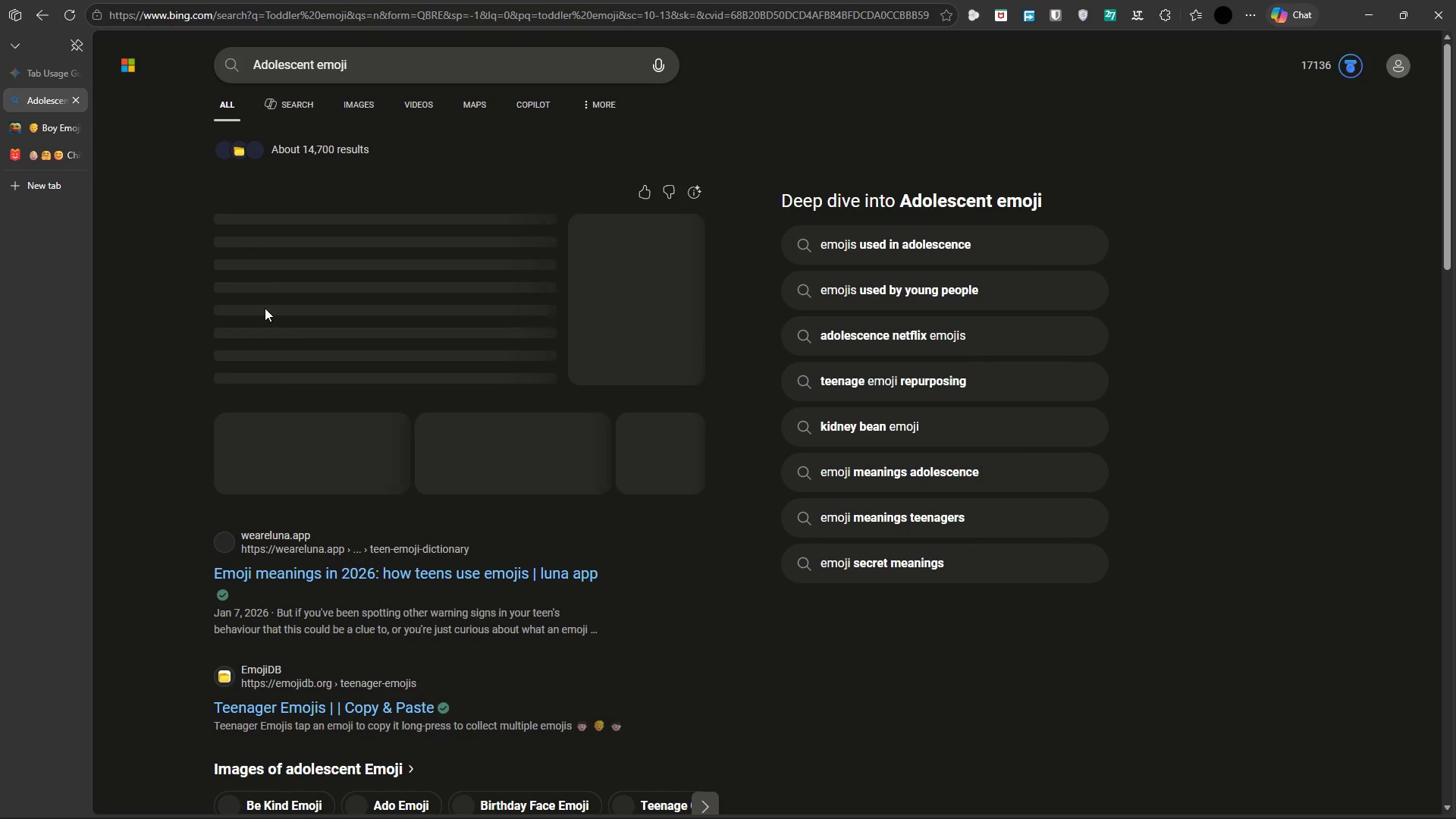 
scroll: coordinate [337, 320], scroll_direction: down, amount: 5.0
 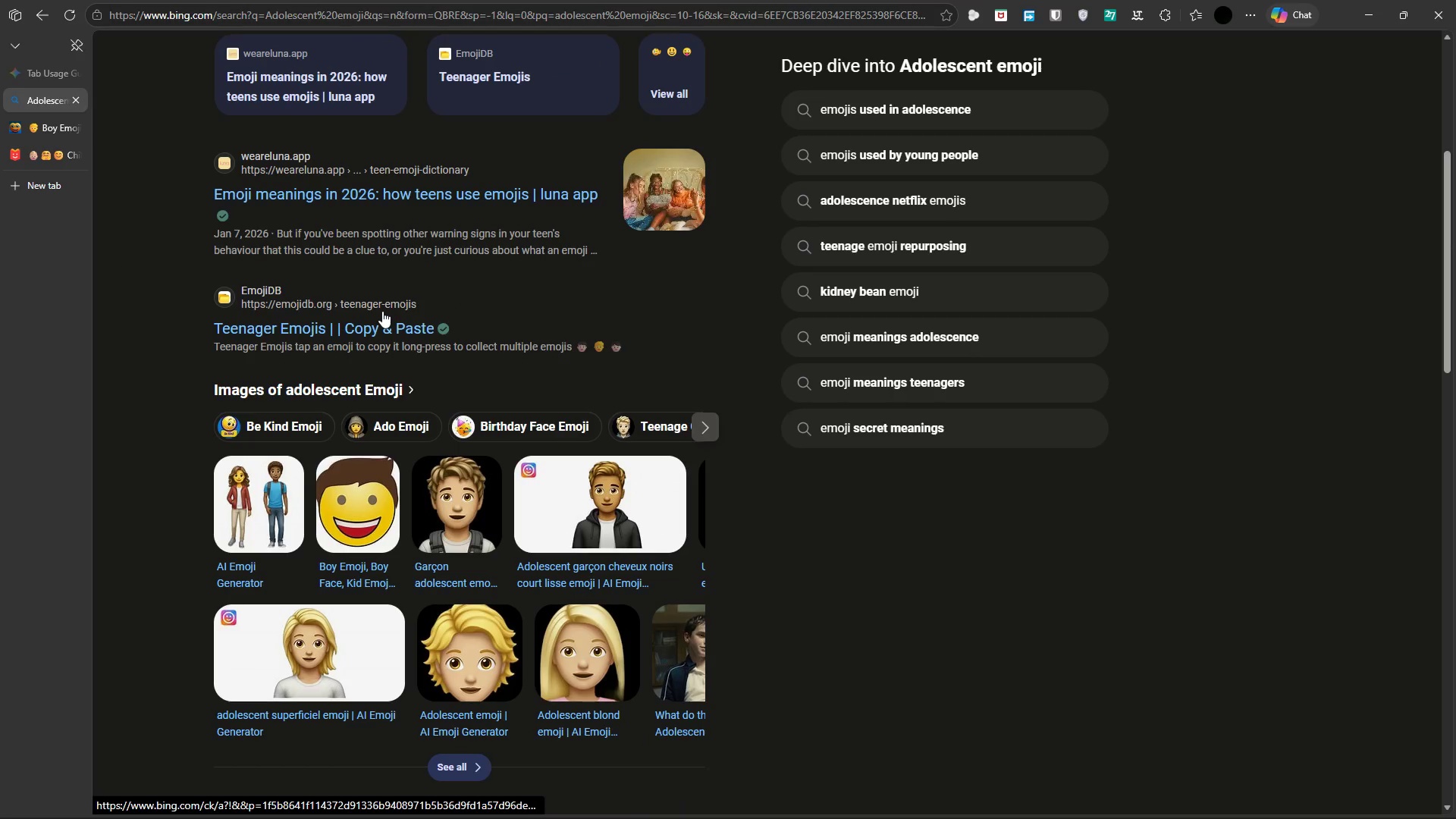 
scroll: coordinate [382, 302], scroll_direction: up, amount: 11.0
 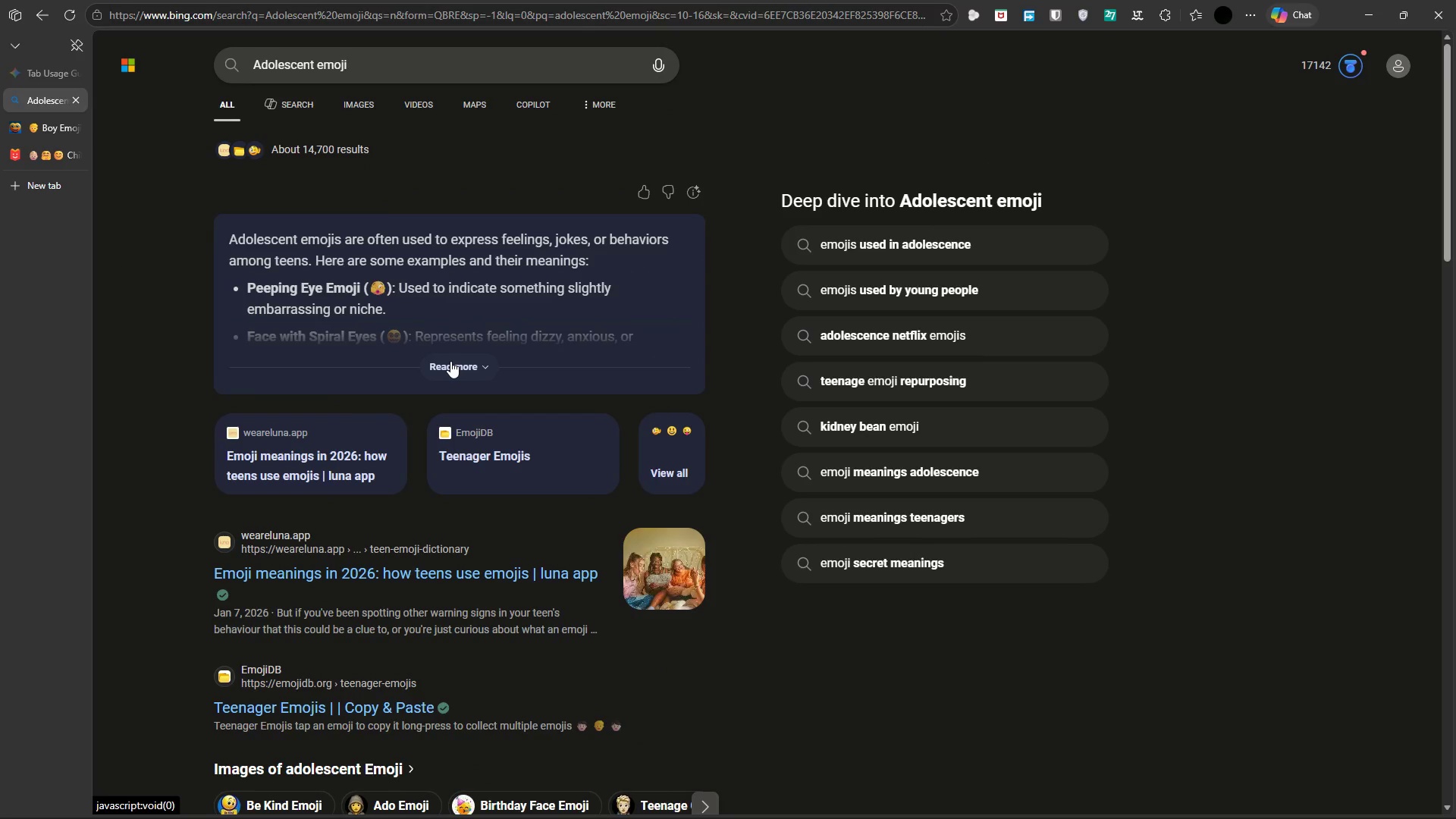 
left_click([450, 361])
 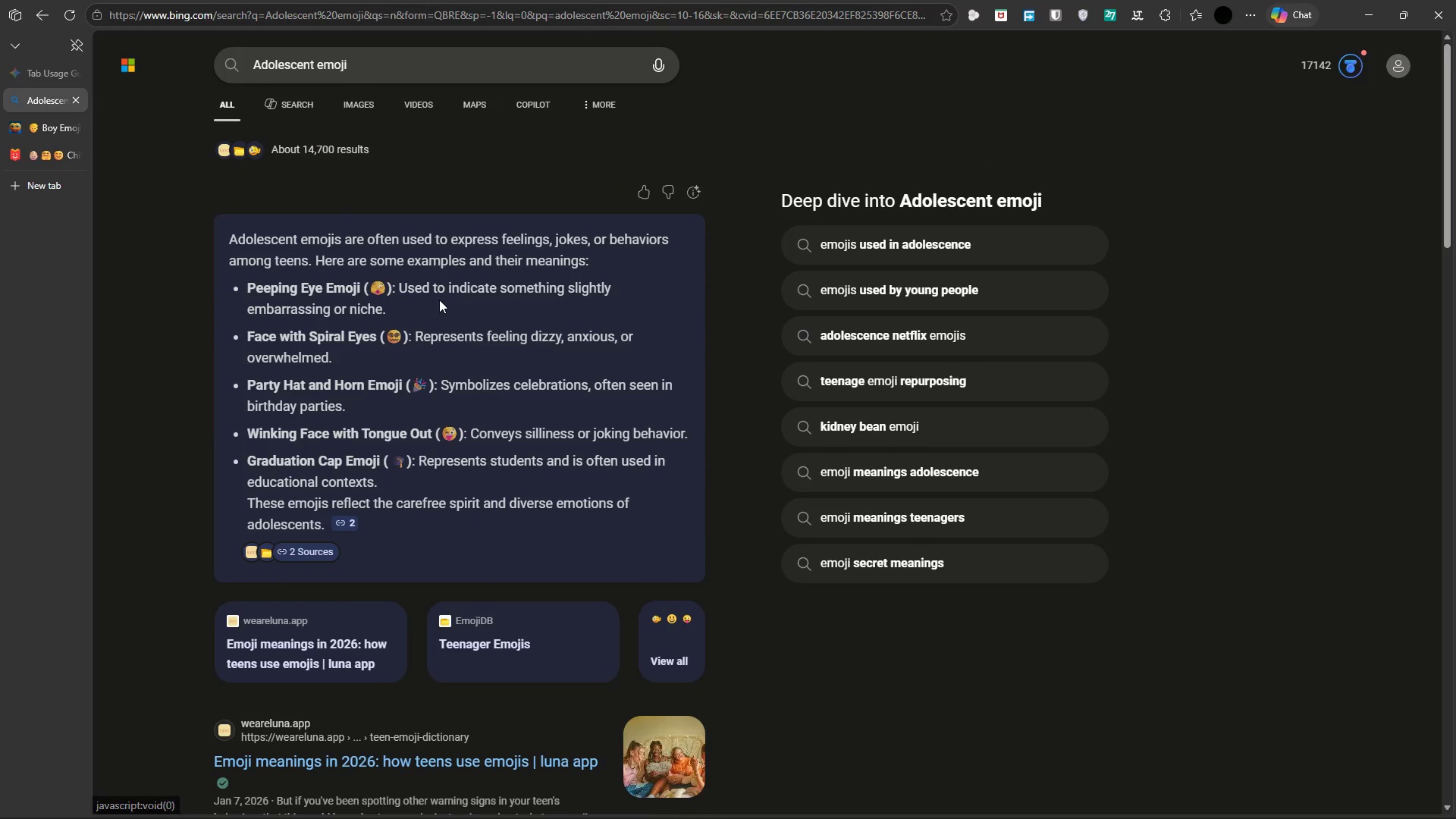 
scroll: coordinate [433, 303], scroll_direction: down, amount: 15.0
 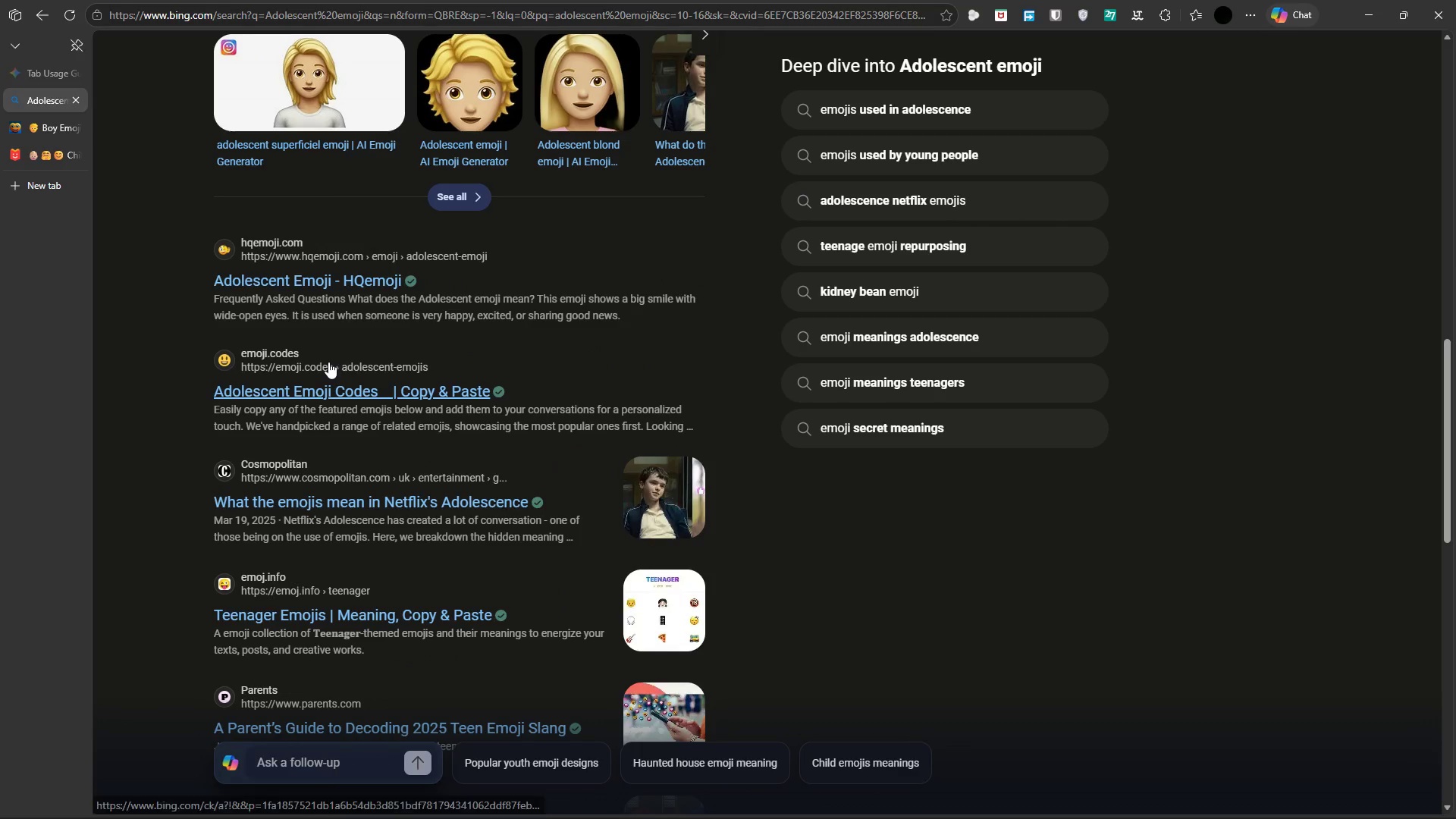 
scroll: coordinate [352, 265], scroll_direction: up, amount: 6.0
 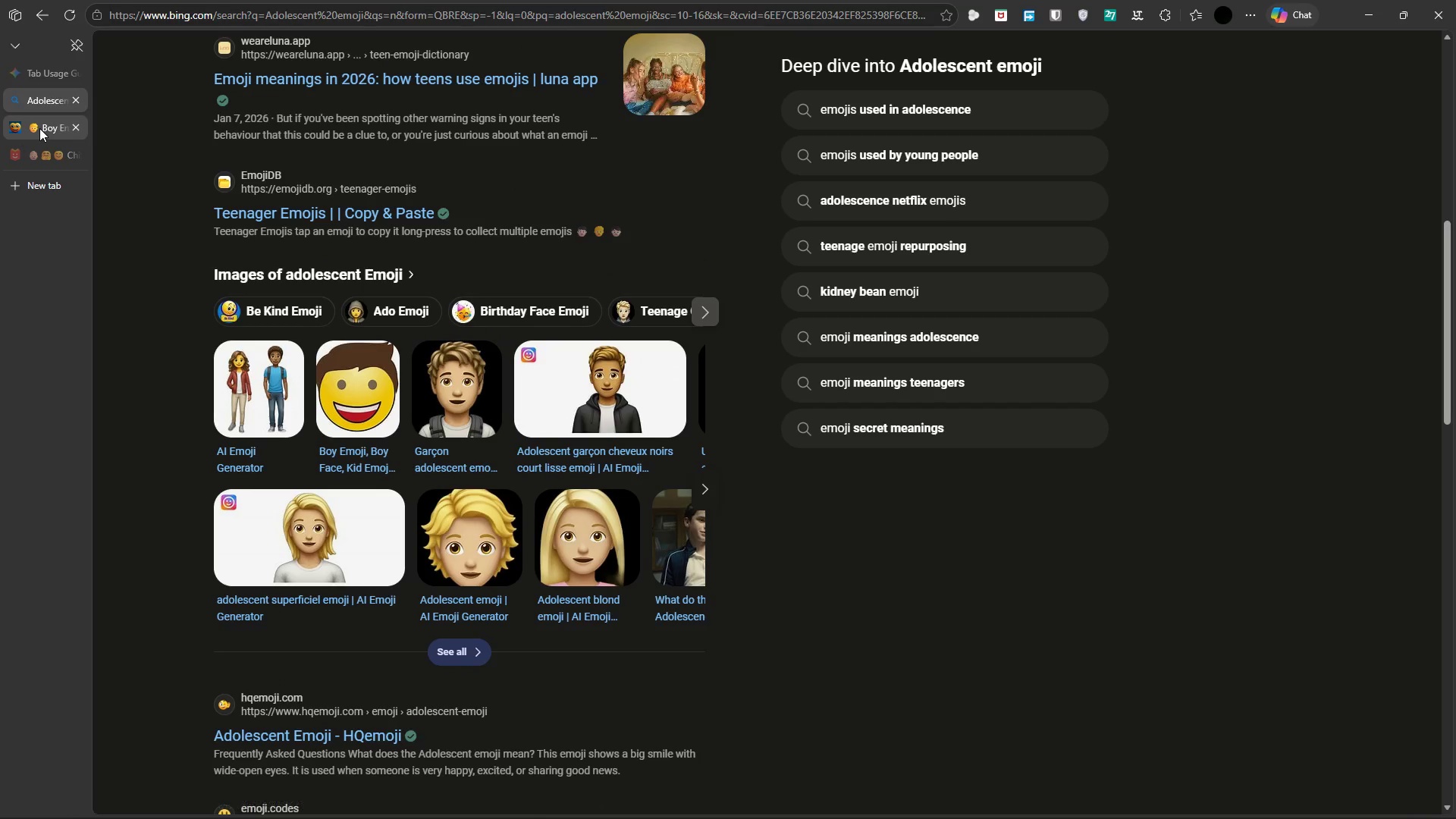 
left_click([39, 128])
 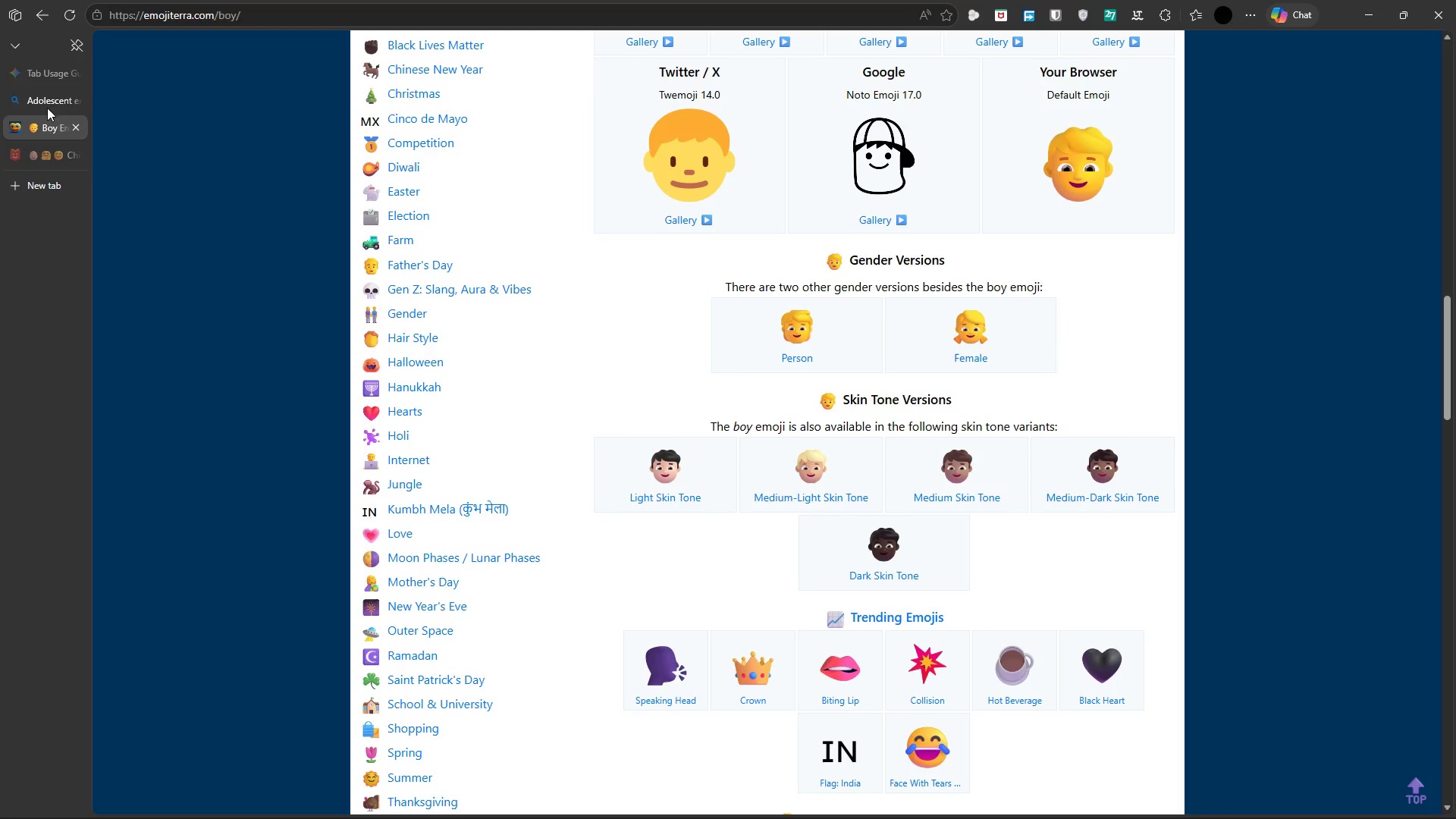 
left_click([50, 101])
 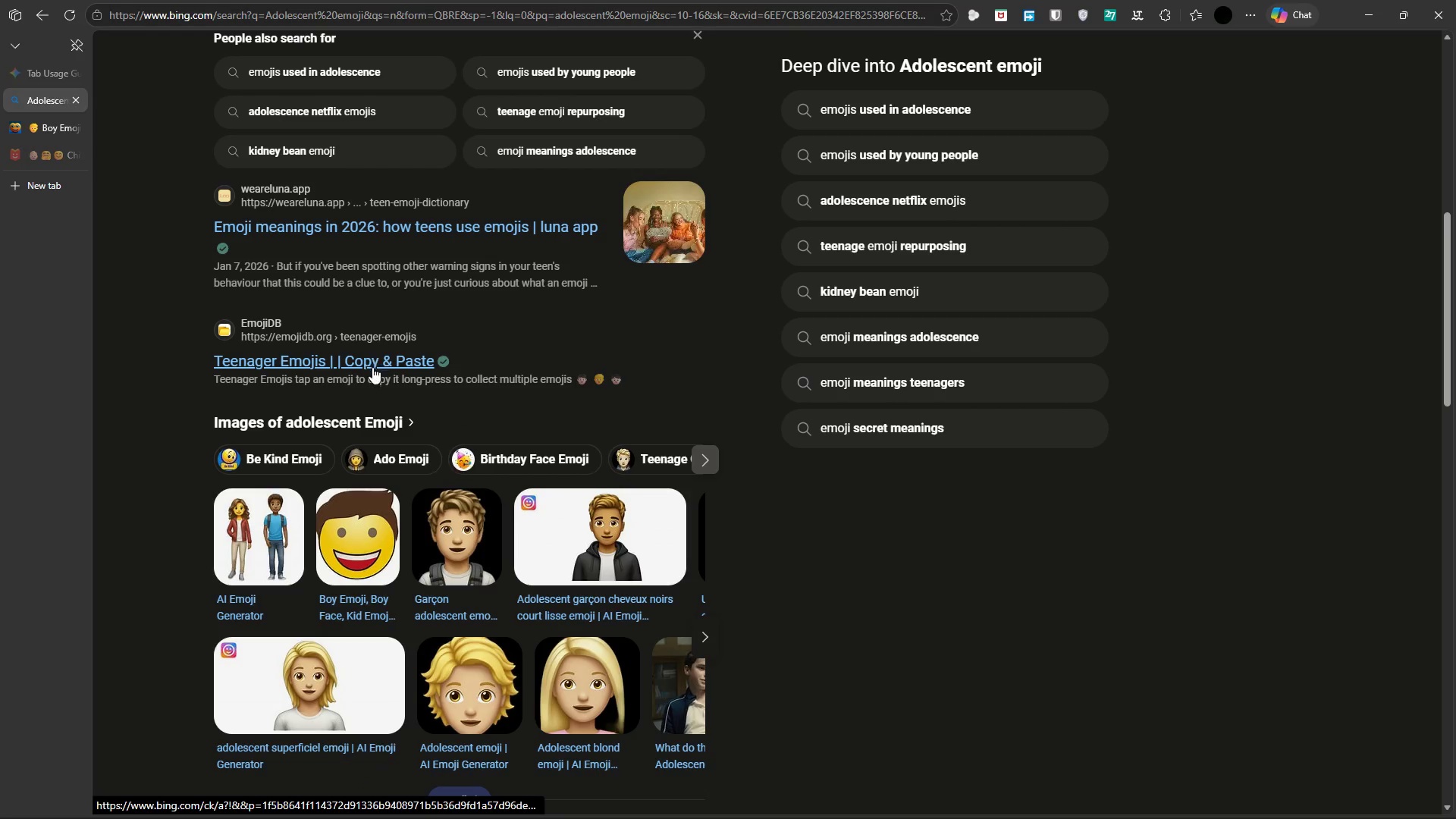 
scroll: coordinate [354, 336], scroll_direction: up, amount: 3.0
 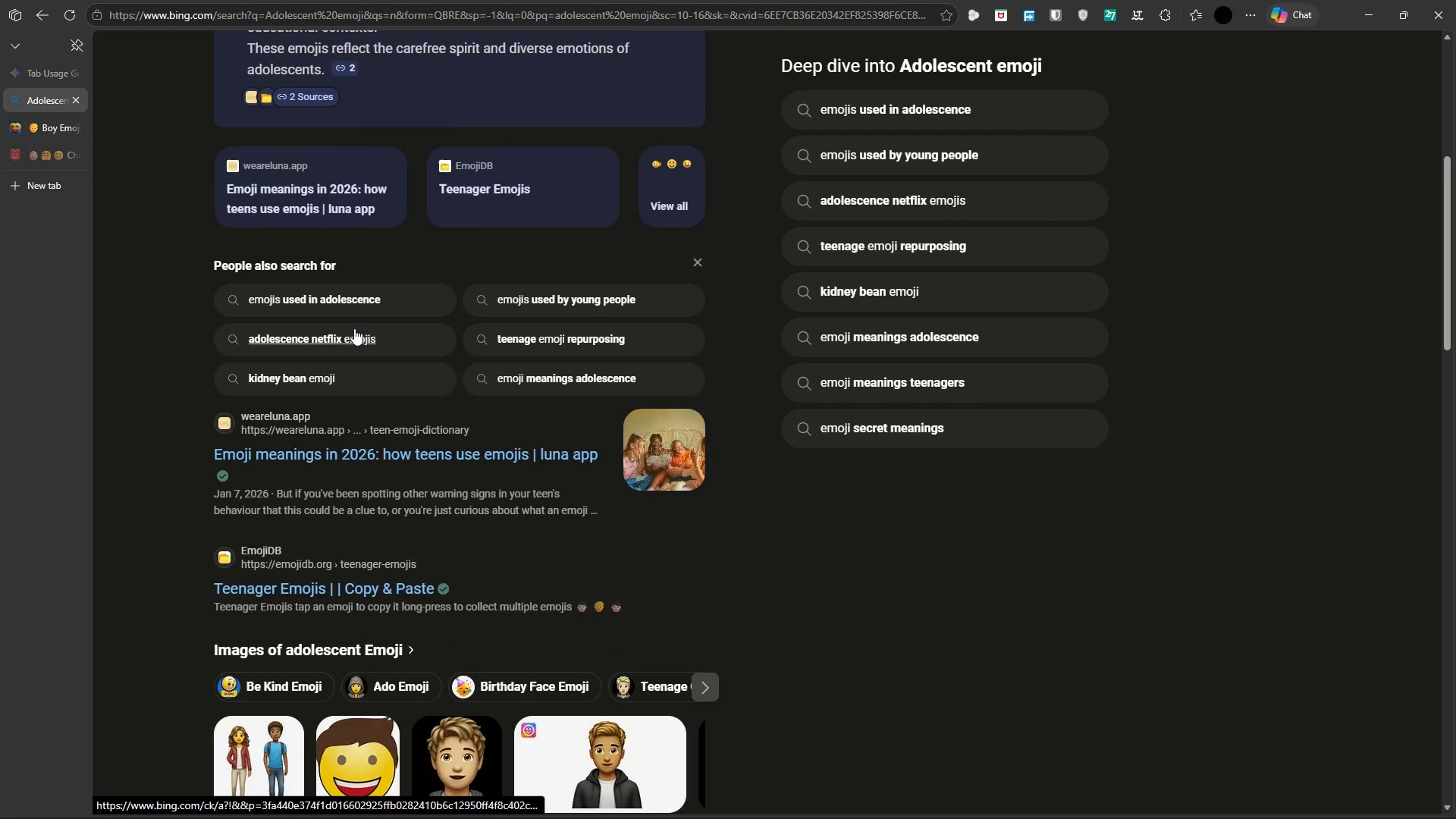 
scroll: coordinate [356, 321], scroll_direction: none, amount: 0.0
 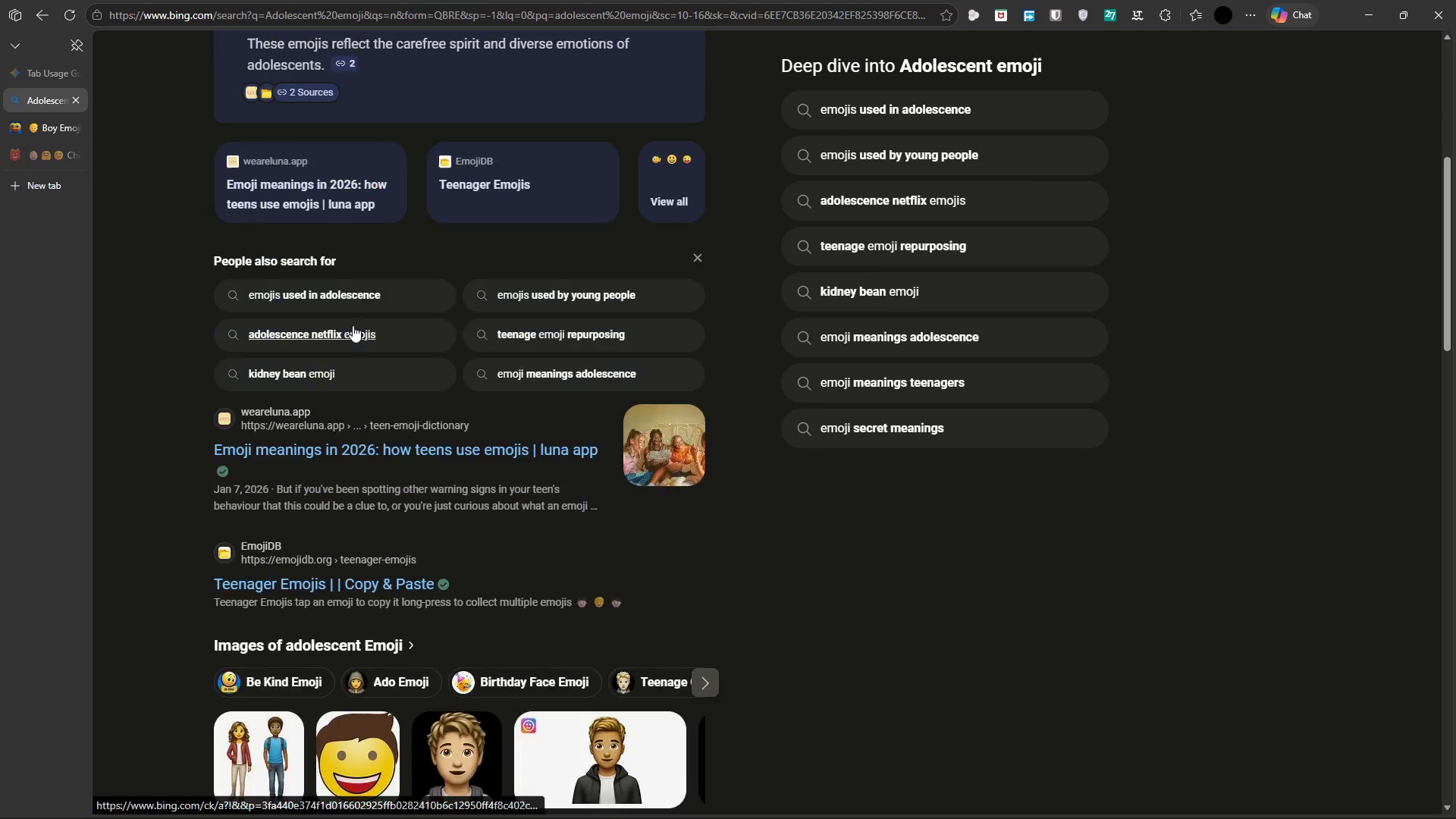 
scroll: coordinate [353, 325], scroll_direction: down, amount: 1.0
 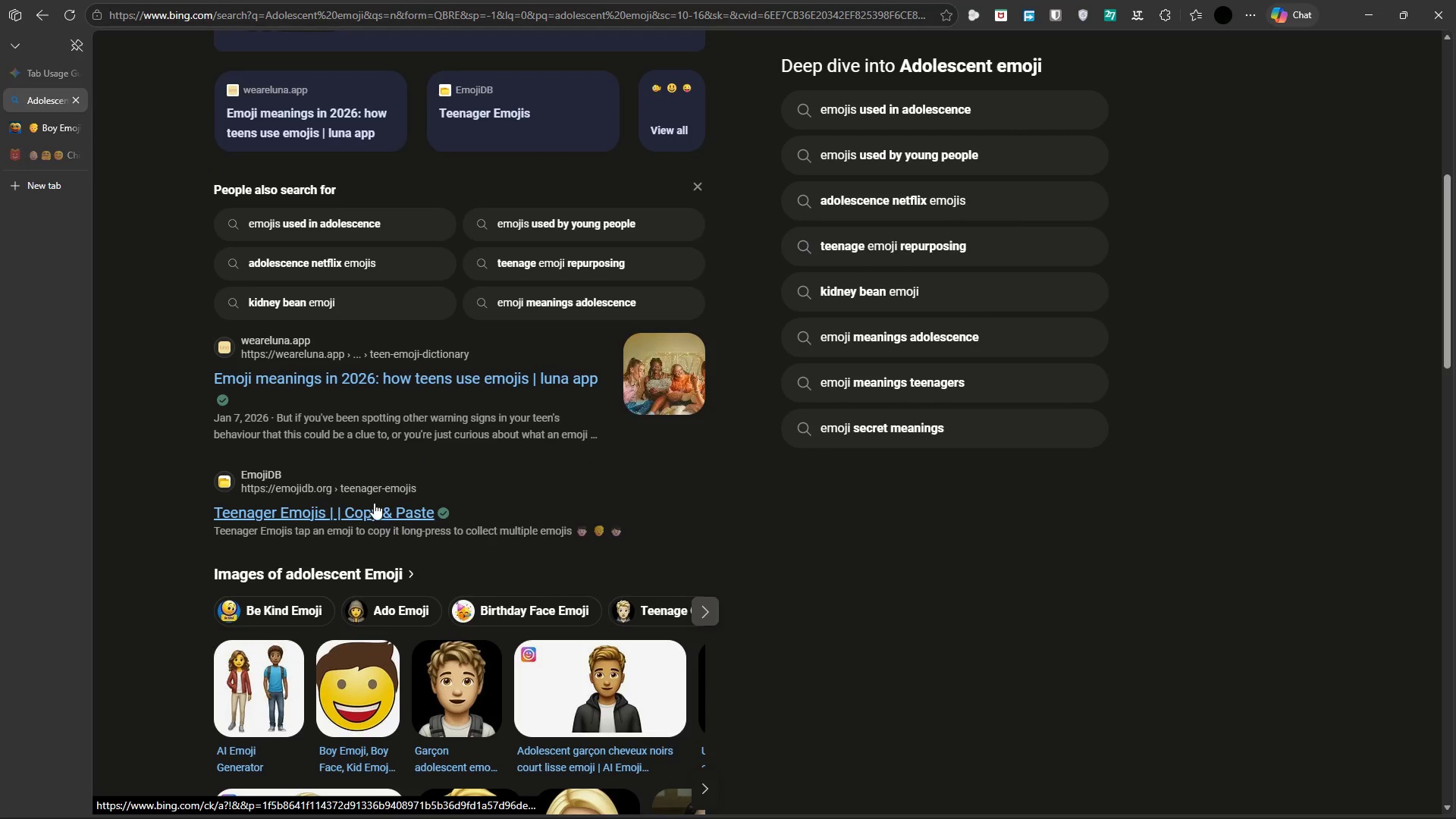 
left_click([368, 503])
 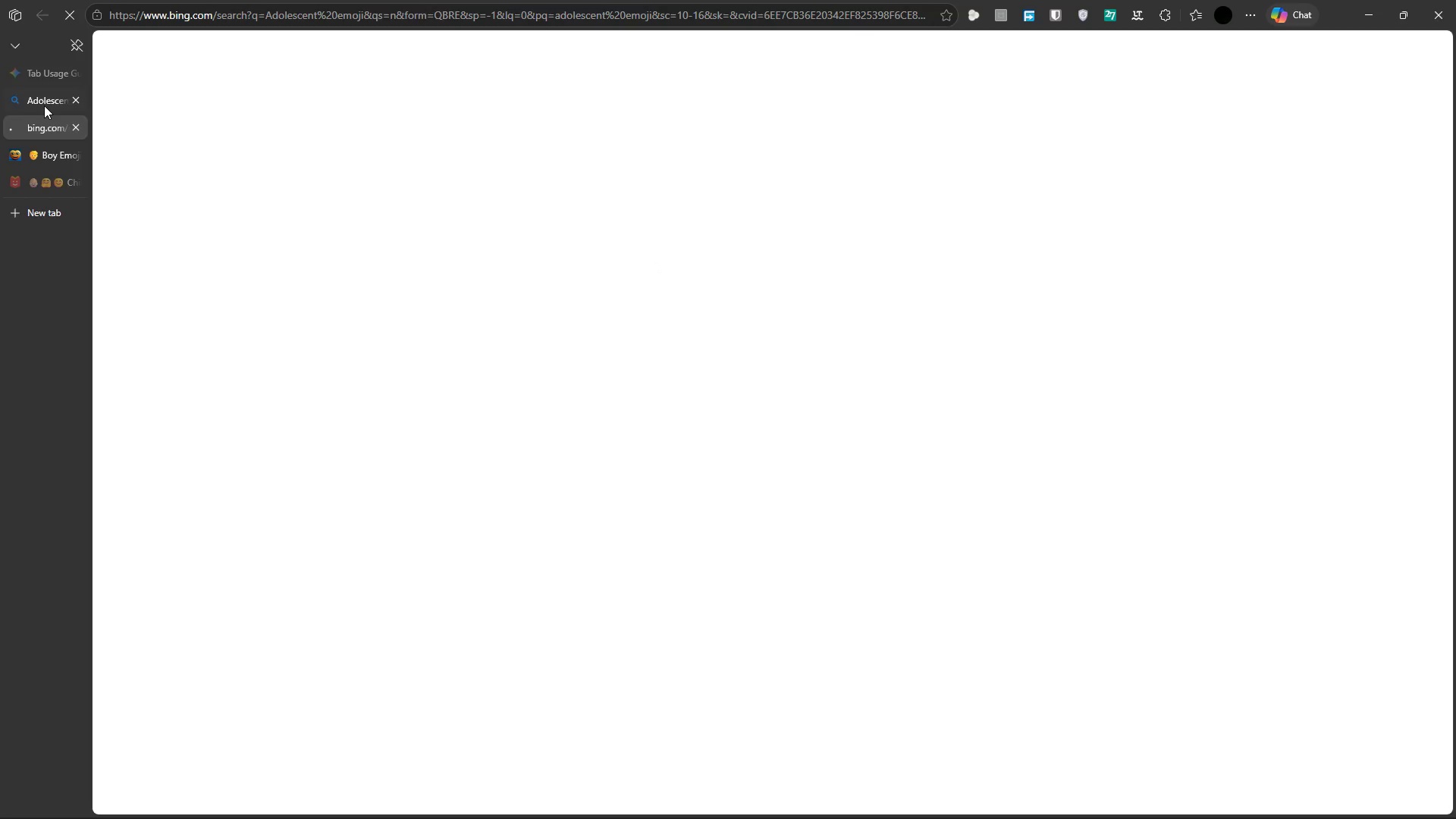 
left_click_drag(start_coordinate=[46, 105], to_coordinate=[36, 114])
 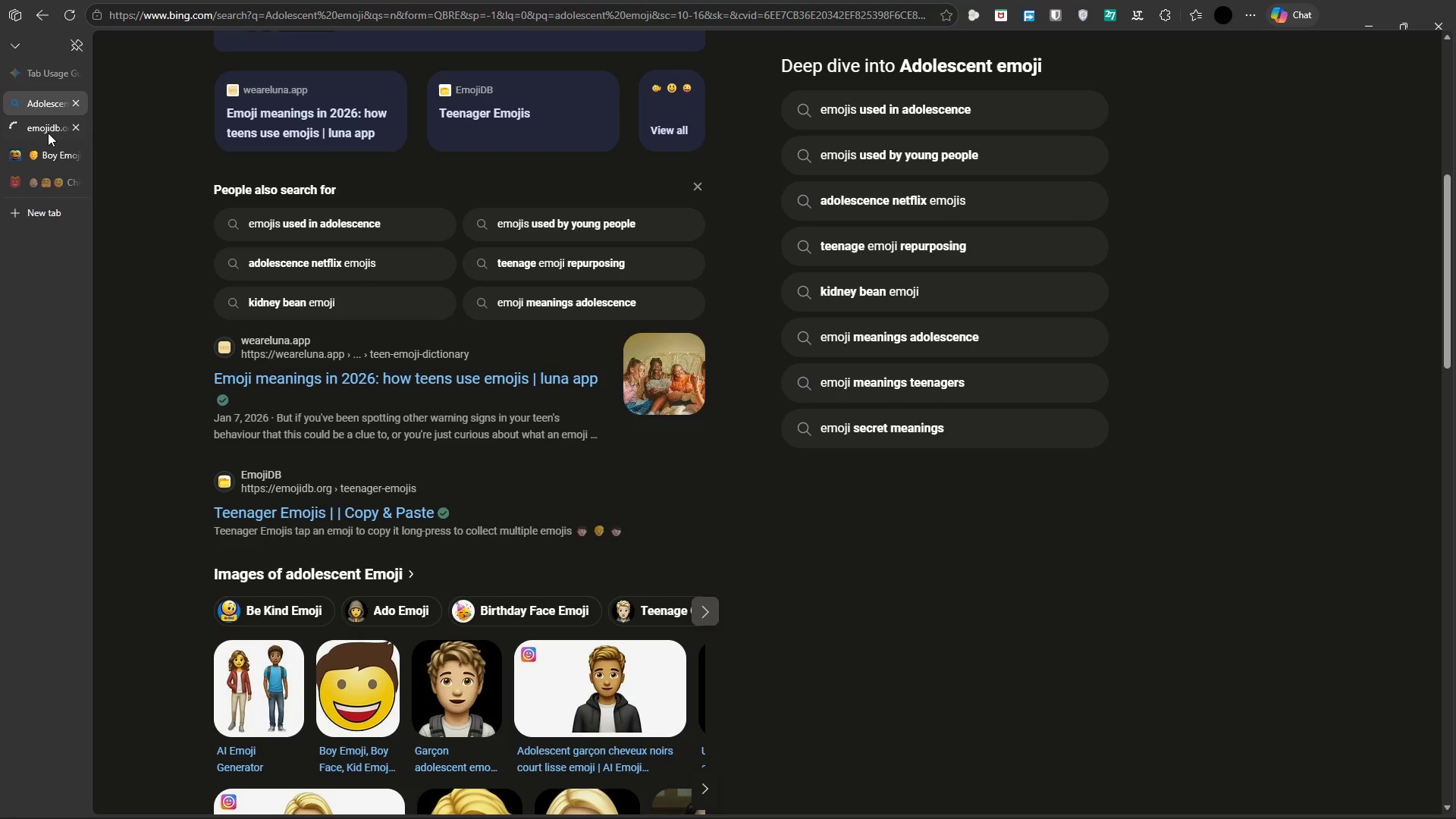 
left_click([49, 133])
 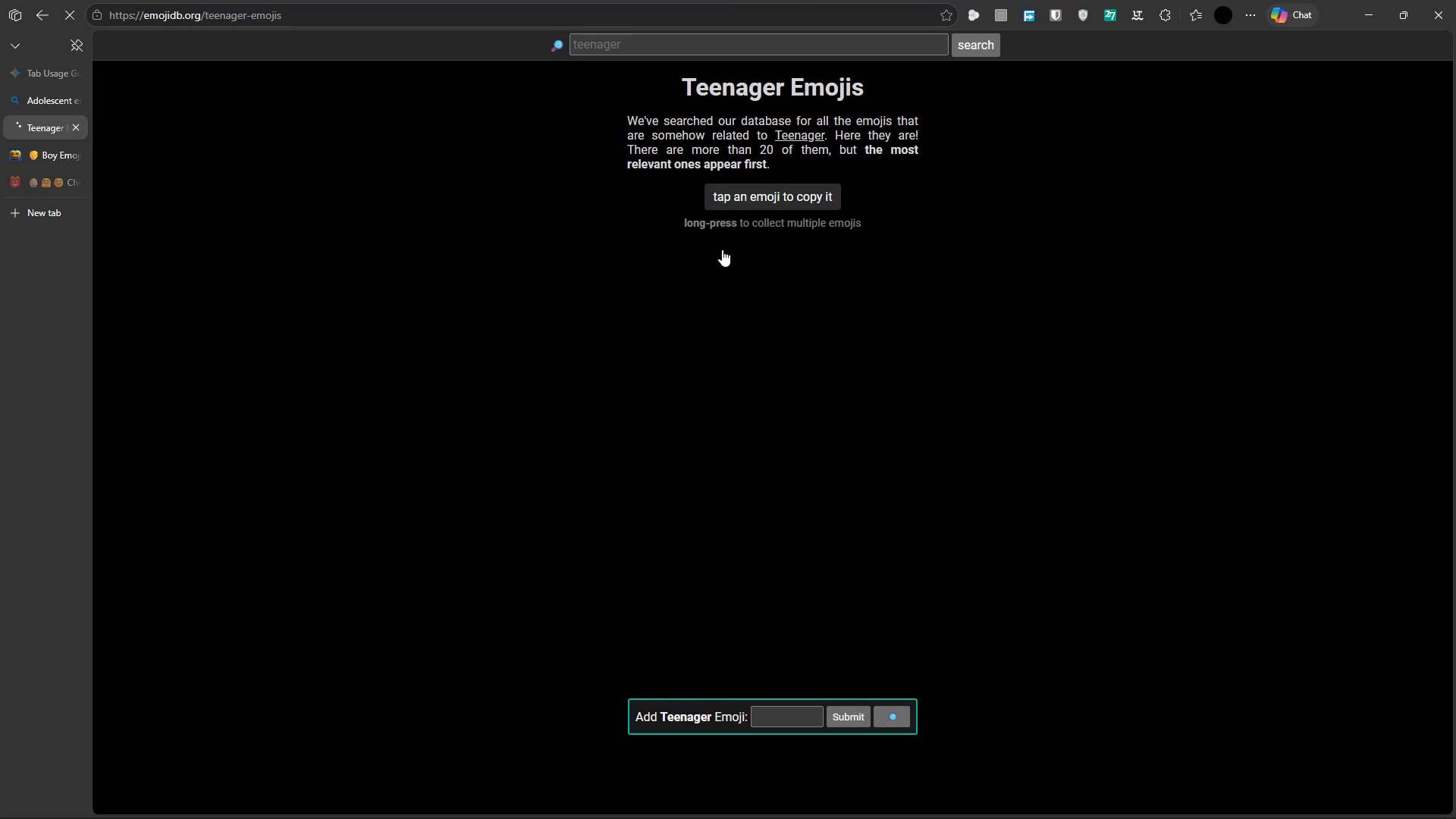 
mouse_move([410, 235])
 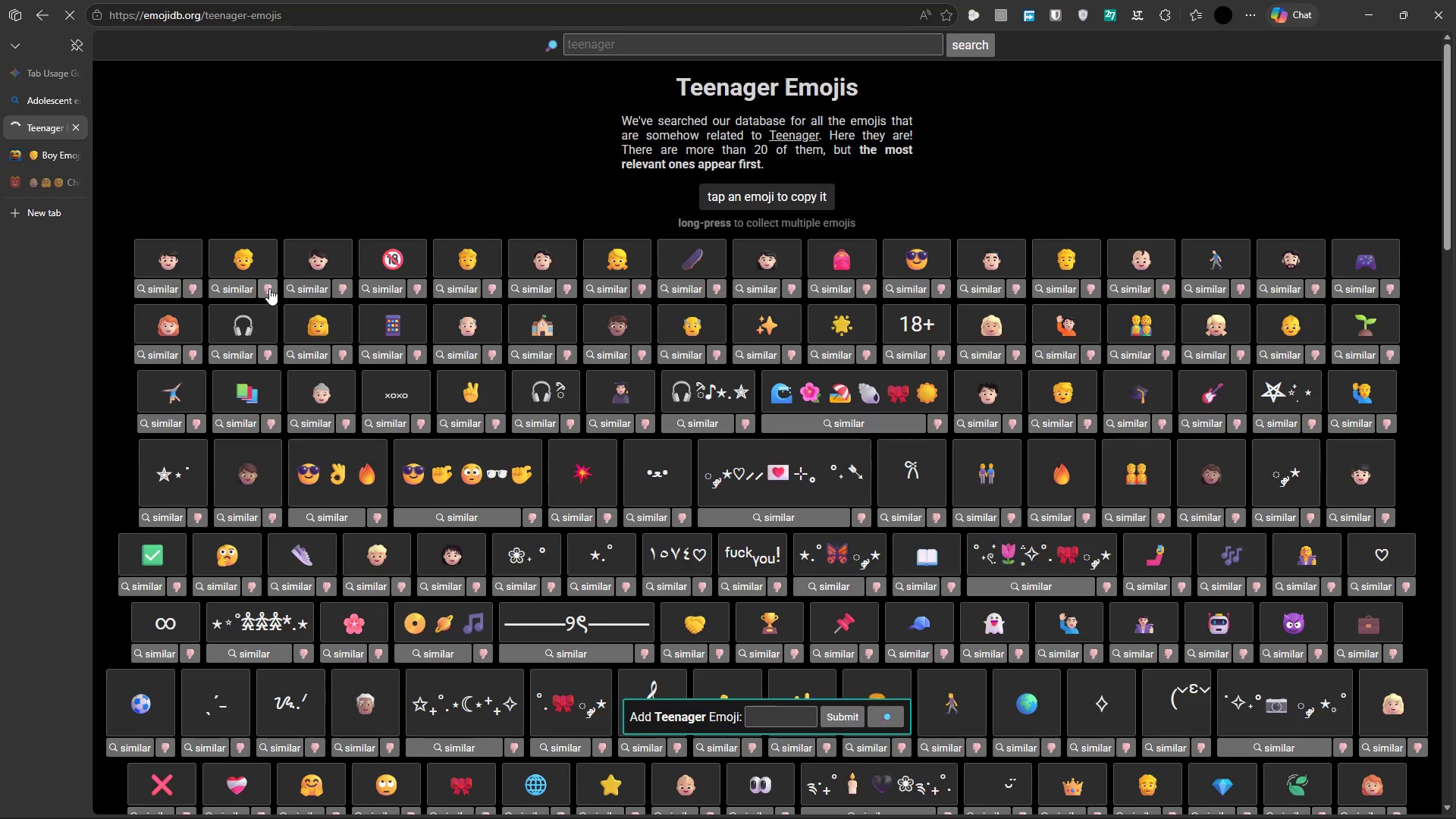 
wait(9.58)
 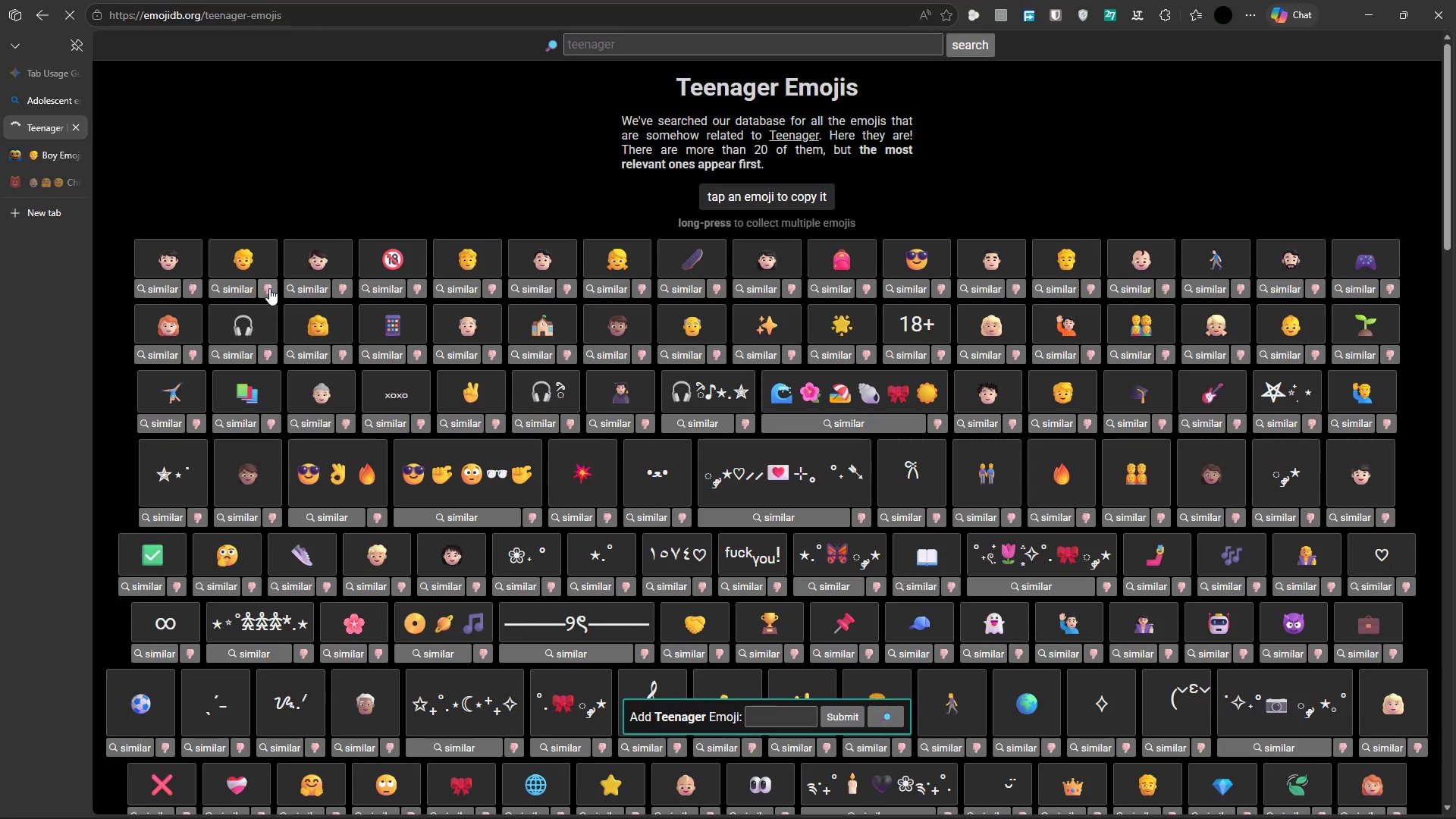 
left_click([467, 262])
 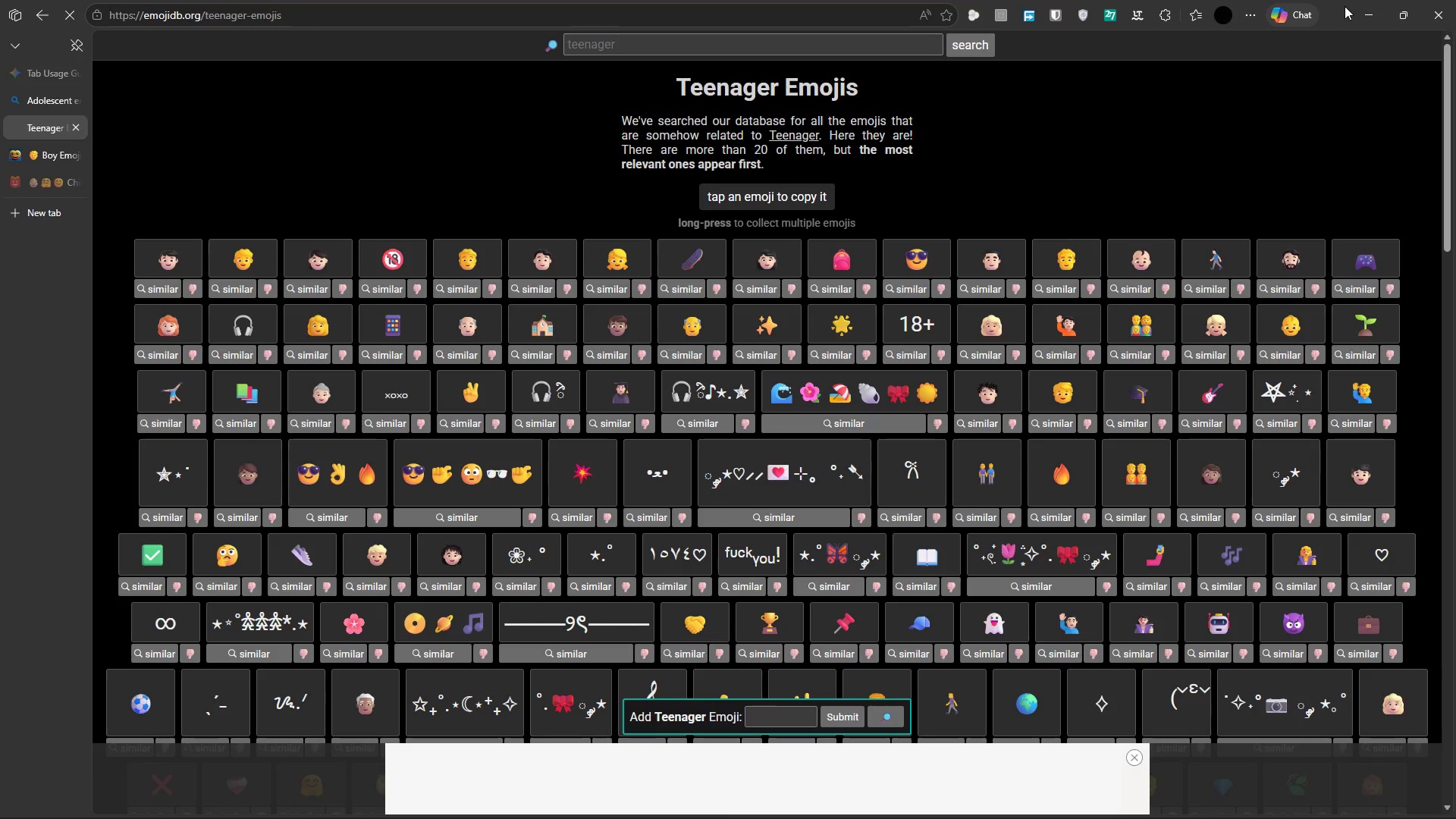 
left_click([1374, 20])
 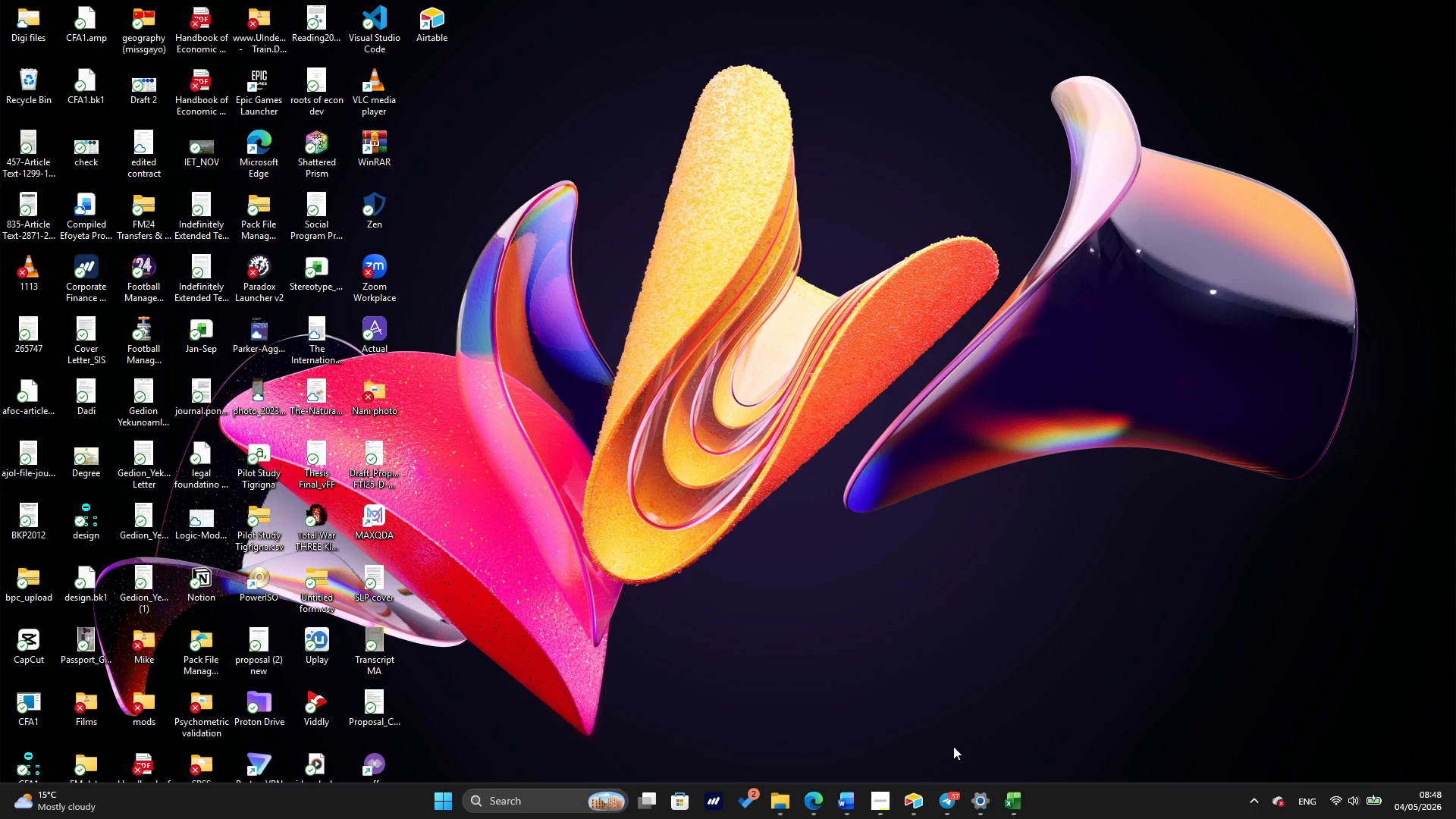 
left_click([911, 808])
 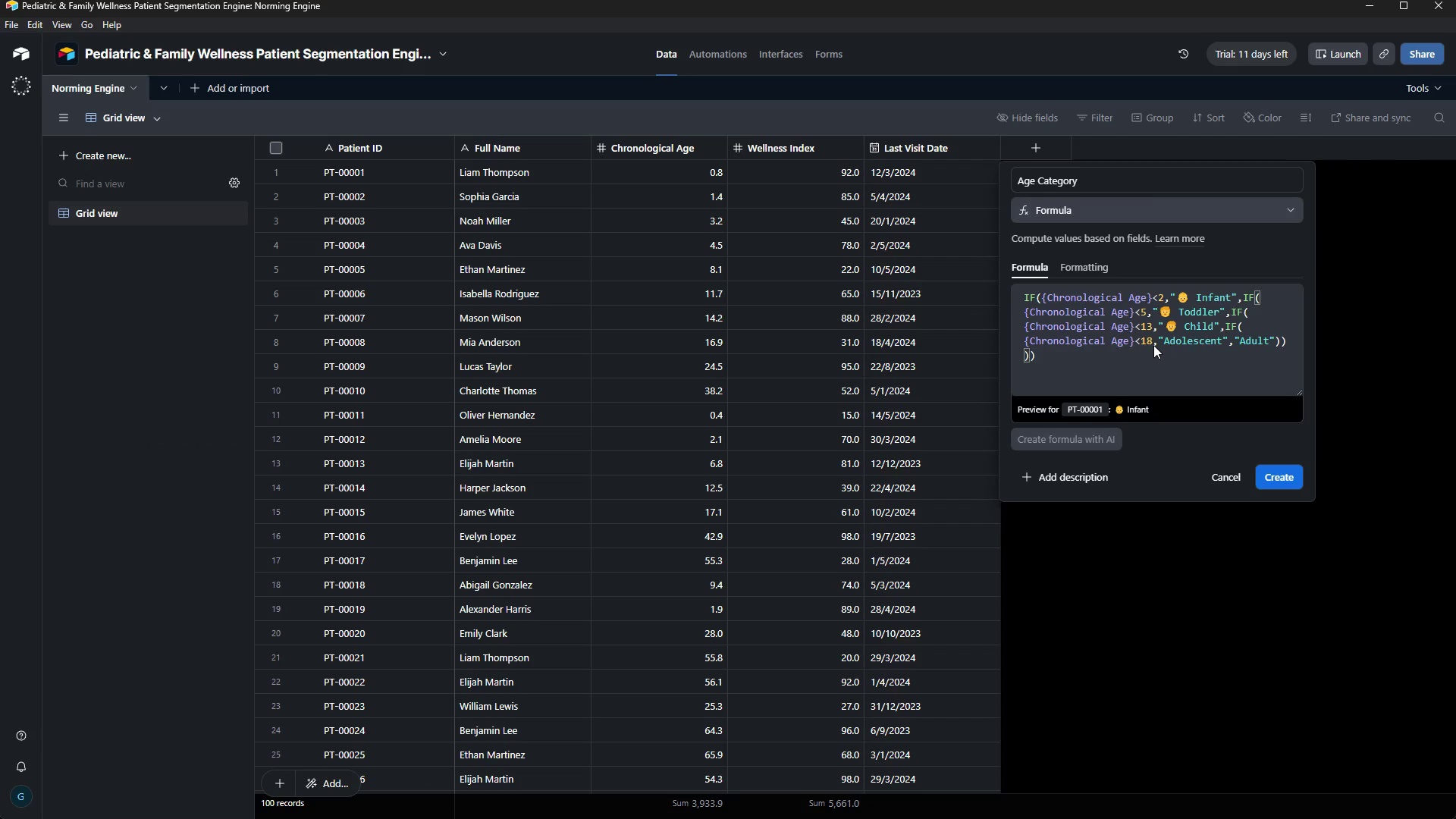 
left_click([1163, 338])
 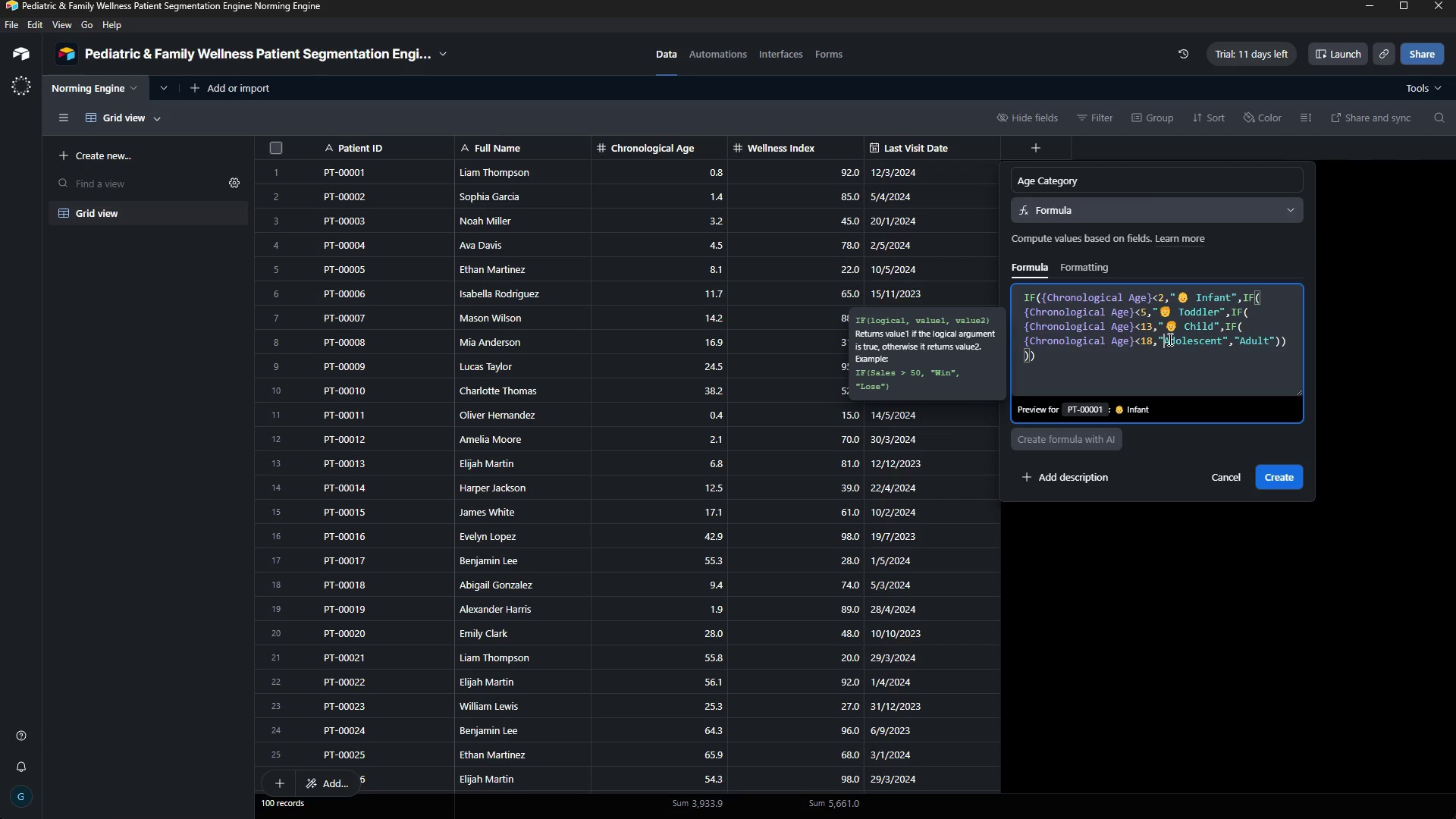 
wait(5.62)
 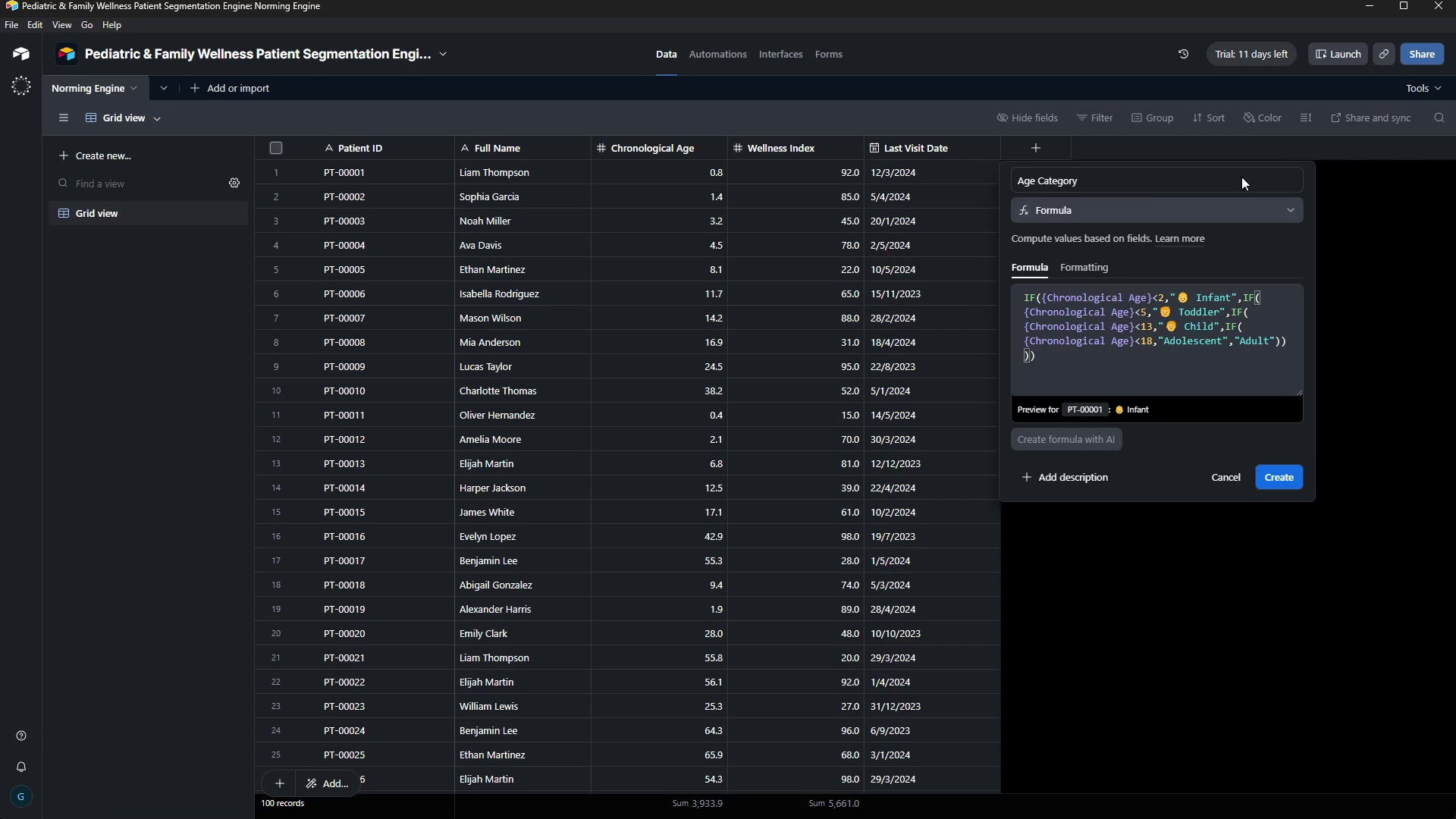 
key(Control+V)
 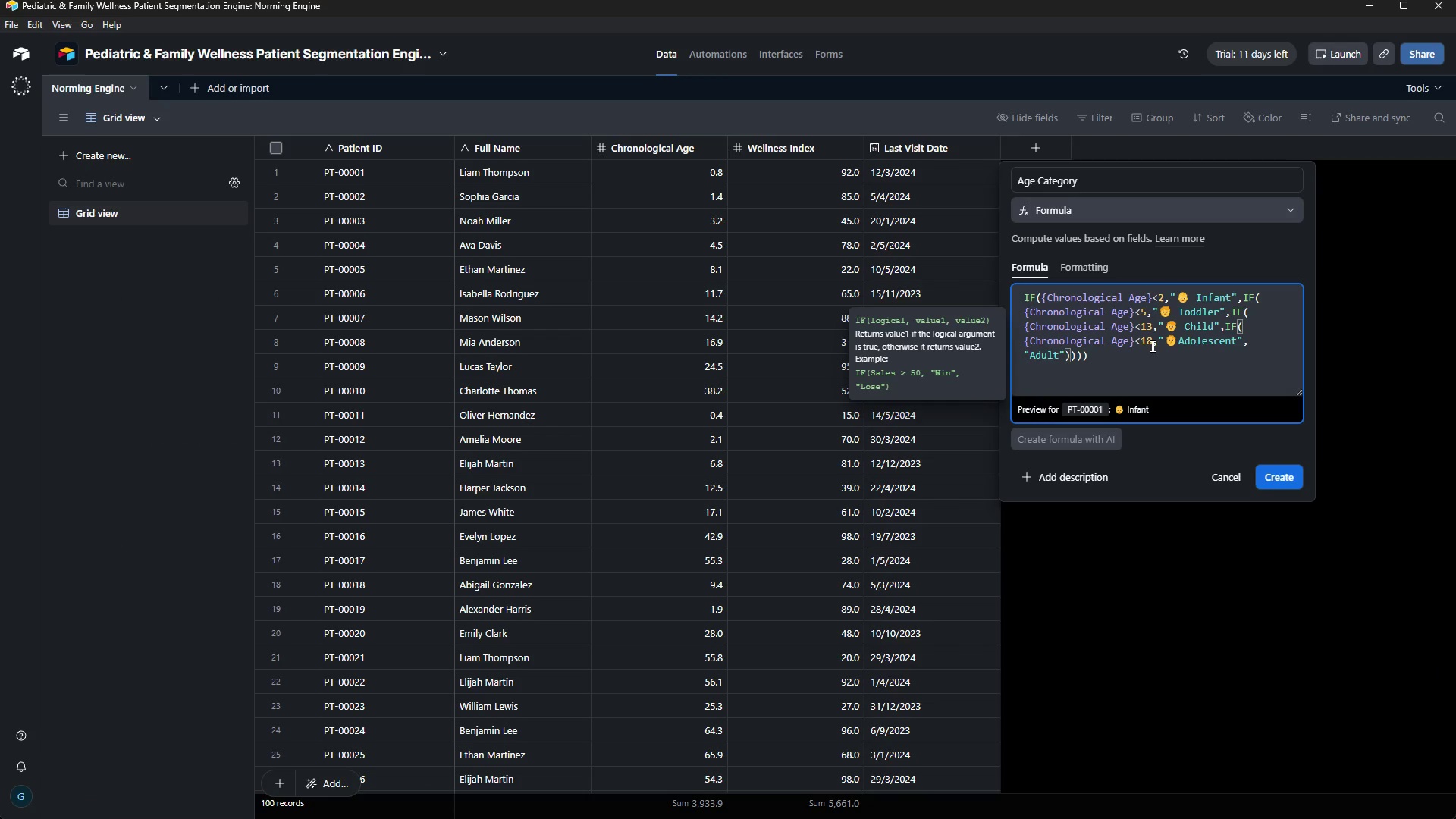 
key(Space)
 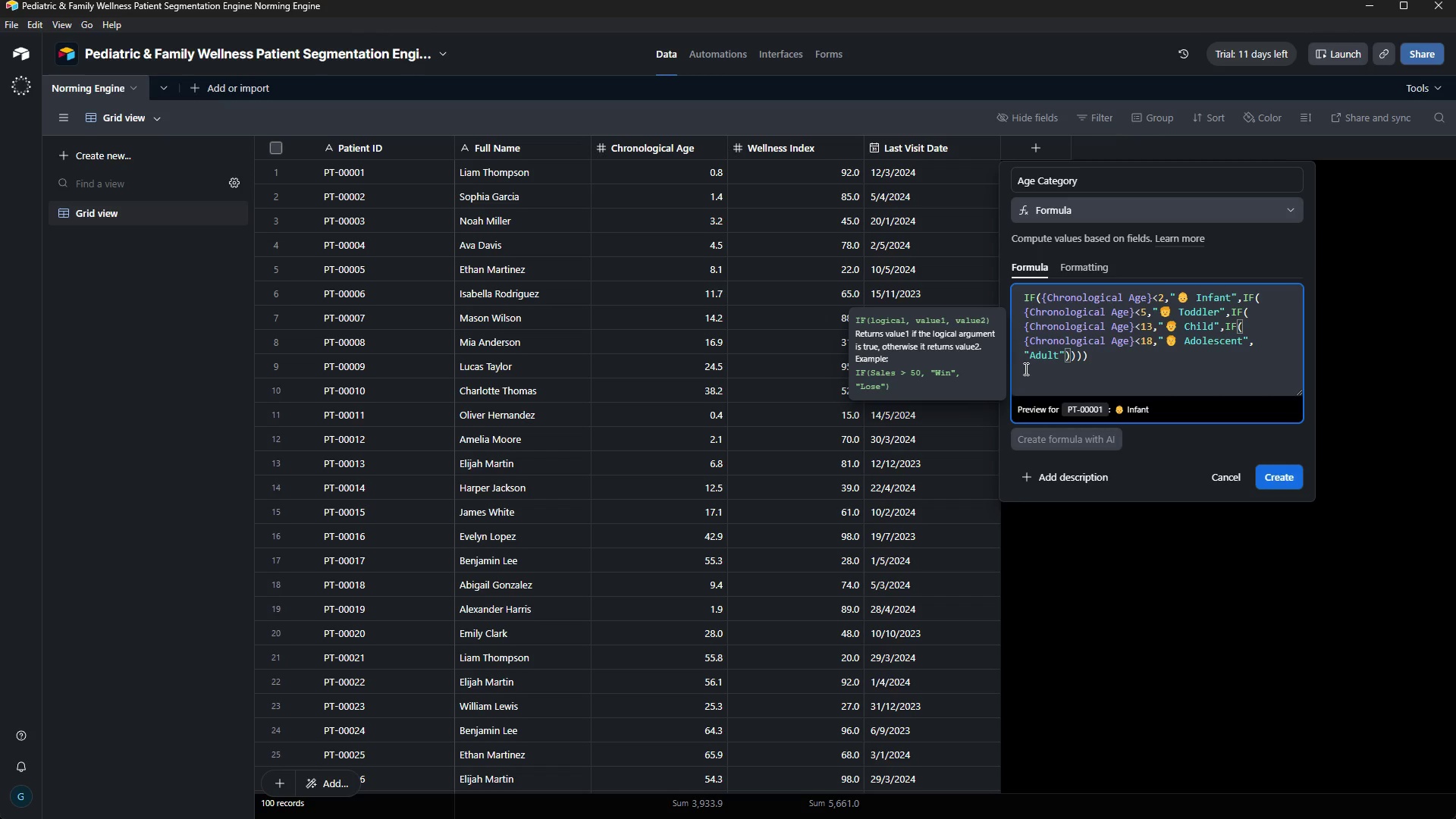 
left_click([1029, 359])
 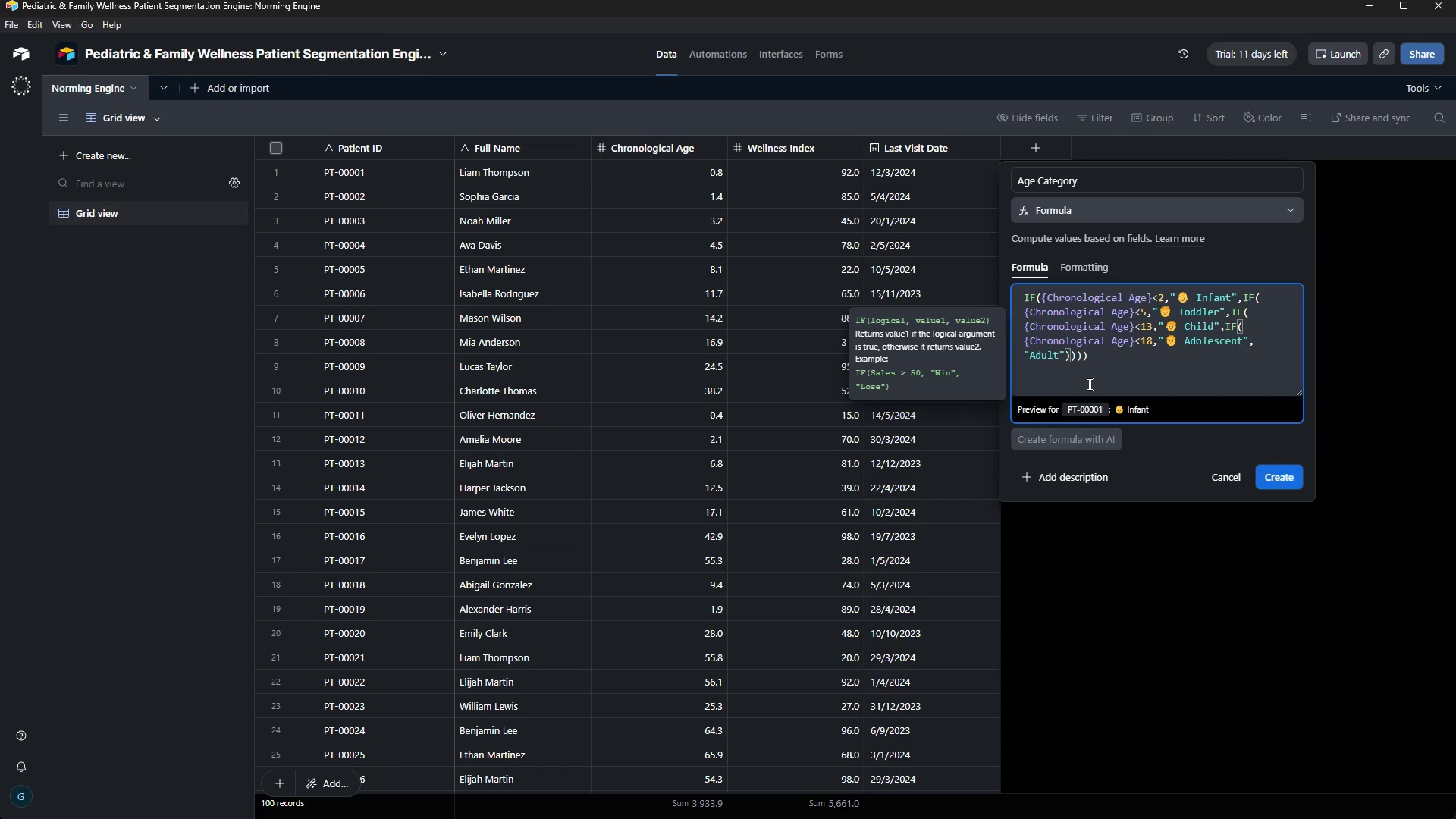 
key(Space)
 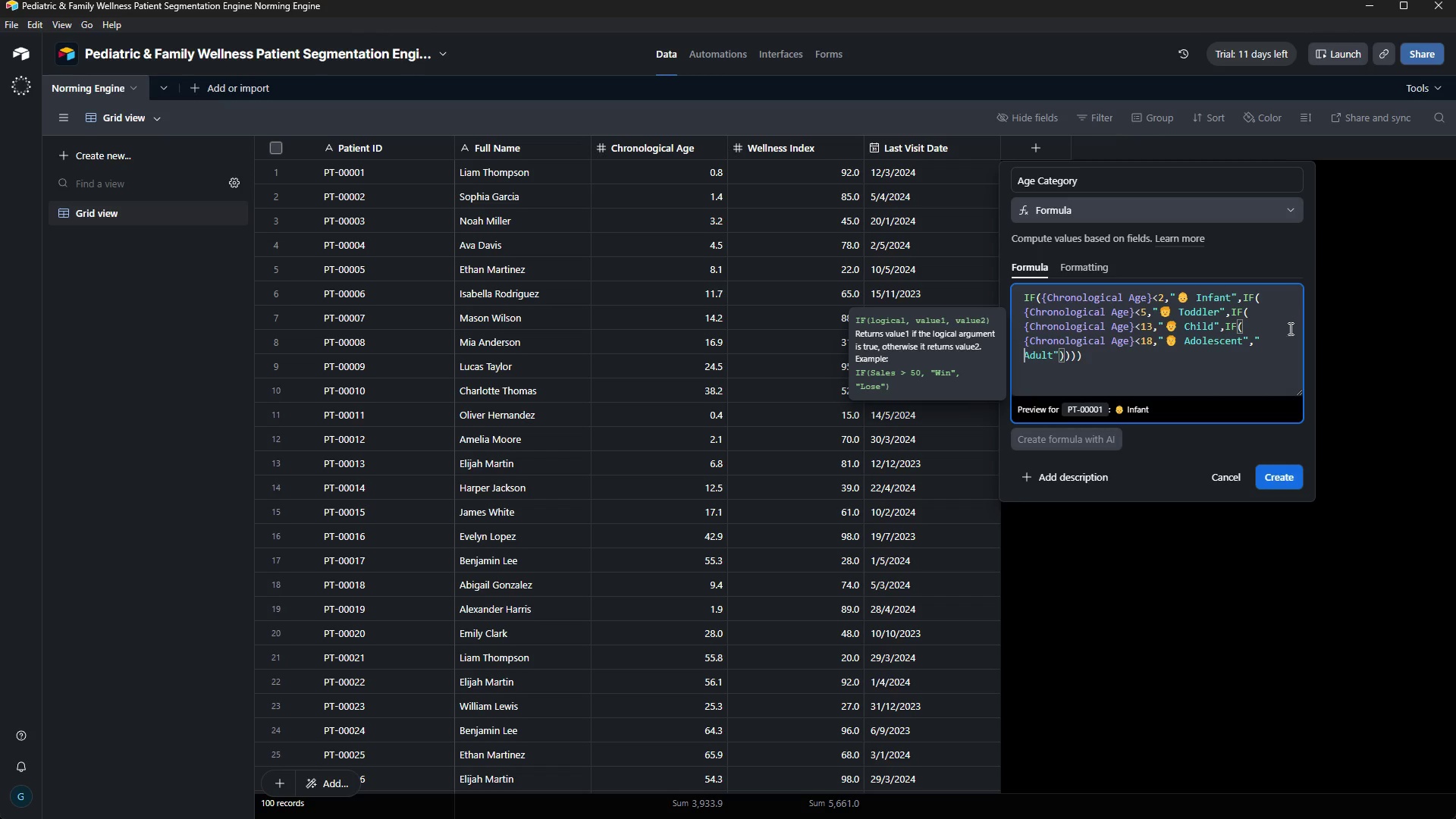 
left_click([1269, 343])
 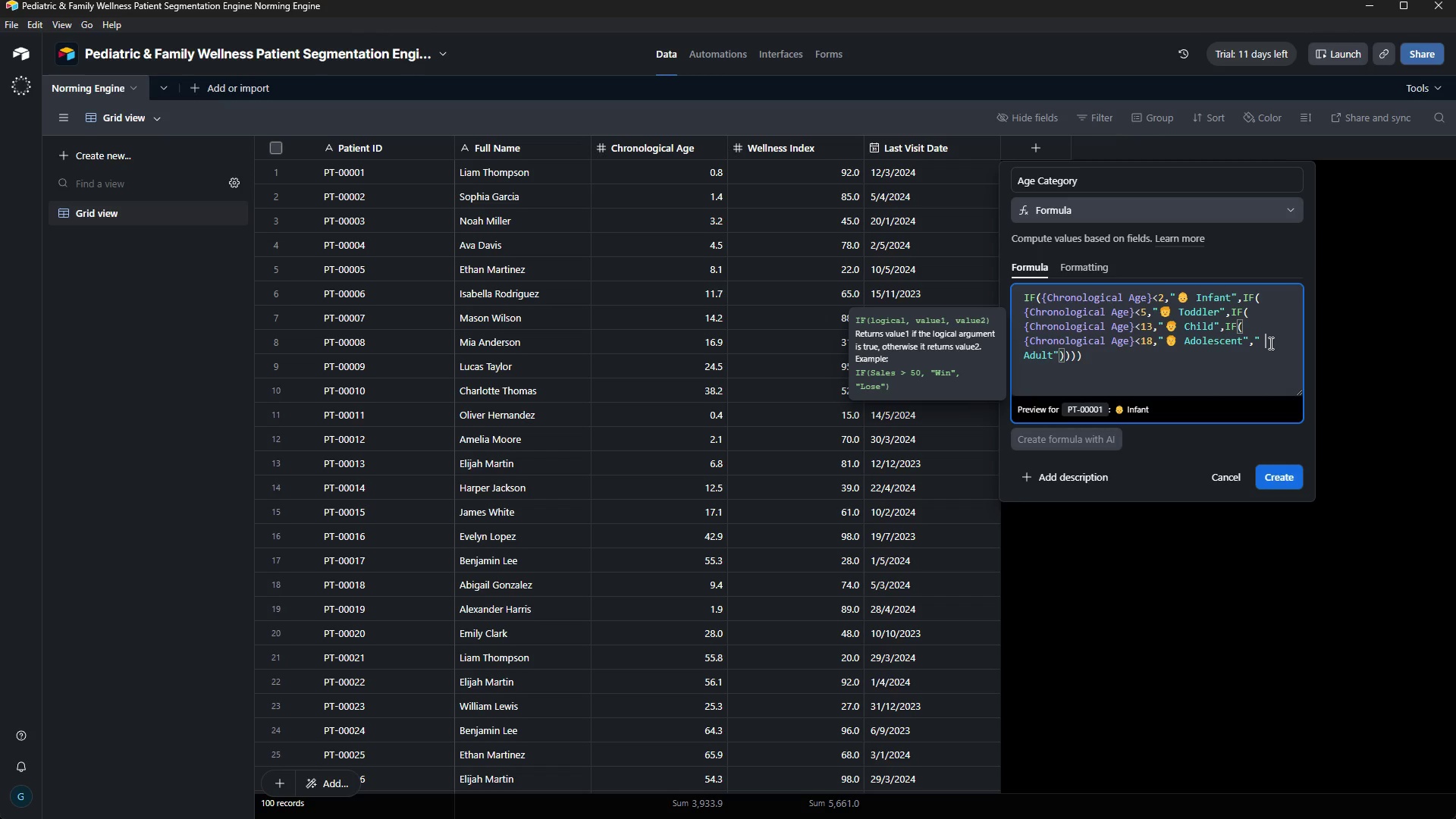 
key(Control+ControlRight)
 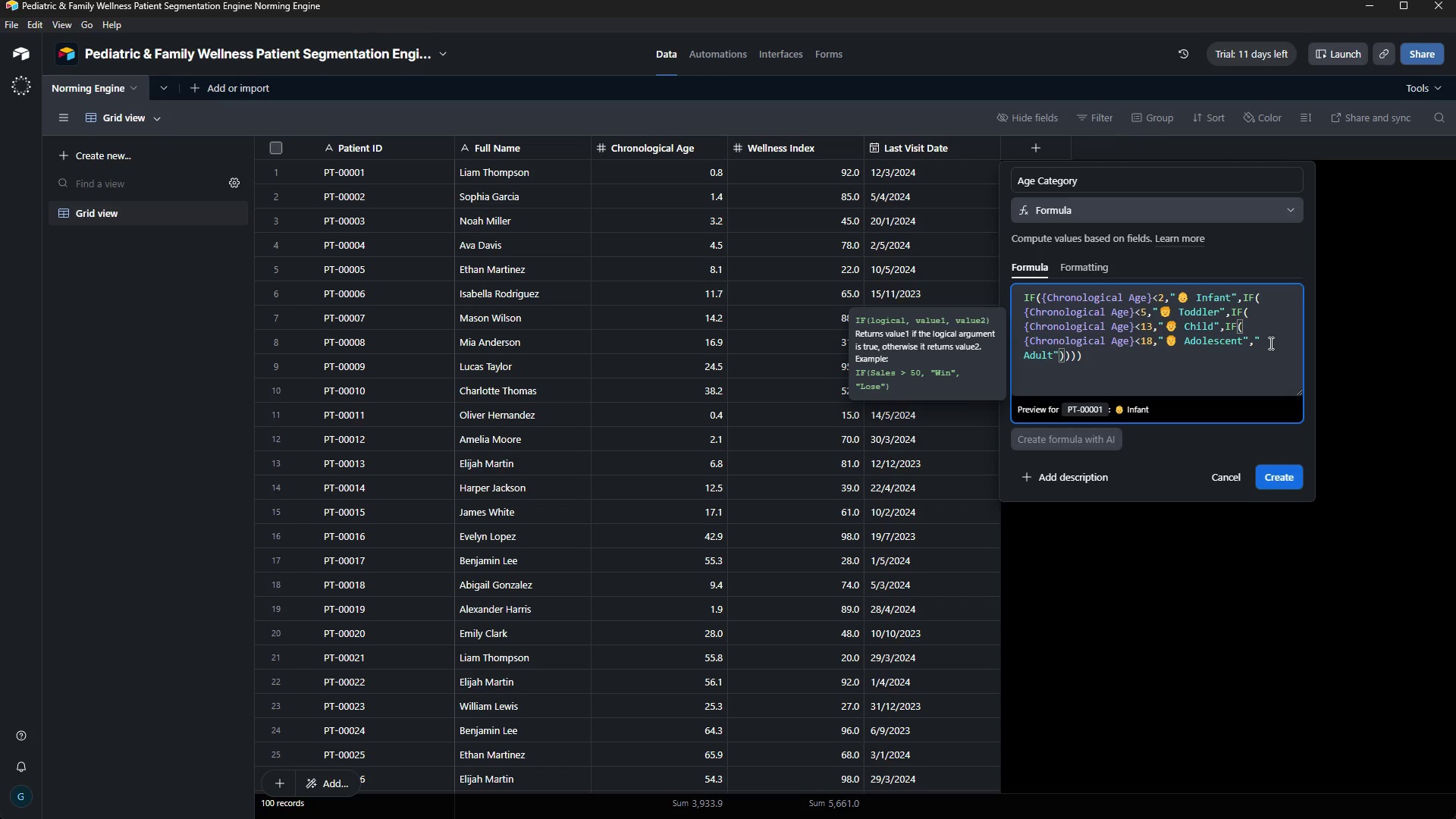 
key(ArrowLeft)
 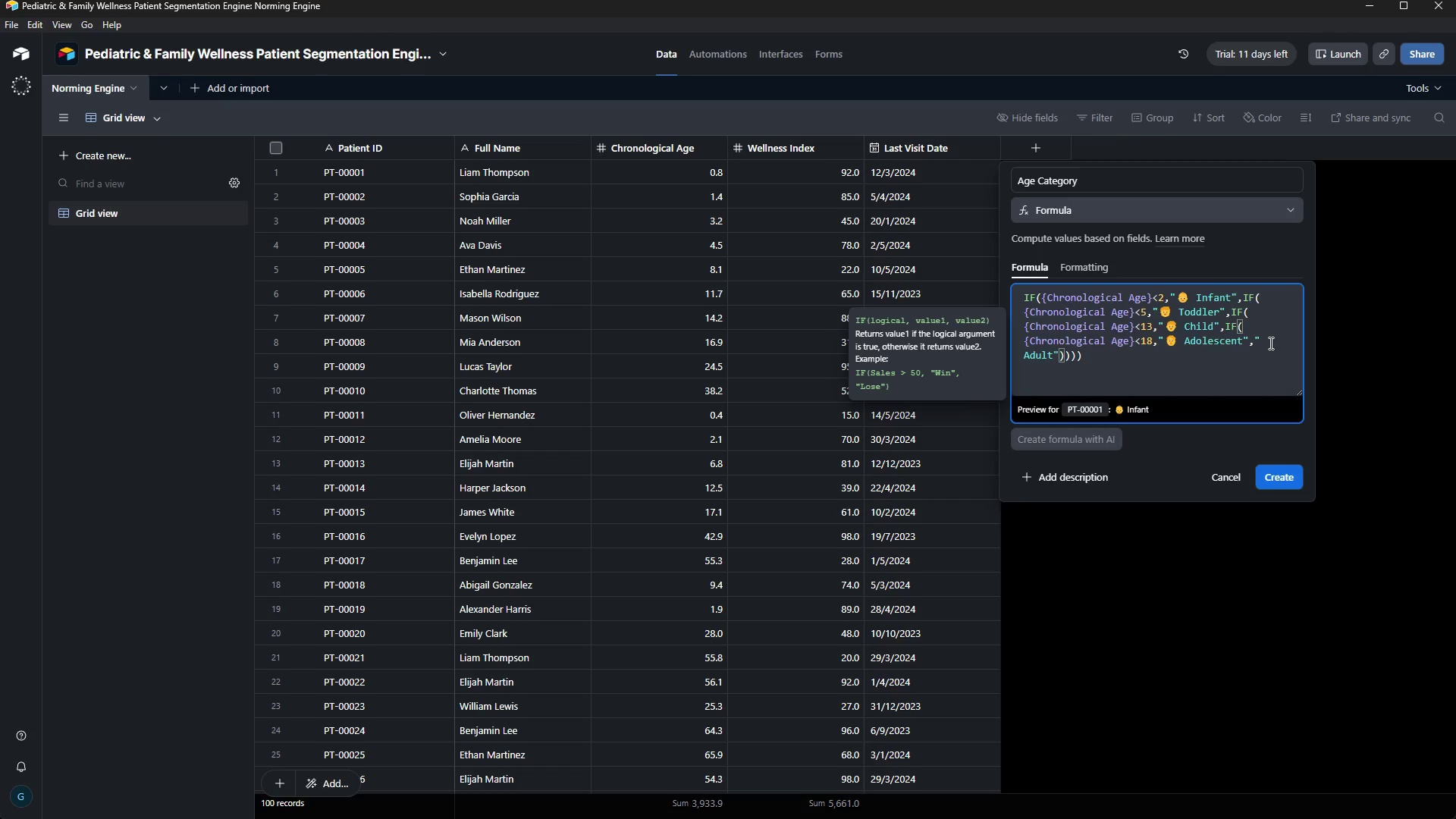 
key(ArrowRight)
 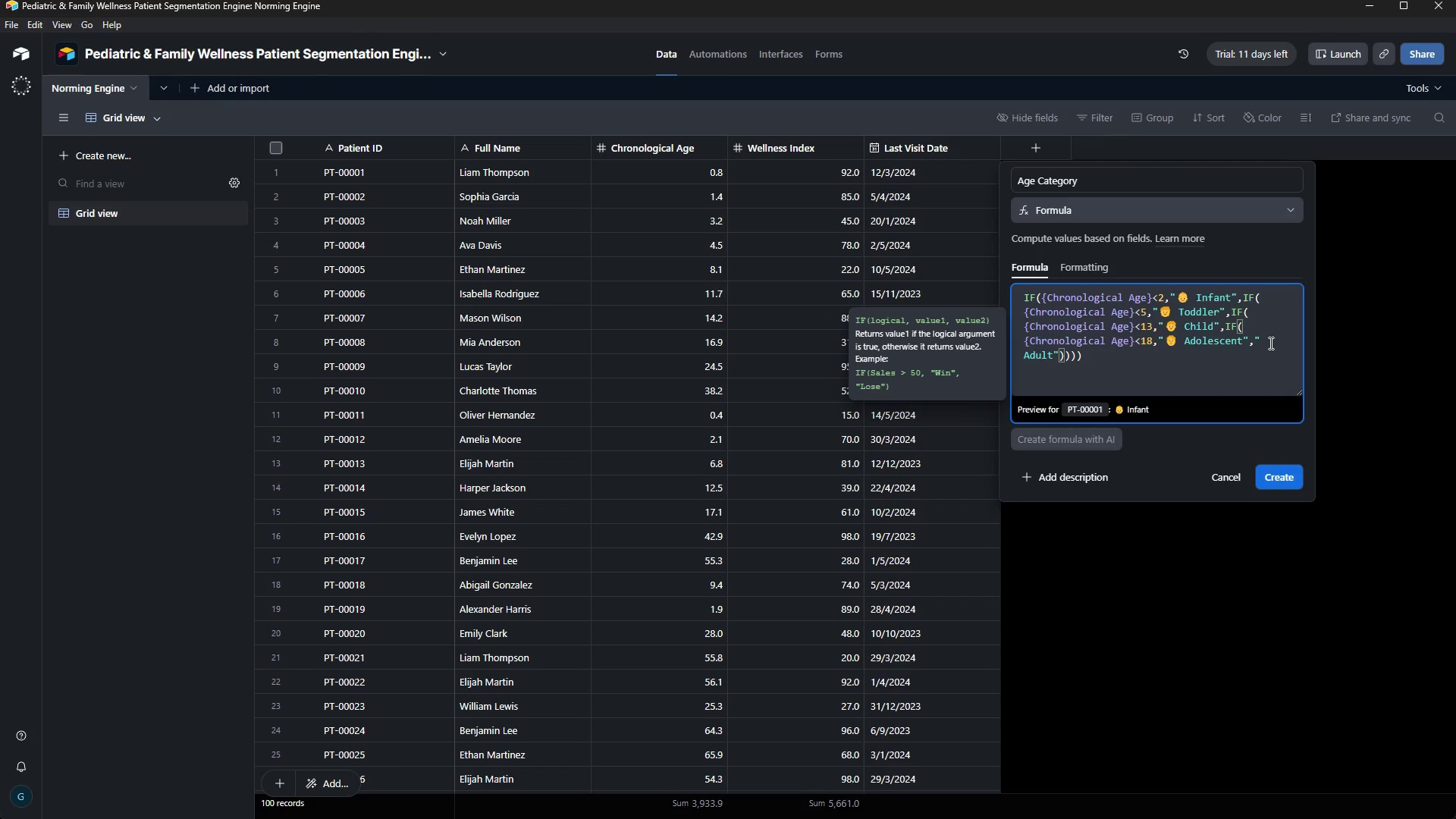 
key(ArrowLeft)
 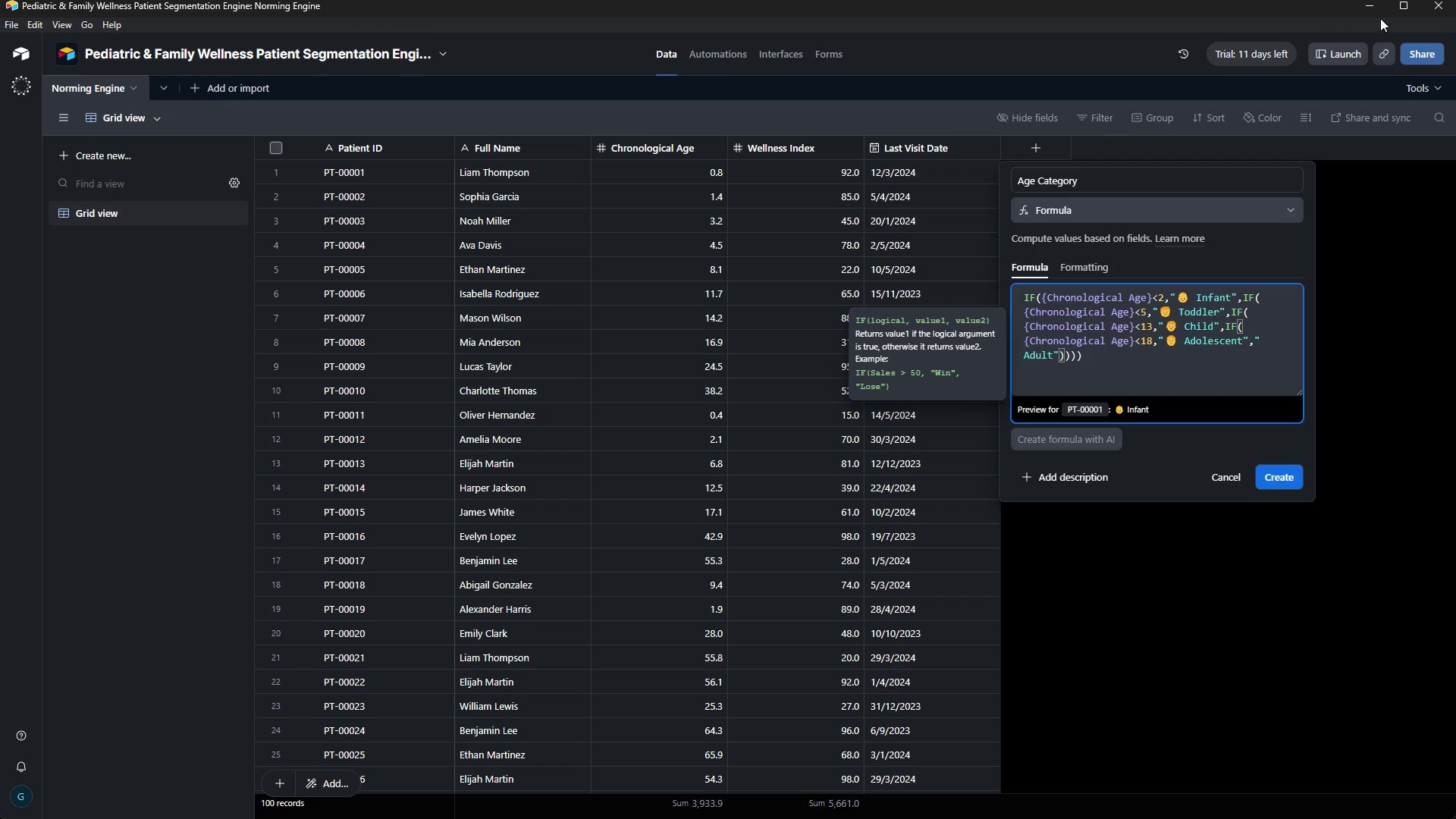 
left_click([1379, 16])
 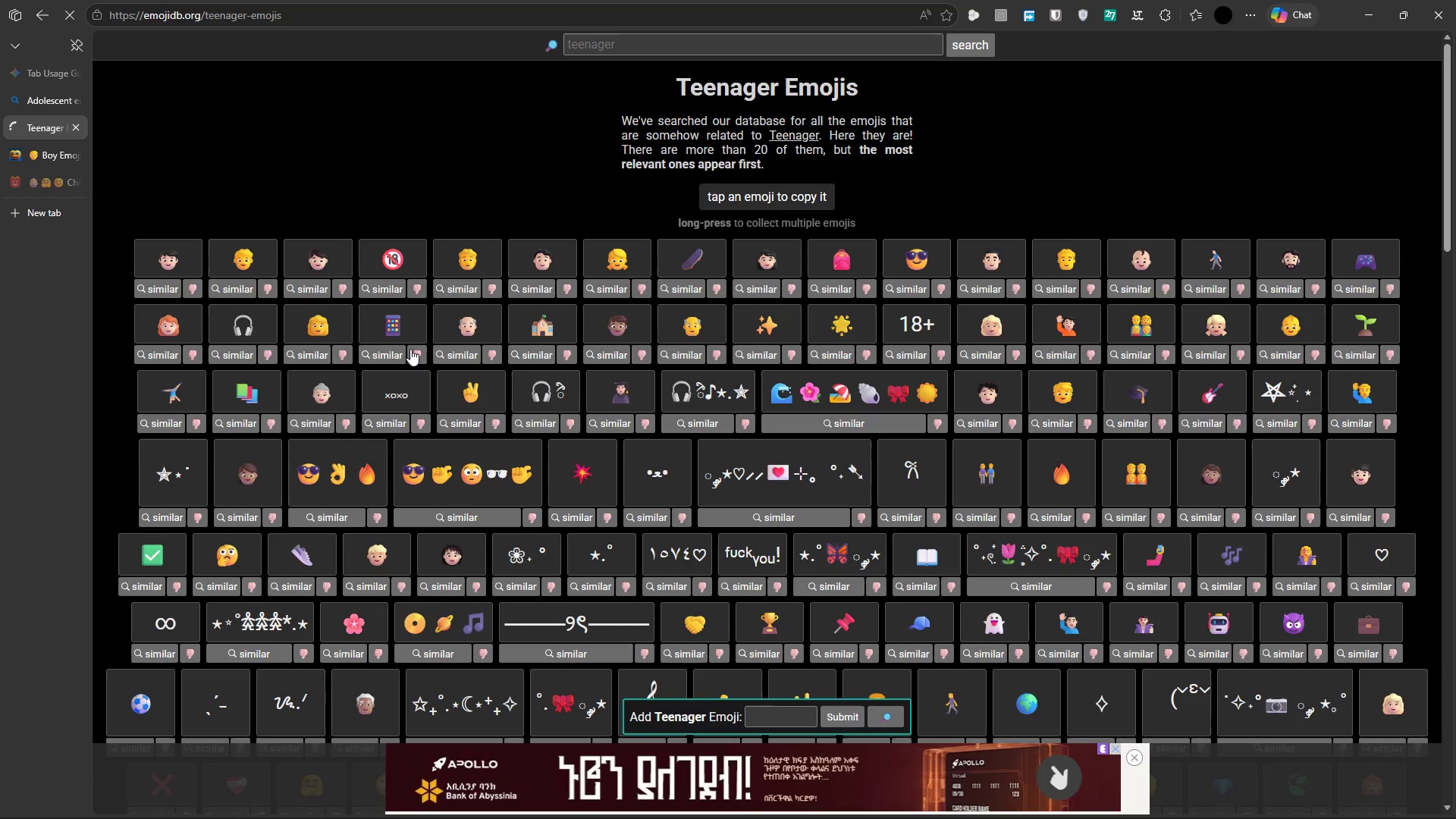 
wait(10.52)
 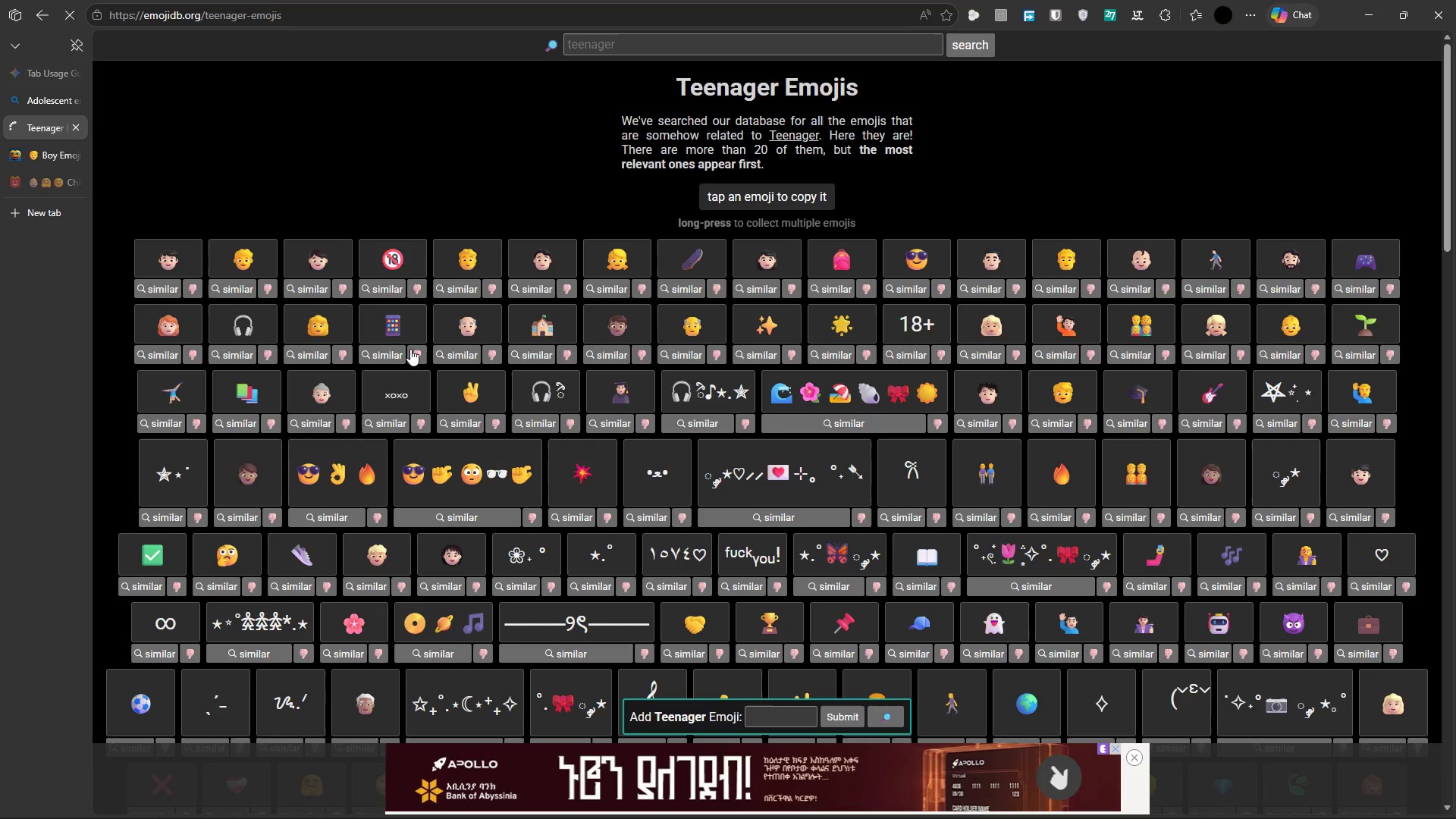 
left_click([629, 49])
 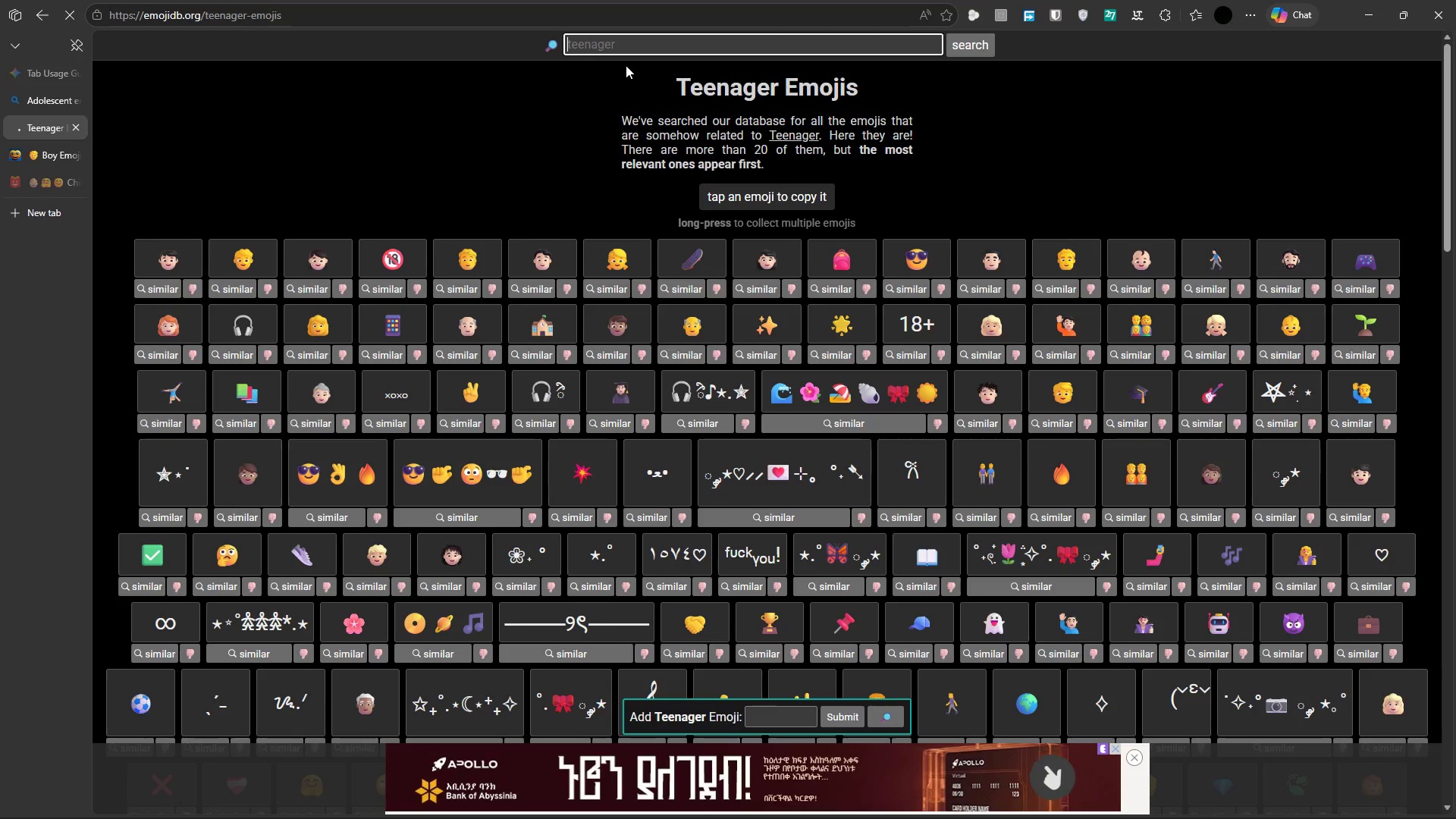 
type(Adult)
 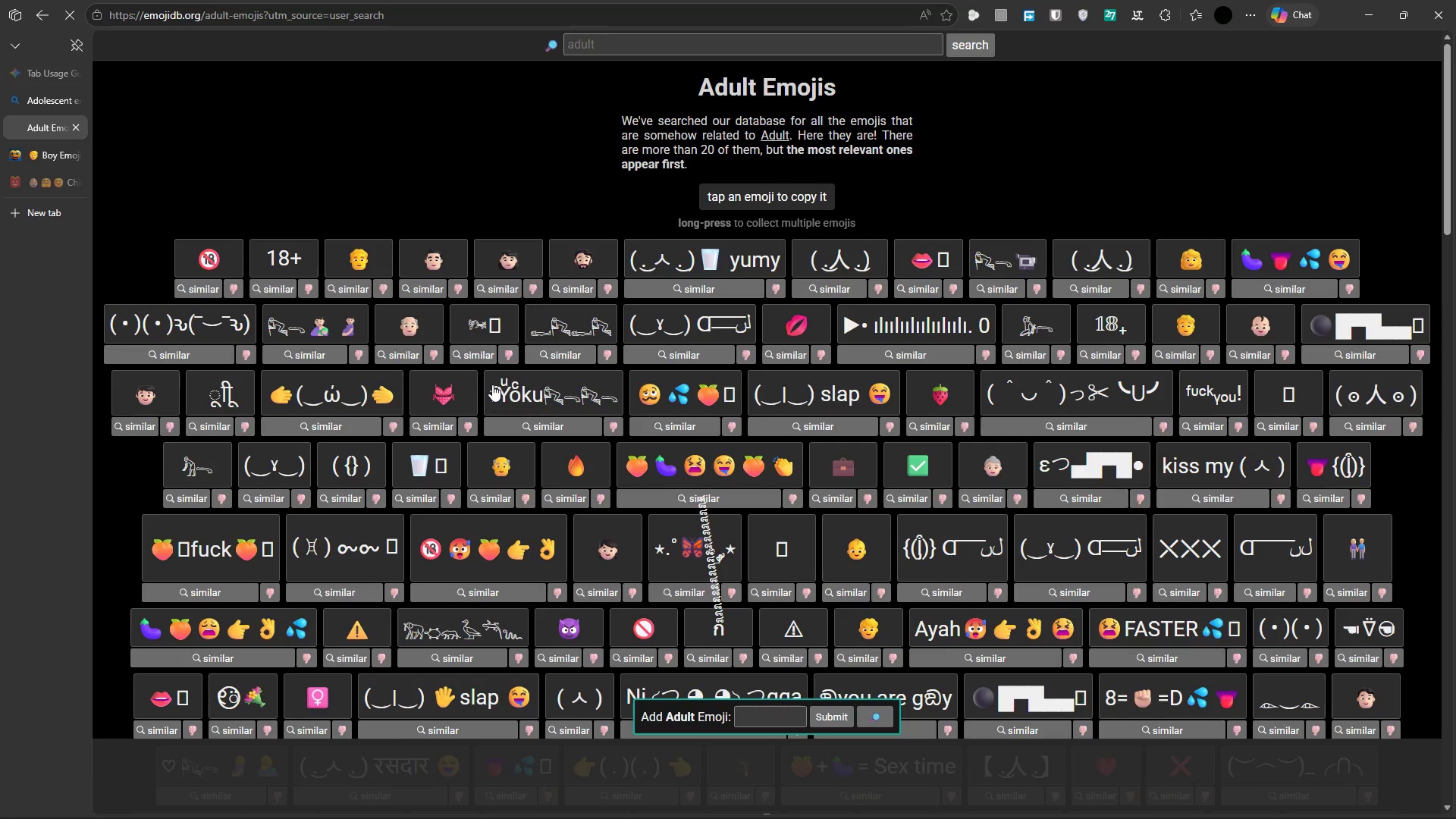 
wait(15.7)
 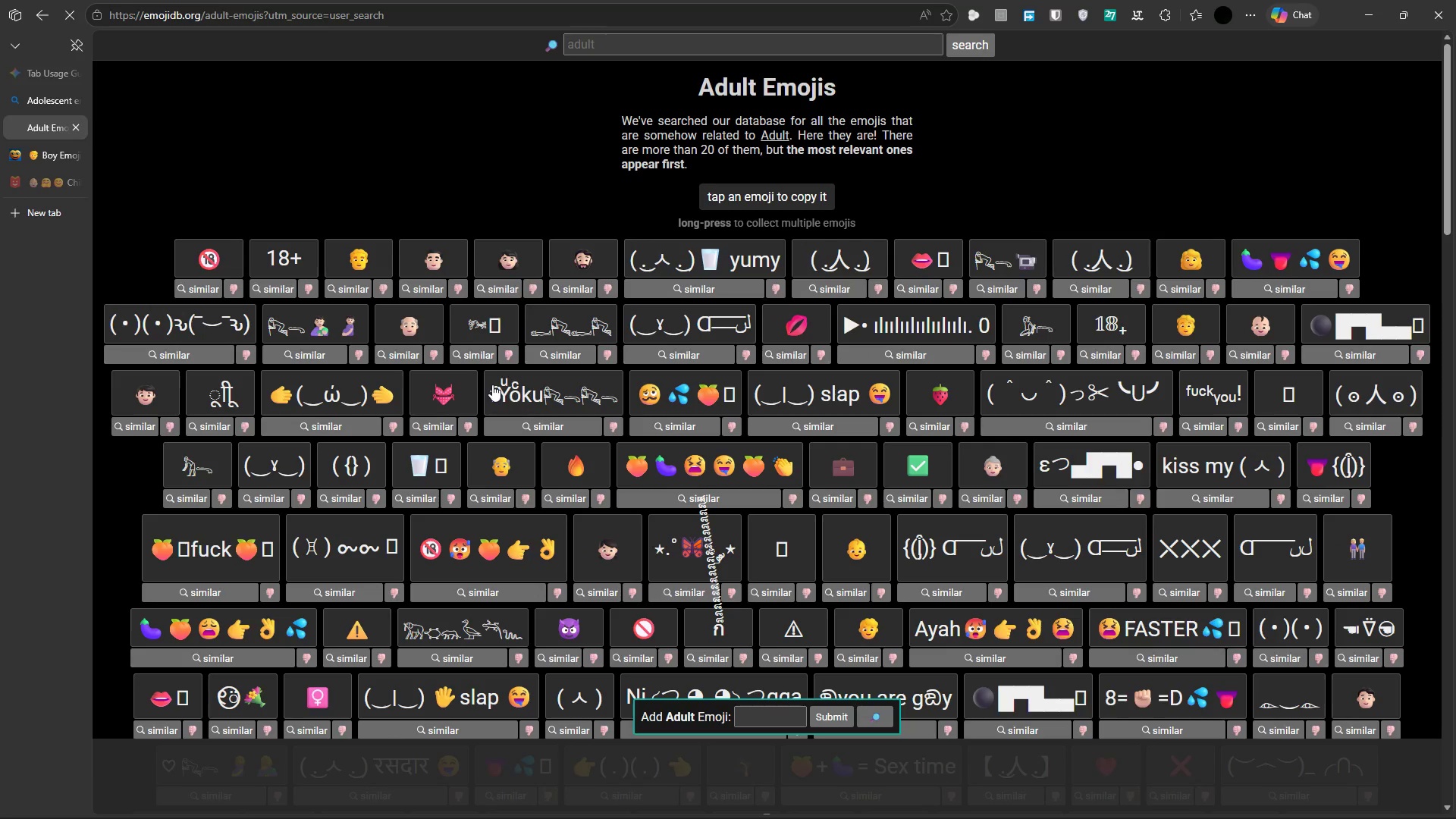 
scroll: coordinate [372, 299], scroll_direction: down, amount: 20.0
 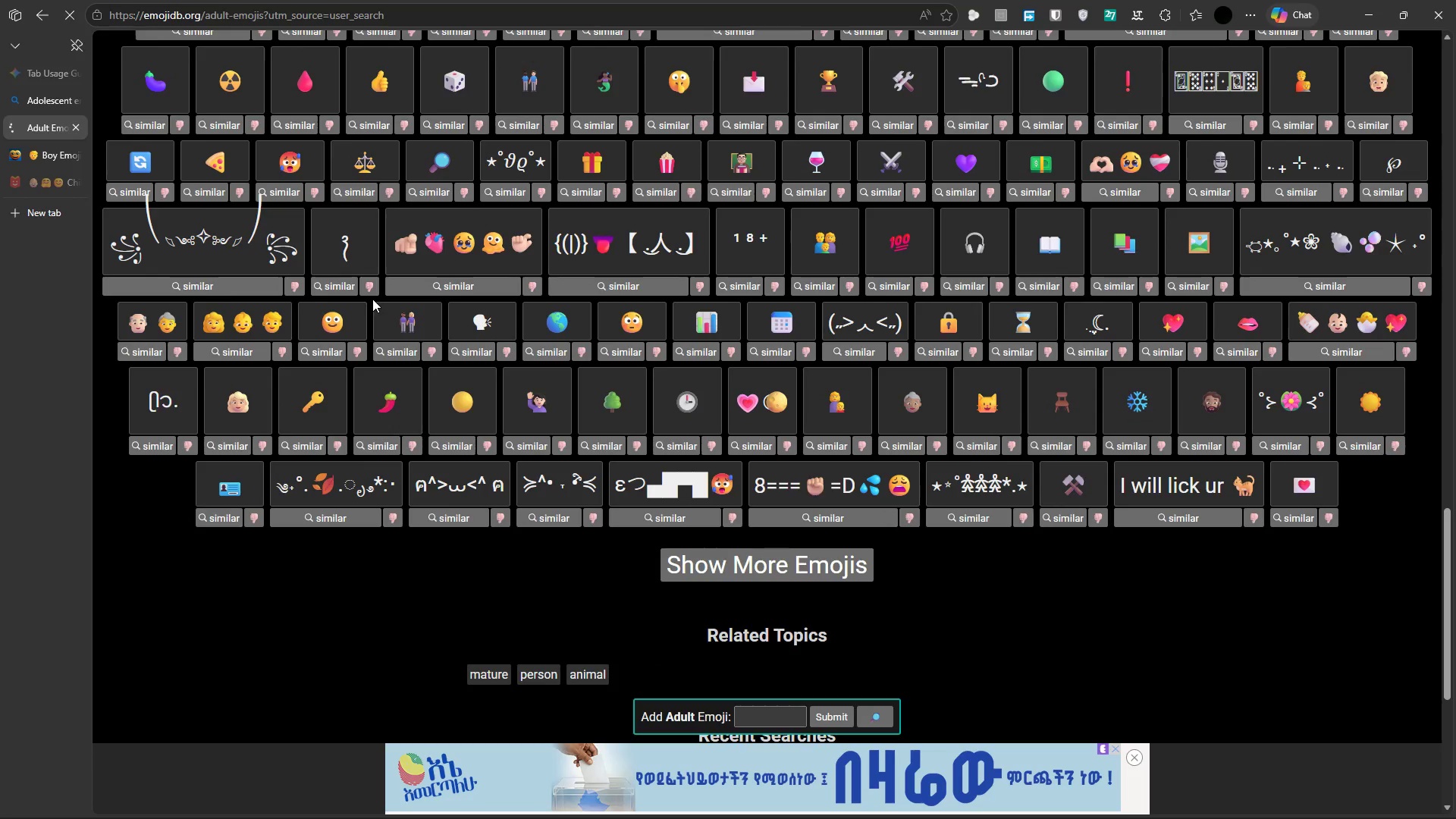 
scroll: coordinate [372, 299], scroll_direction: up, amount: 4.0
 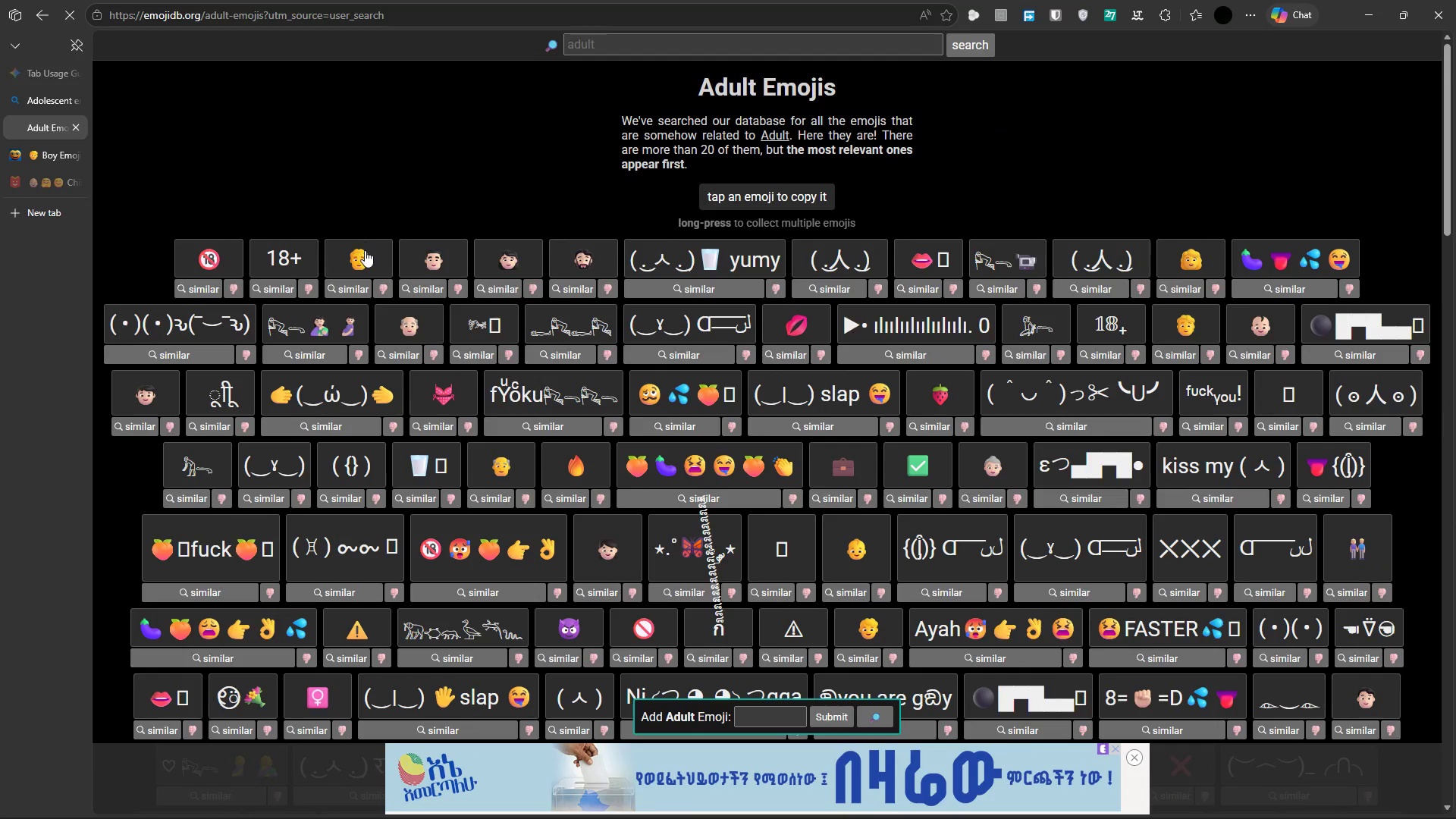 
left_click([364, 256])
 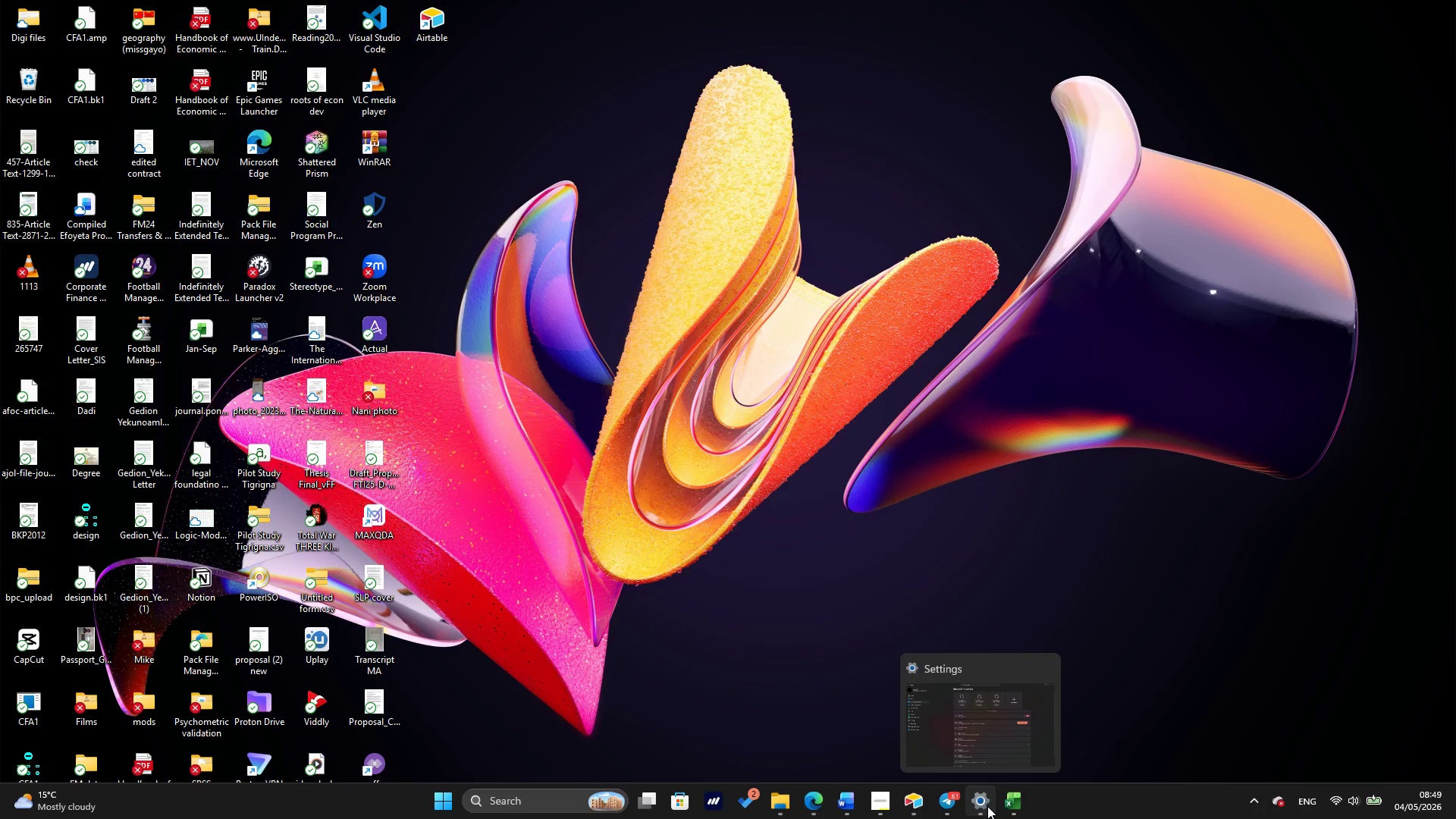 
wait(7.98)
 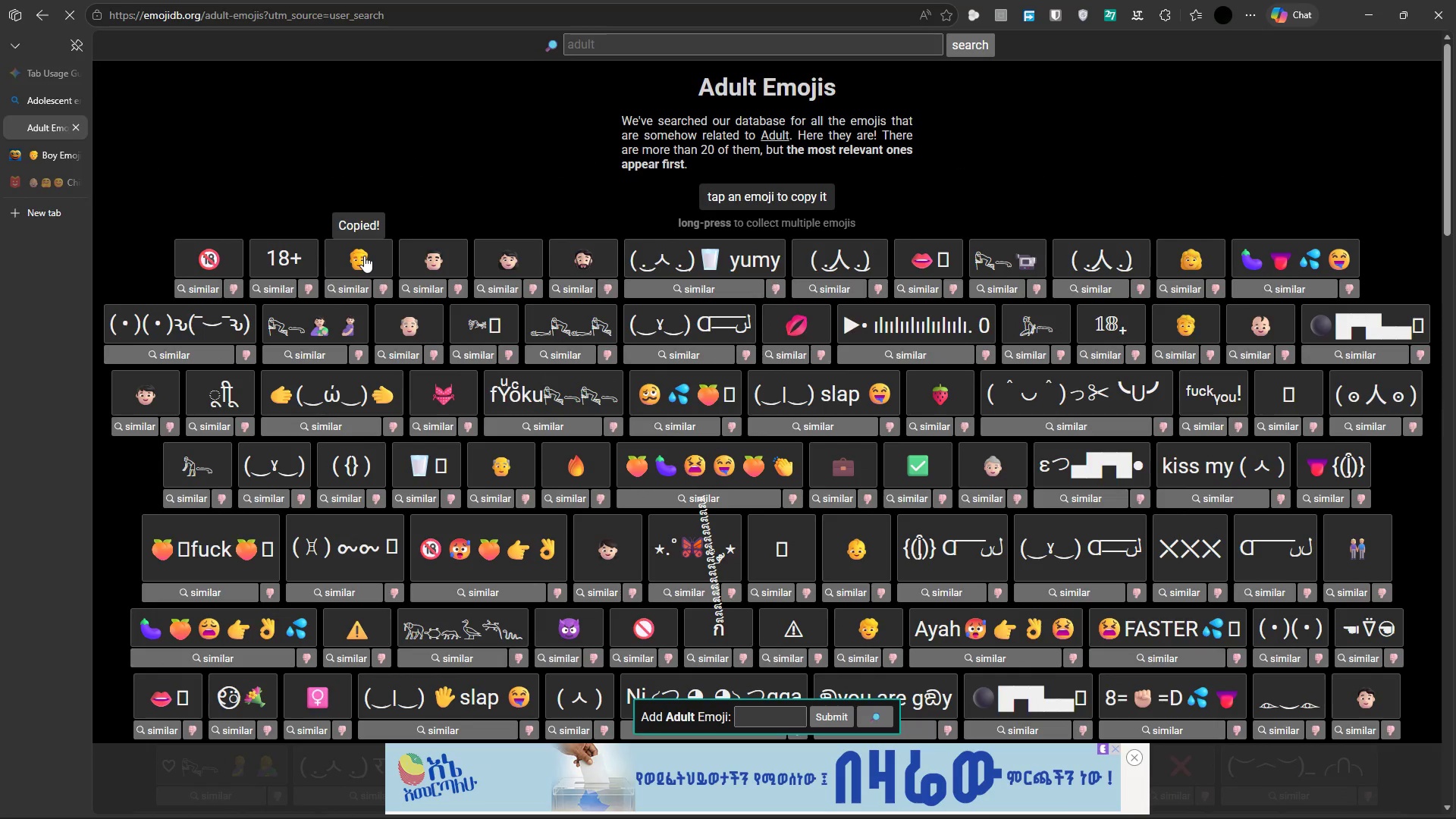 
left_click([910, 810])
 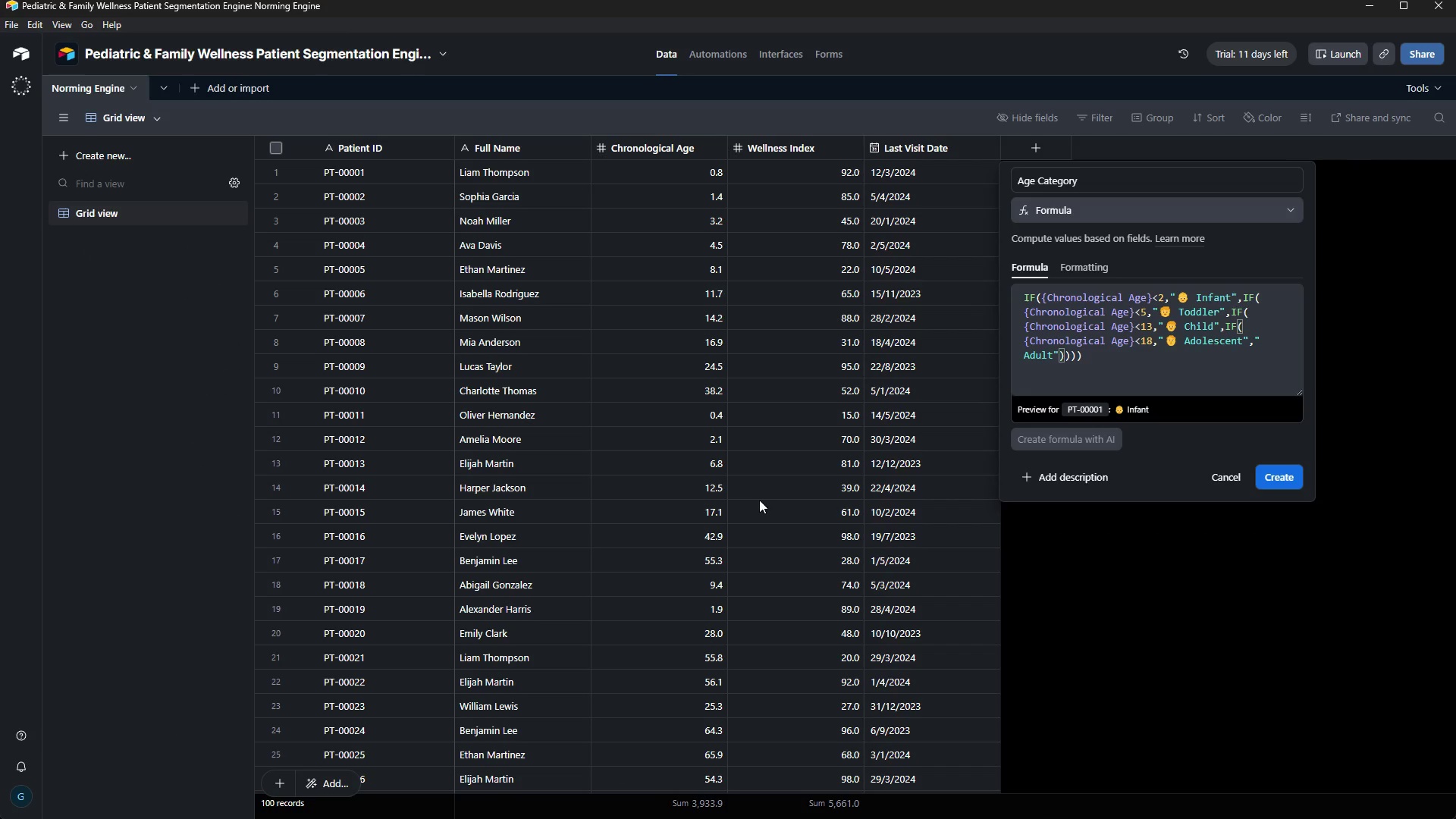 
scroll: coordinate [715, 573], scroll_direction: down, amount: 8.0
 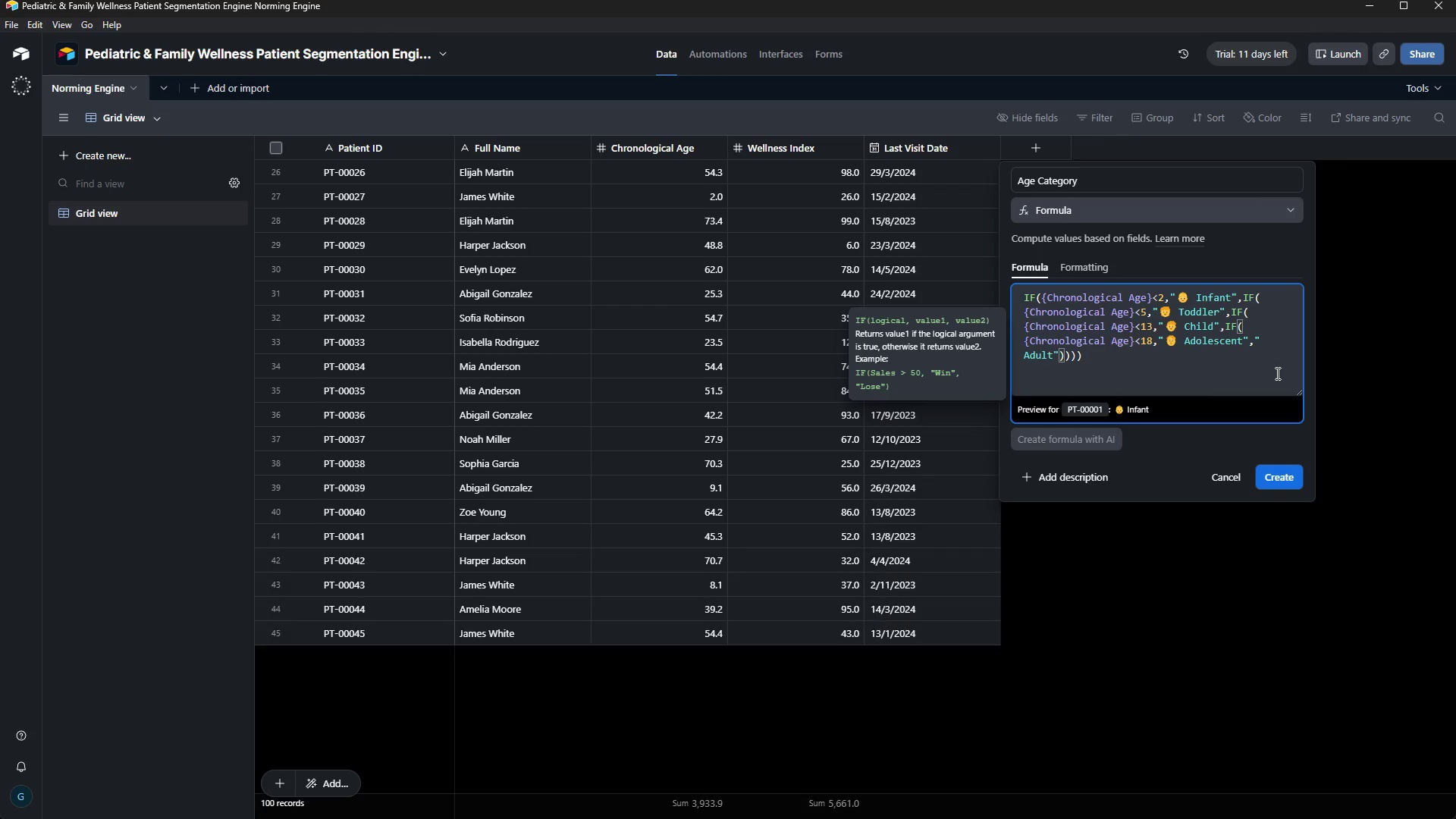 
key(Control+V)
 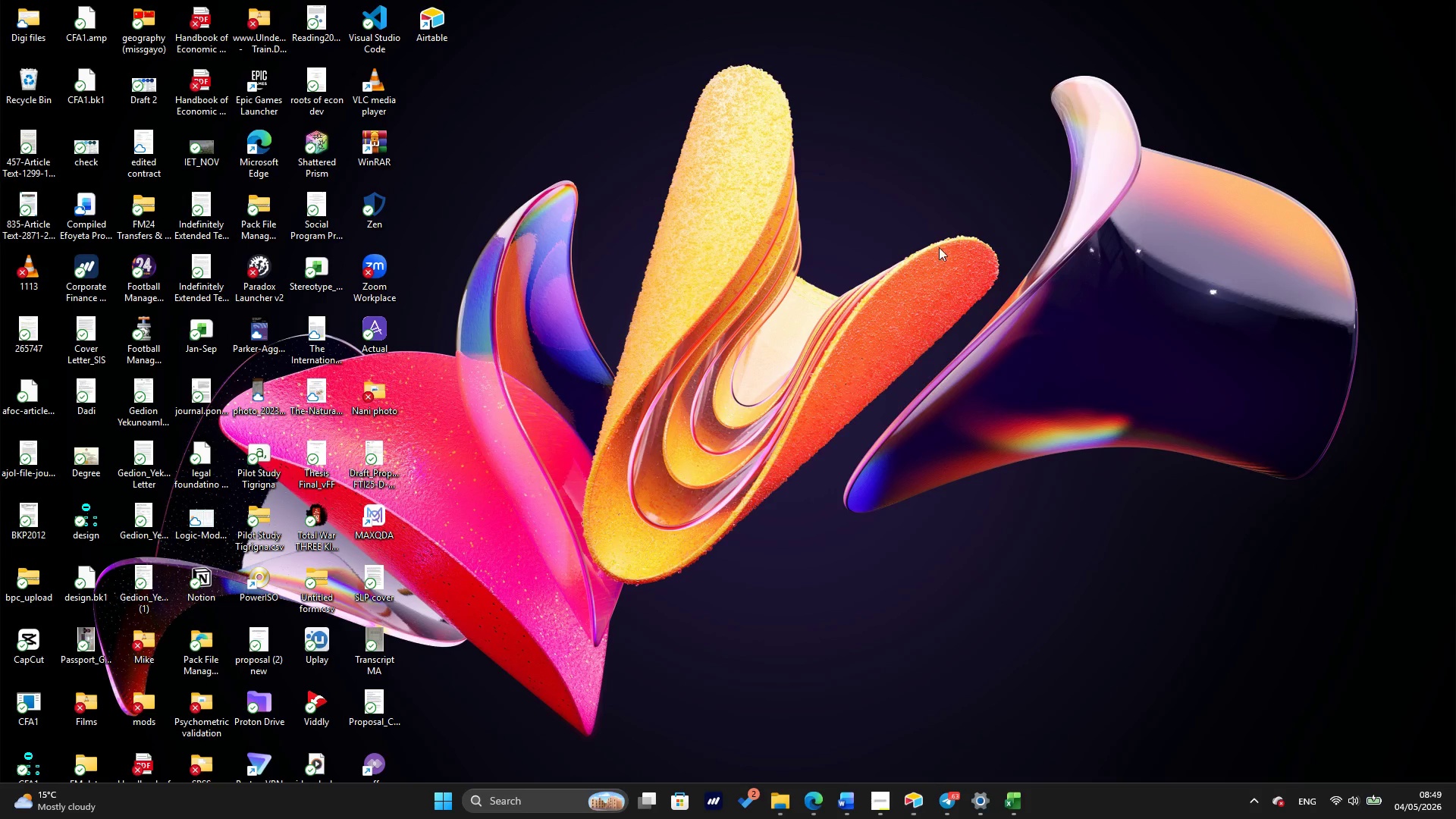 
wait(6.62)
 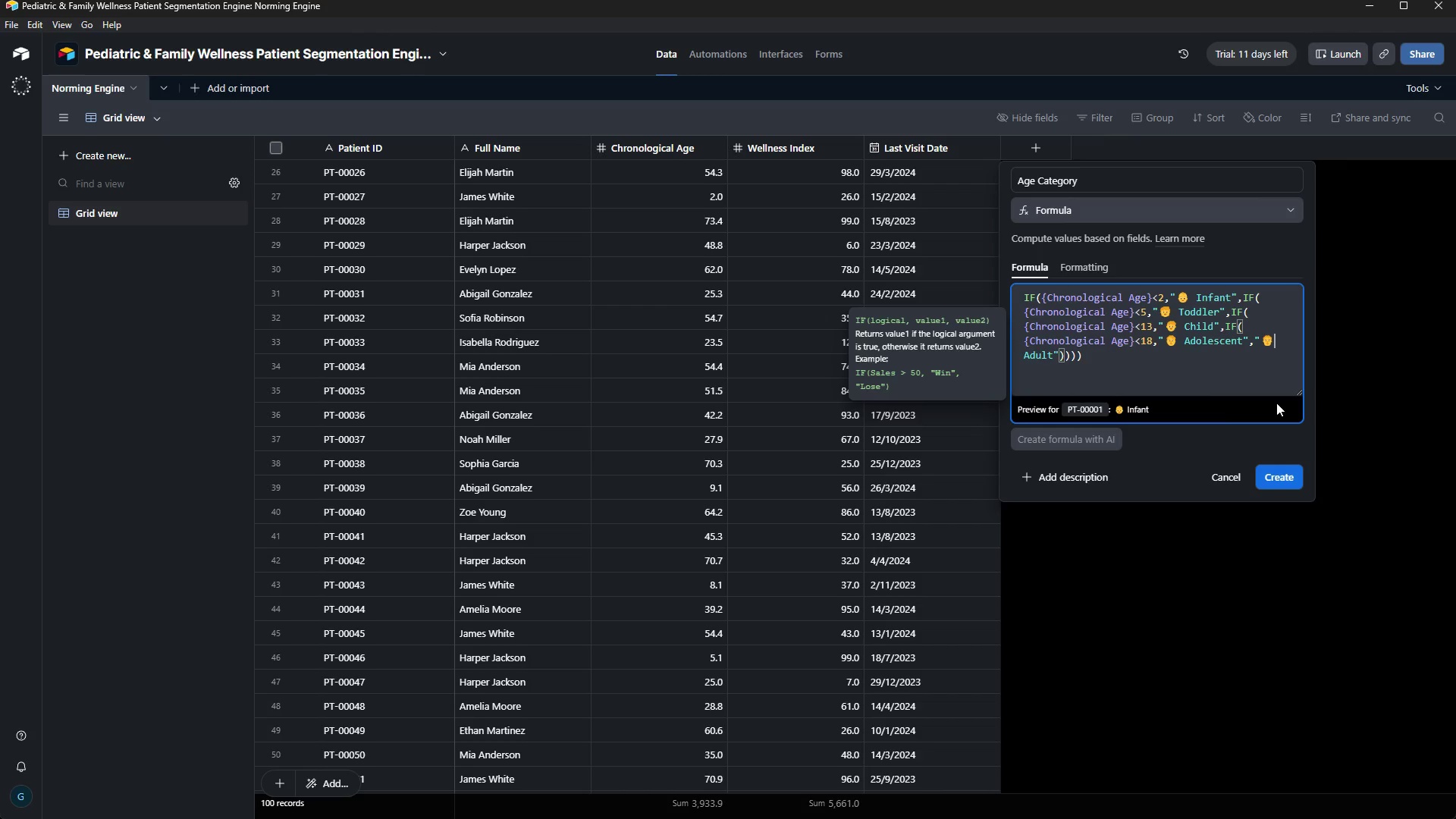 
left_click([815, 809])
 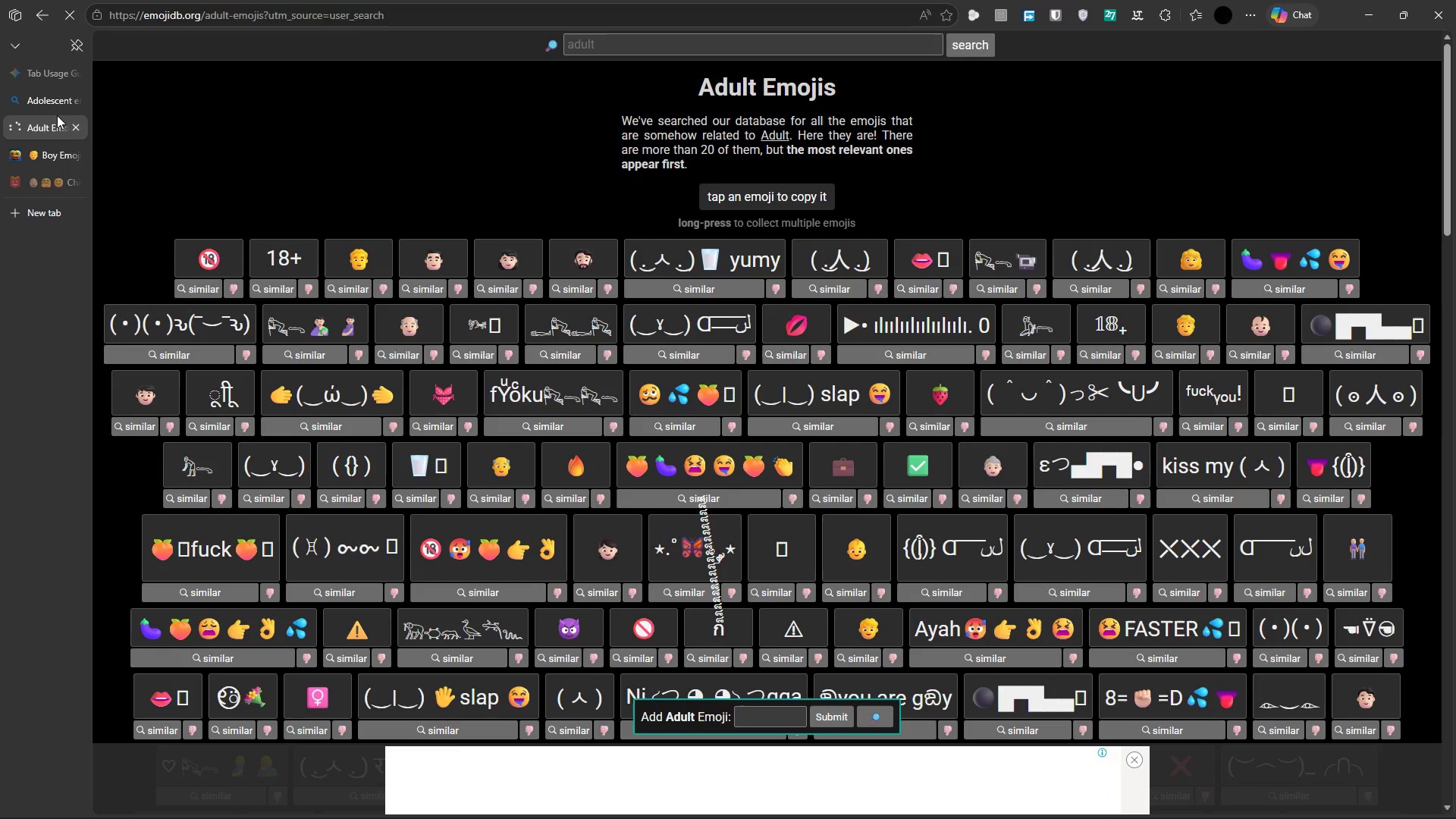 
wait(7.97)
 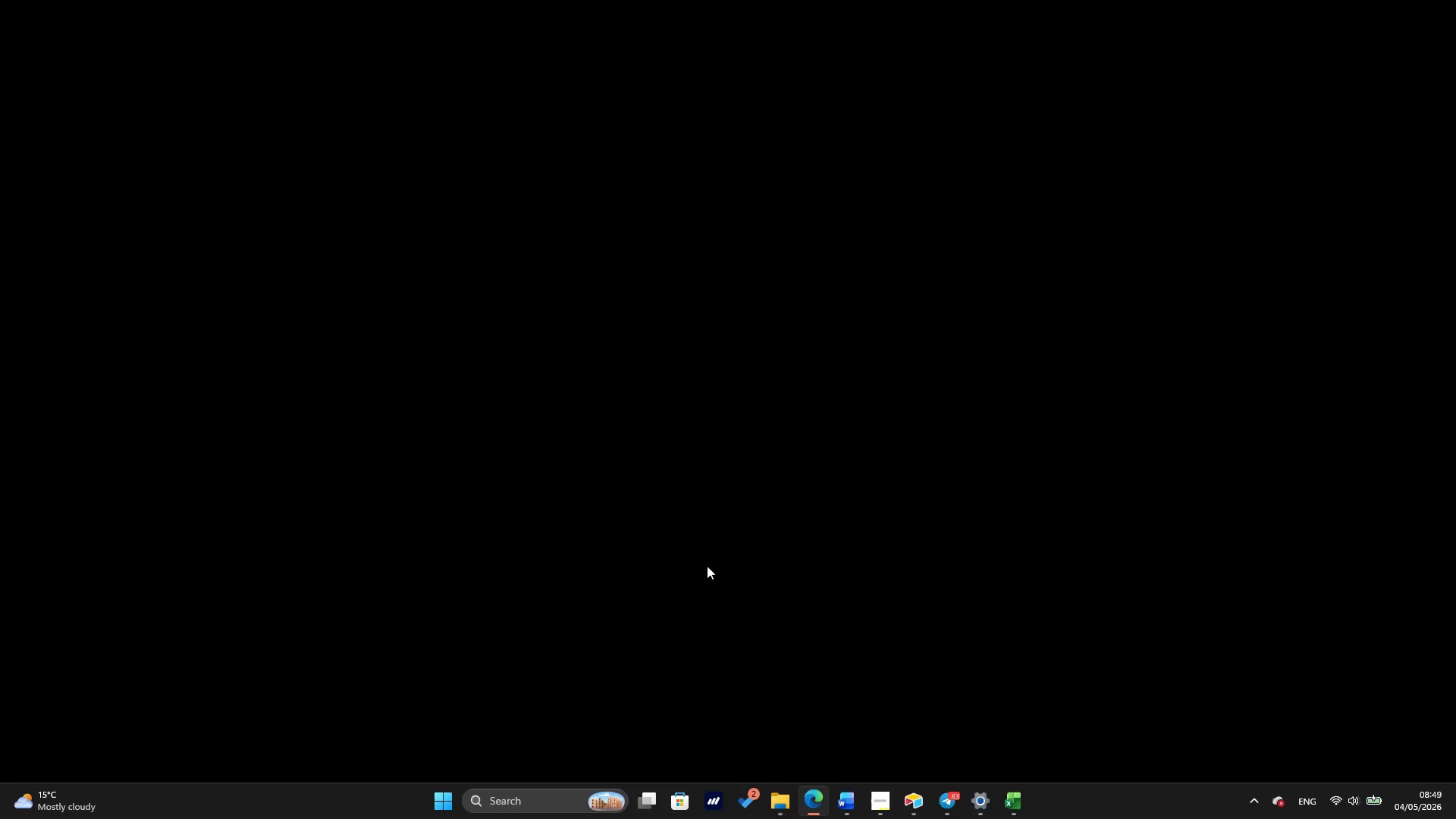 
scroll: coordinate [298, 127], scroll_direction: up, amount: 15.0
 